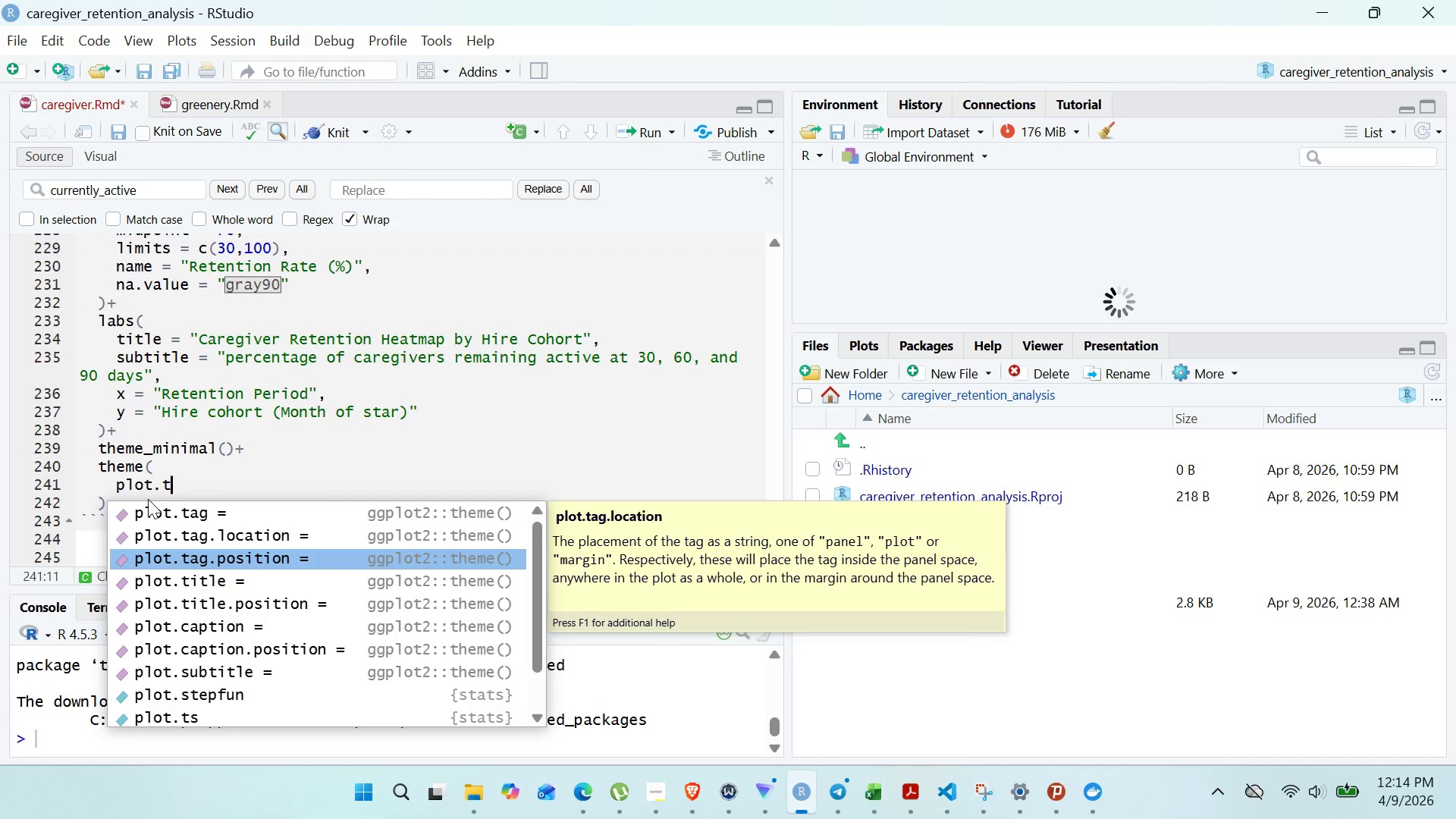 
key(ArrowDown)
 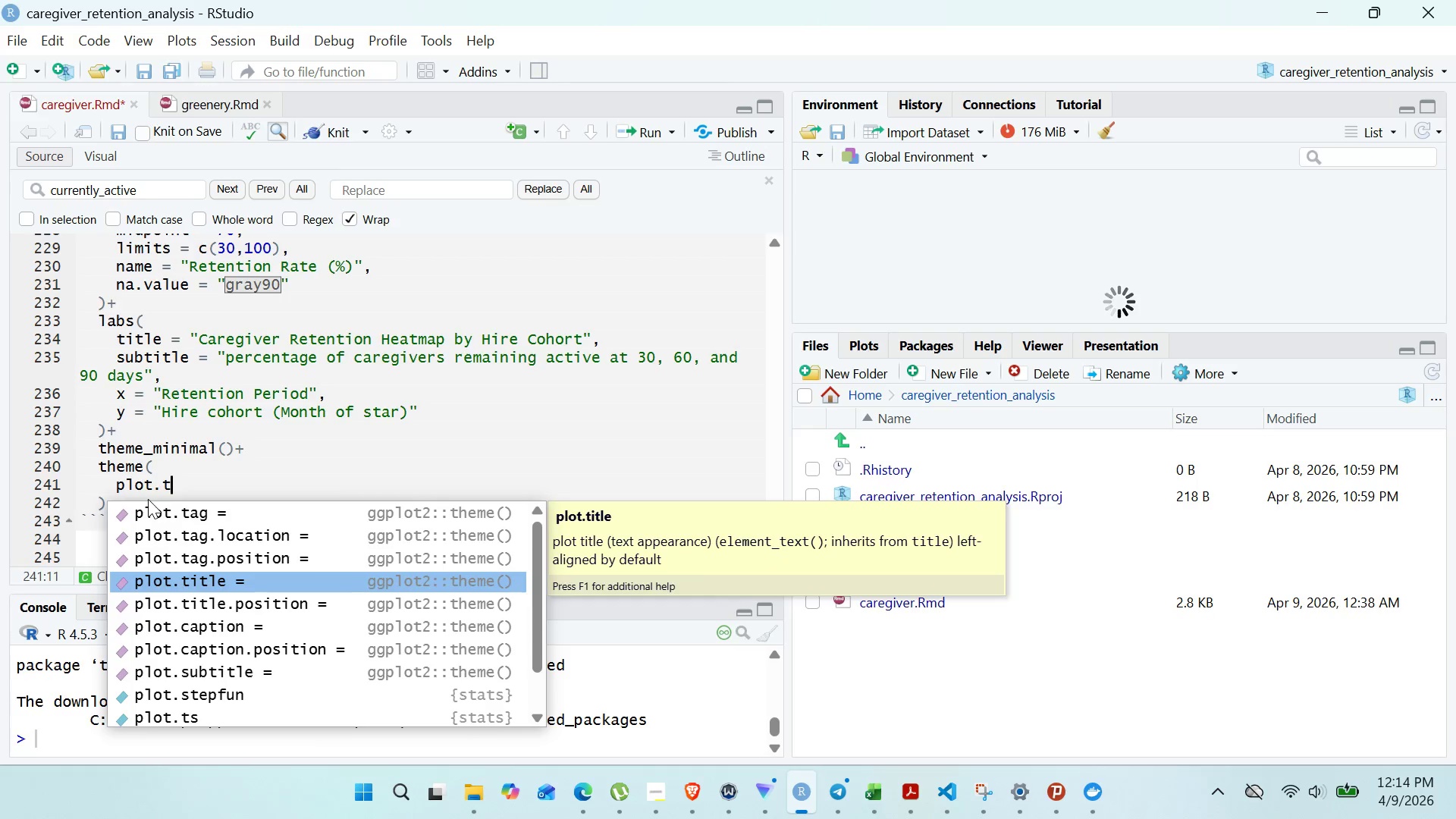 
key(Enter)
 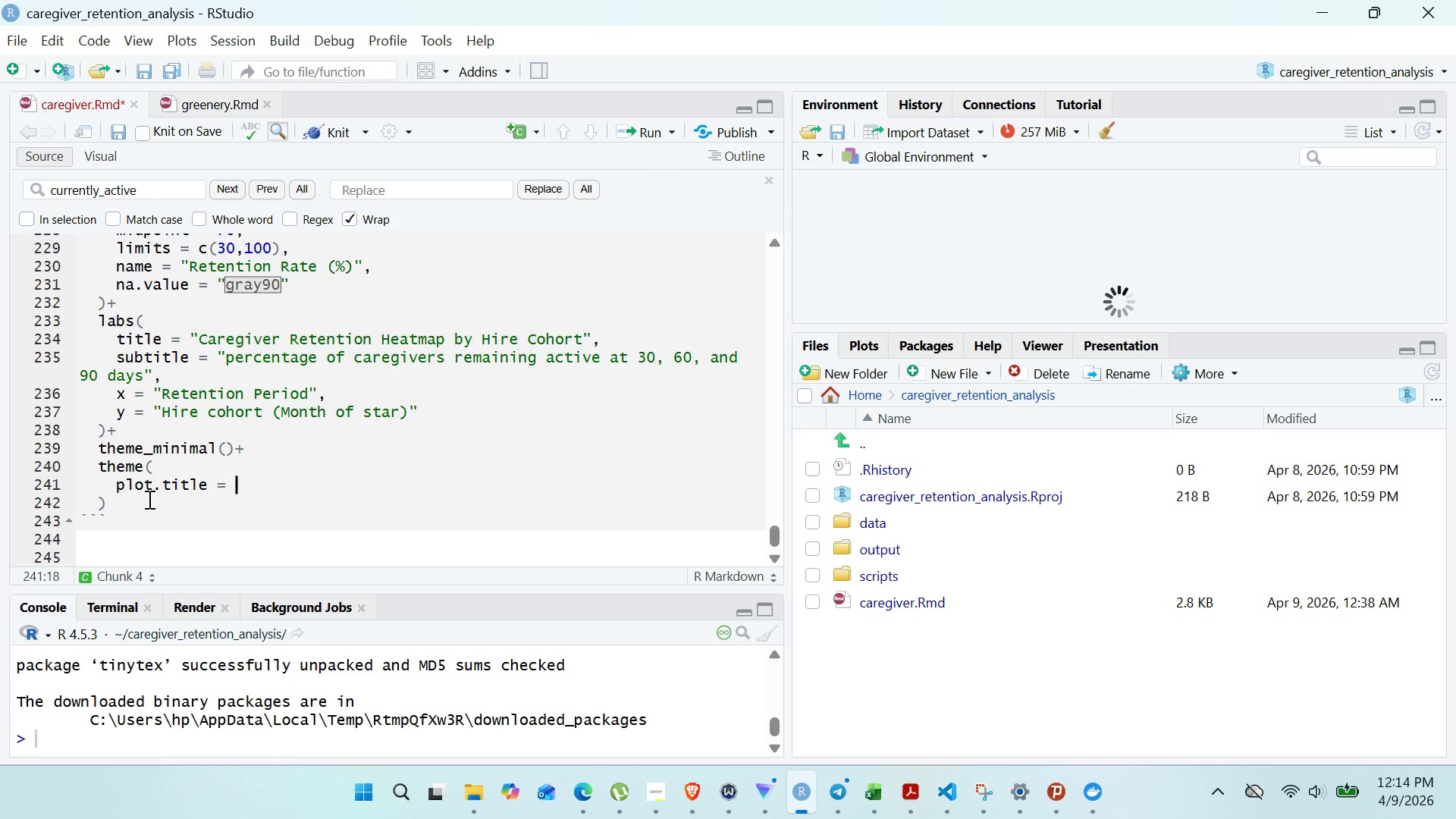 
type(element)
 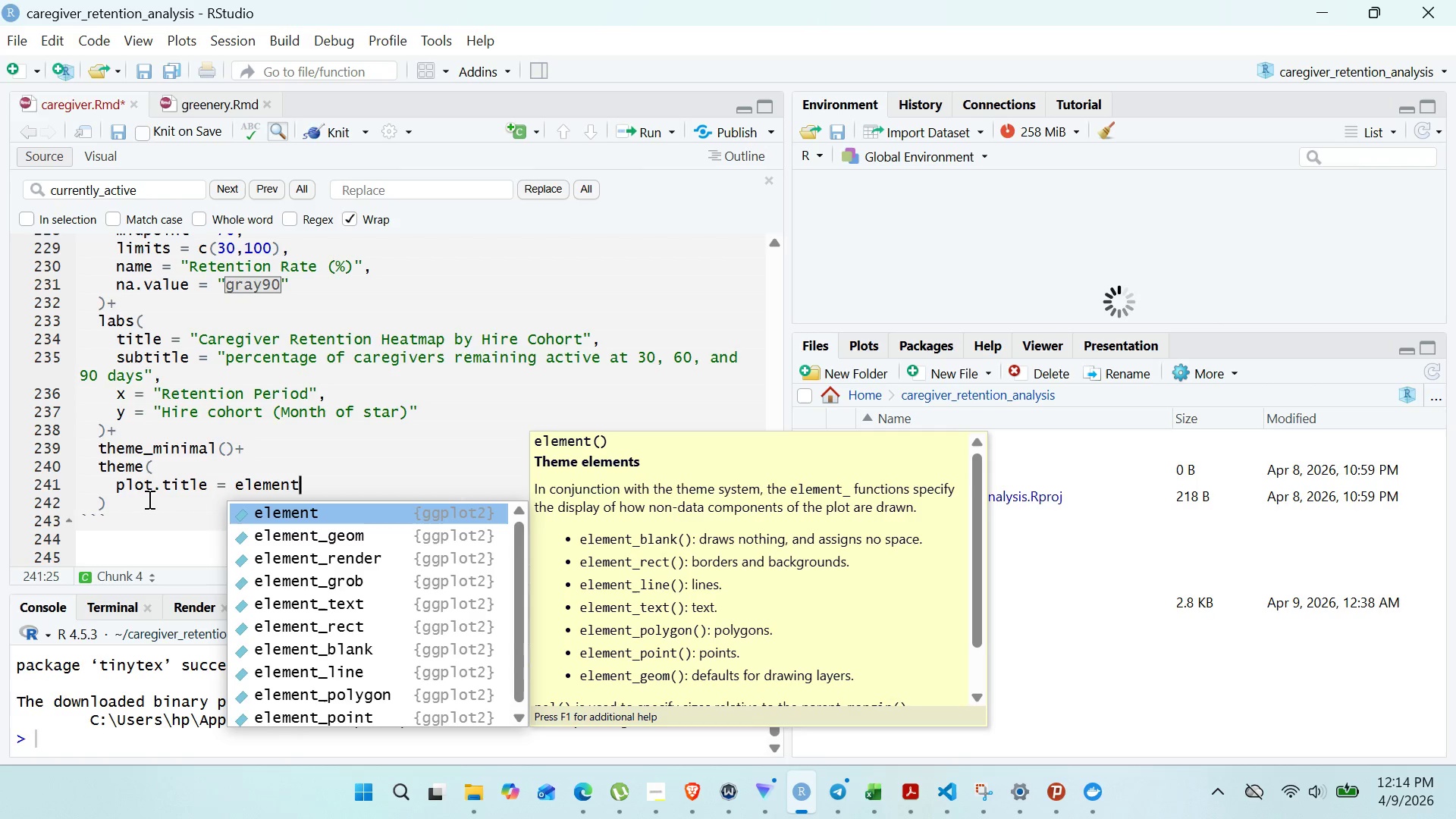 
key(ArrowDown)
 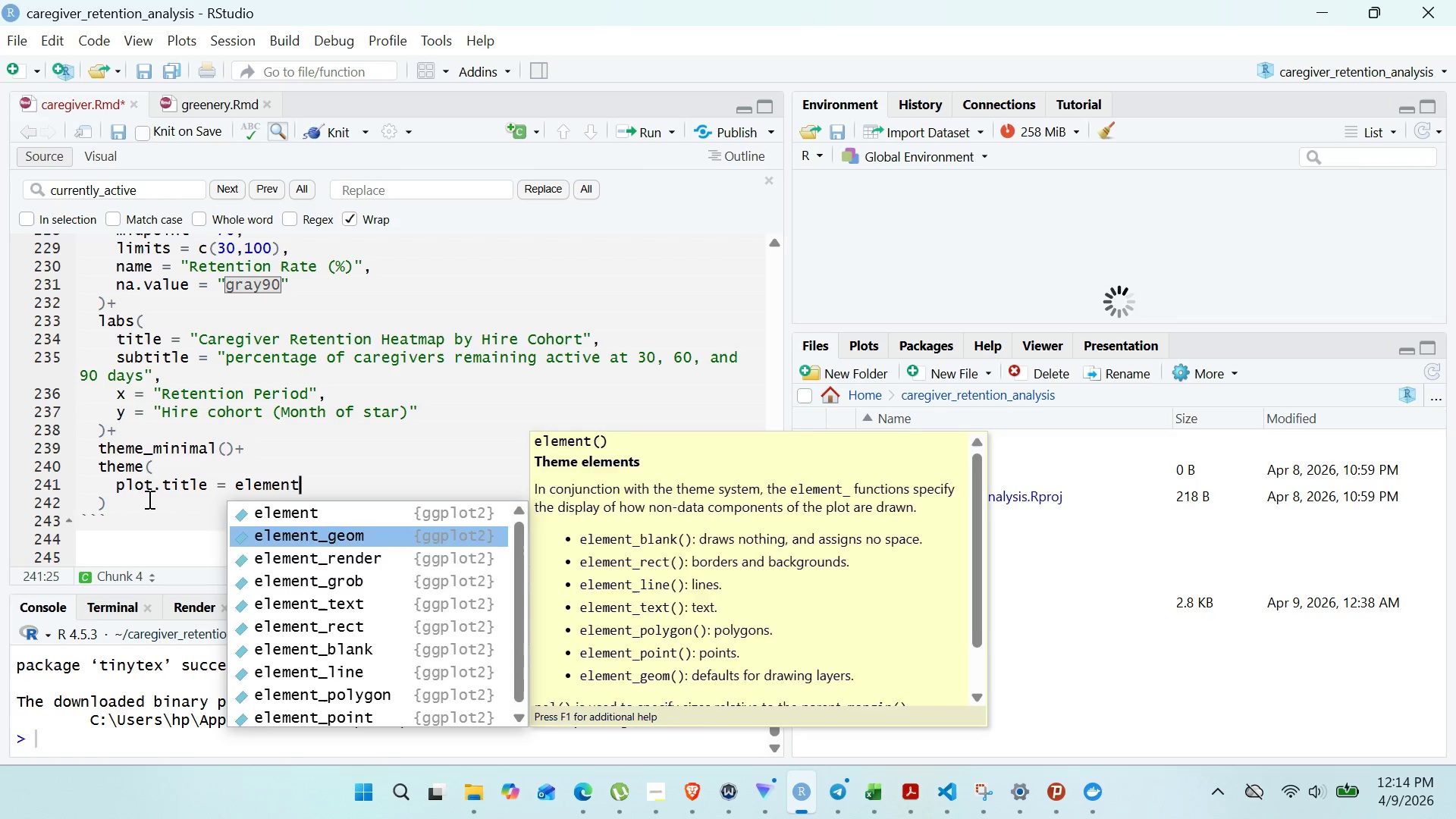 
key(ArrowDown)
 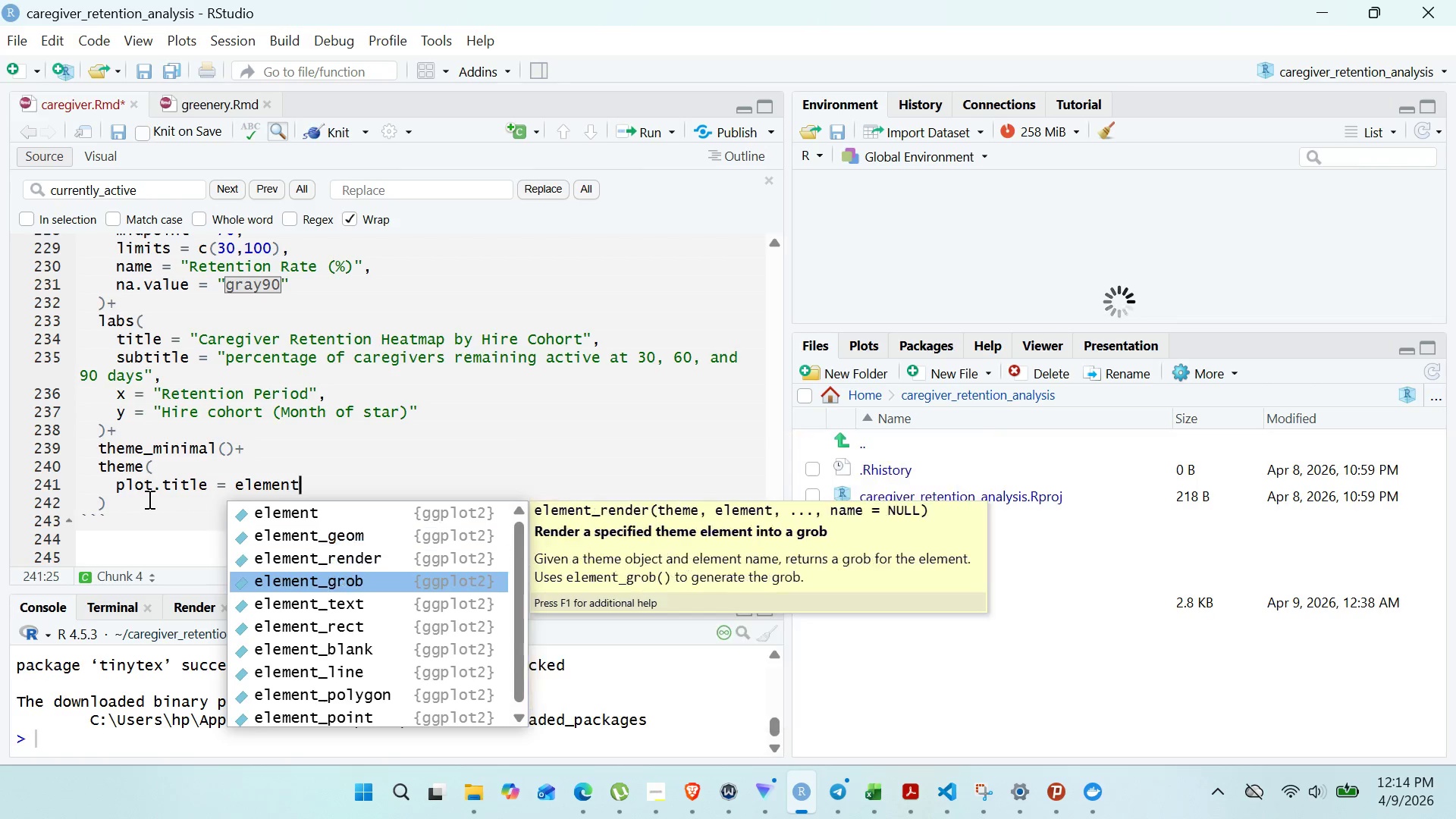 
key(ArrowDown)
 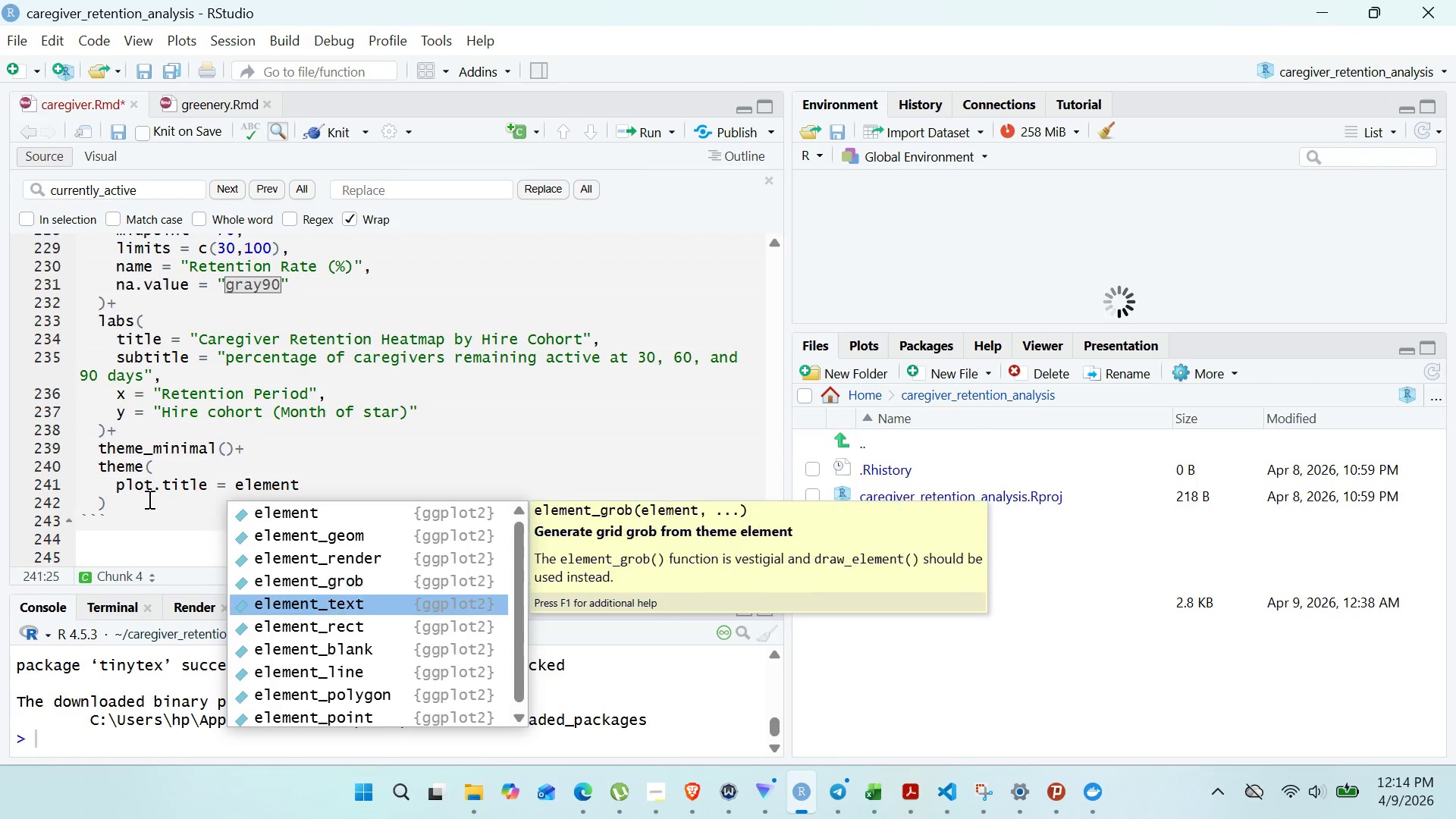 
key(ArrowDown)
 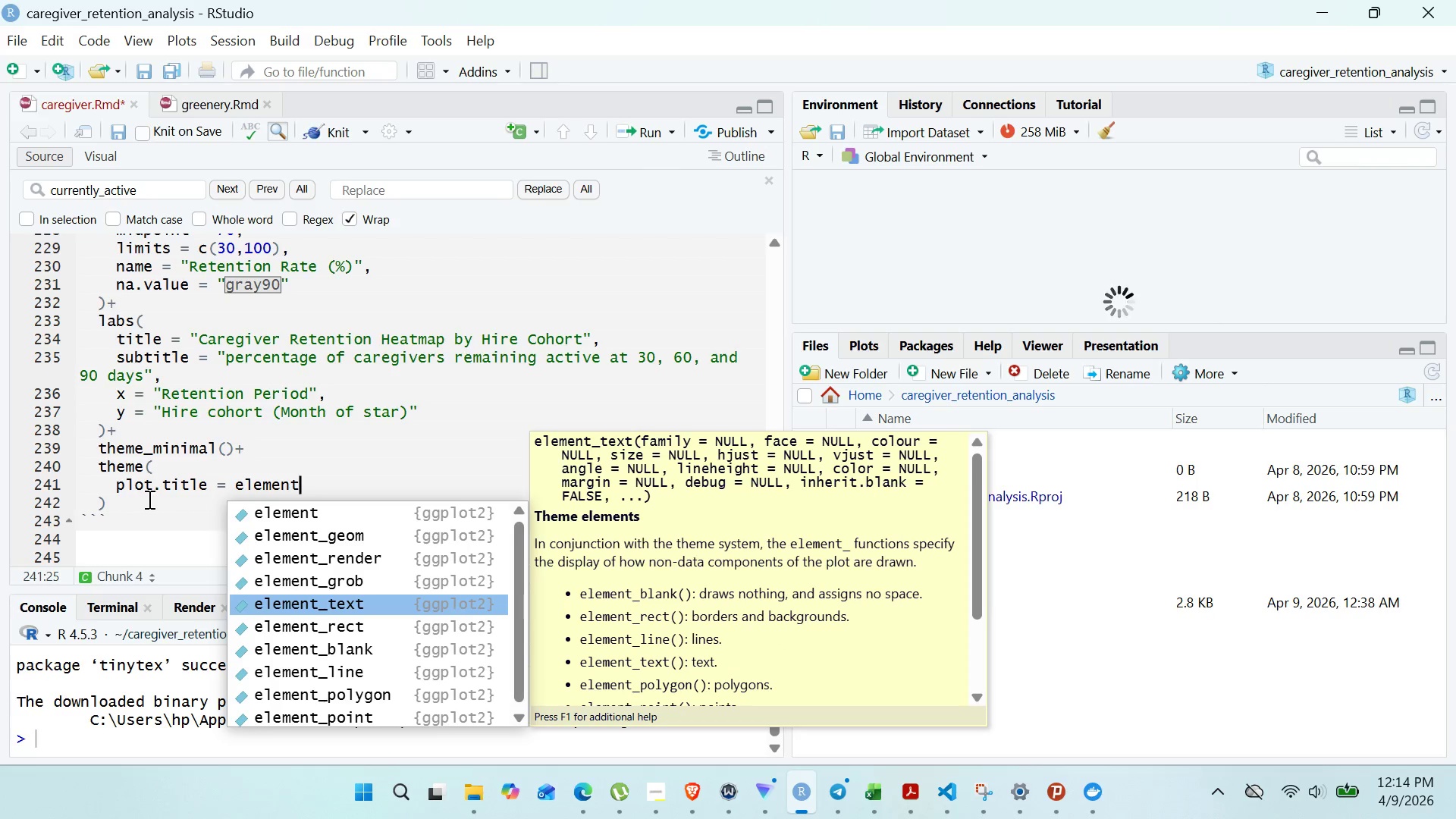 
key(Enter)
 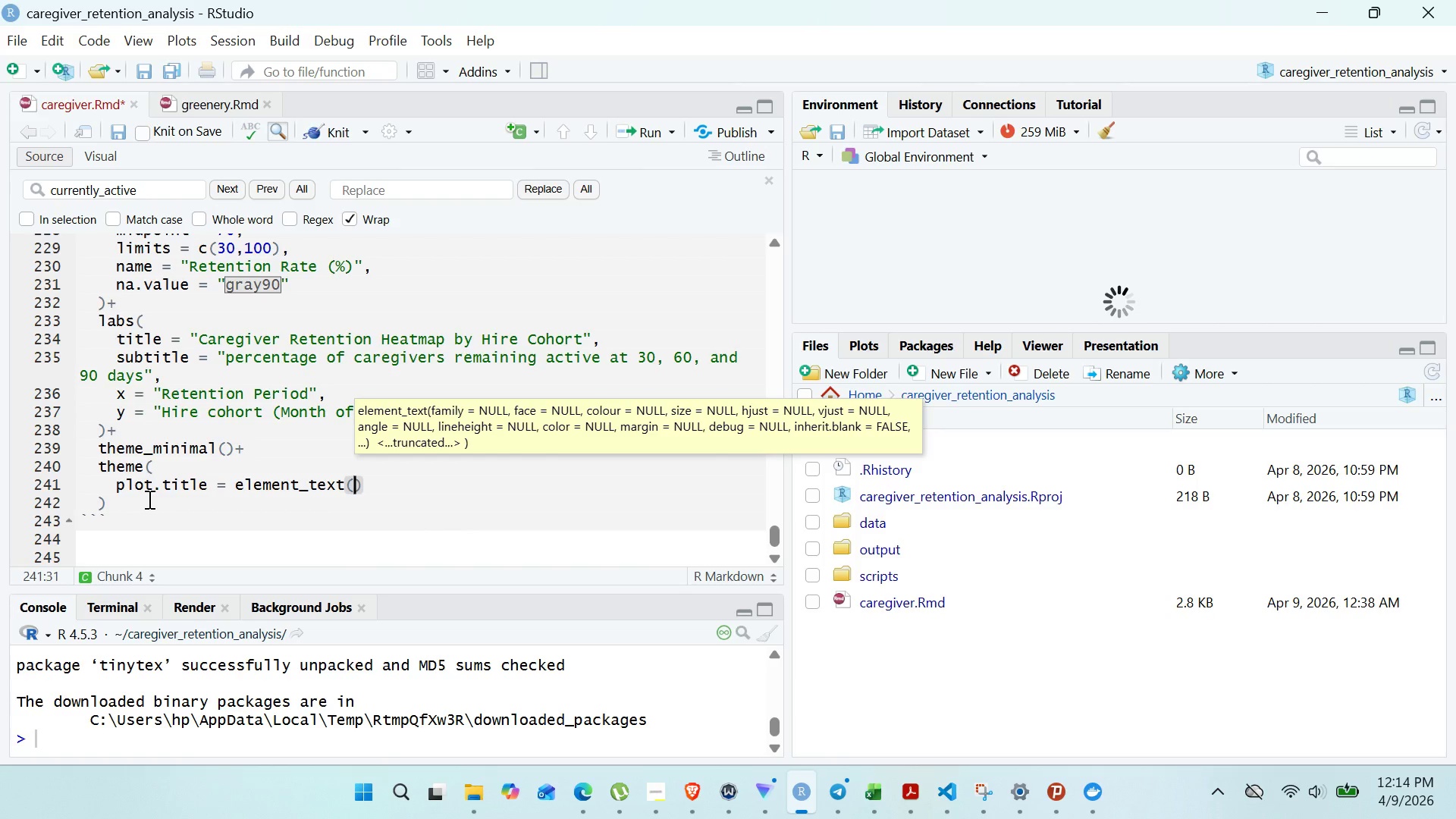 
type(size)
 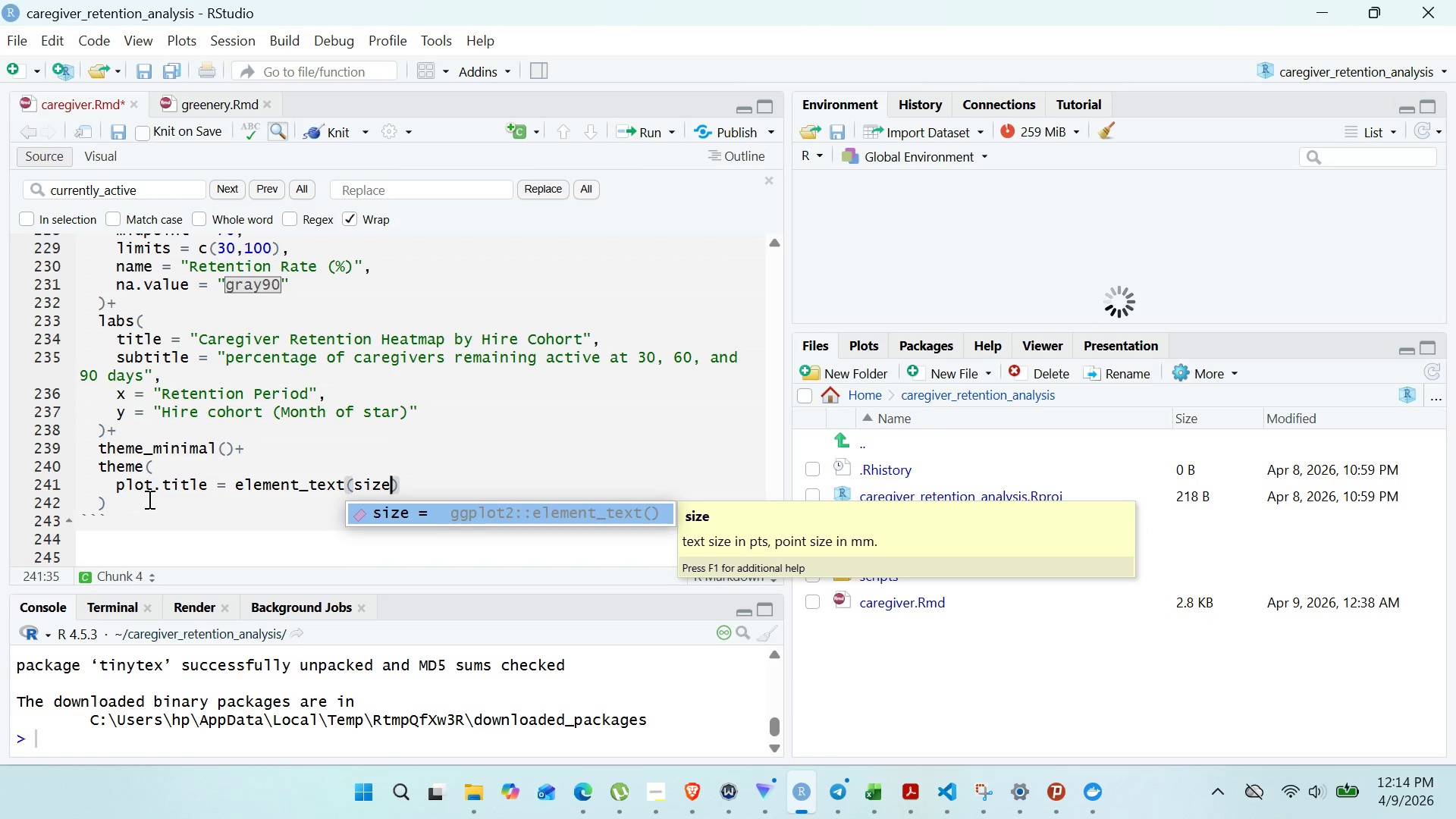 
key(Enter)
 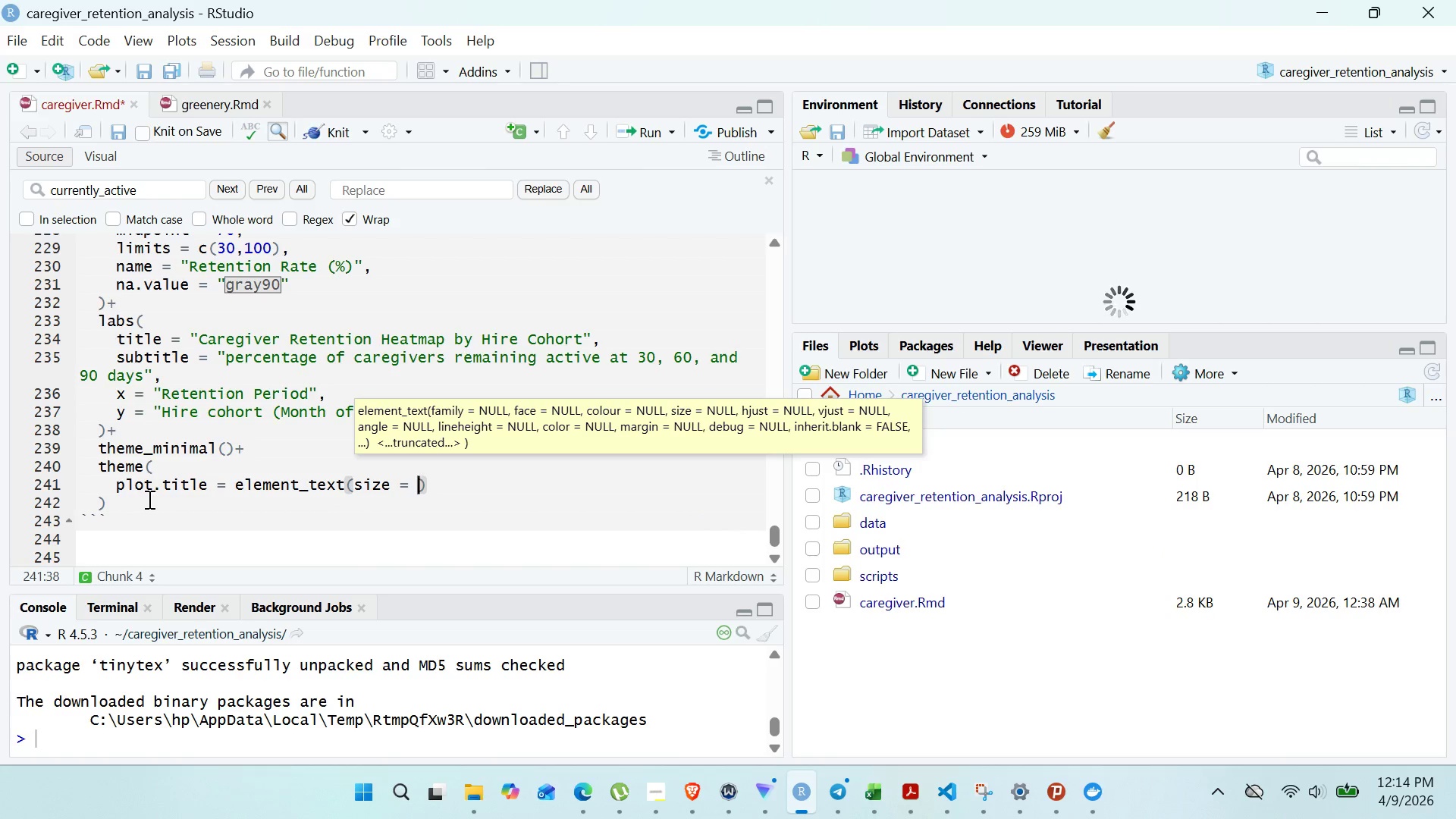 
type(14)
 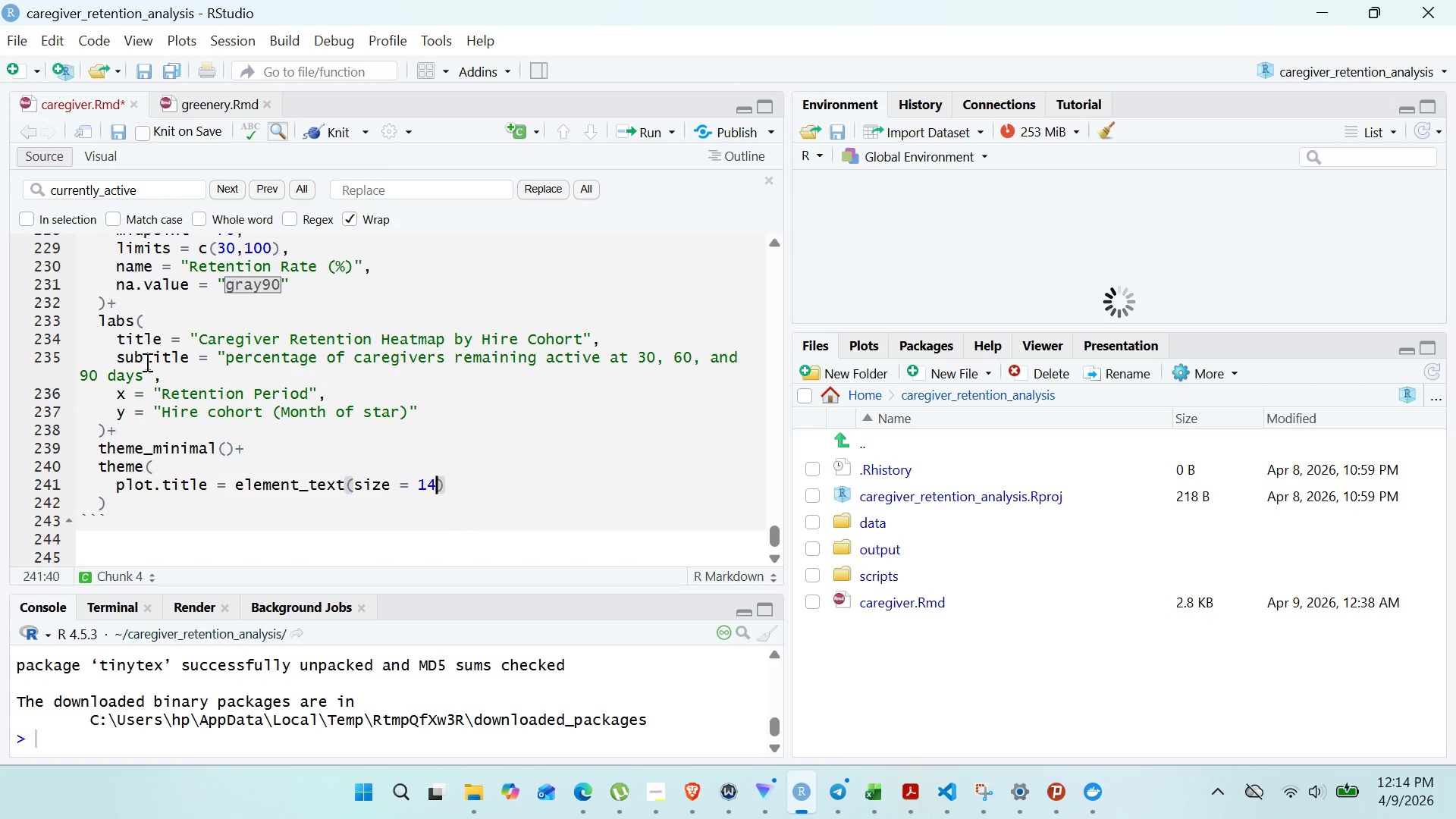 
wait(10.33)
 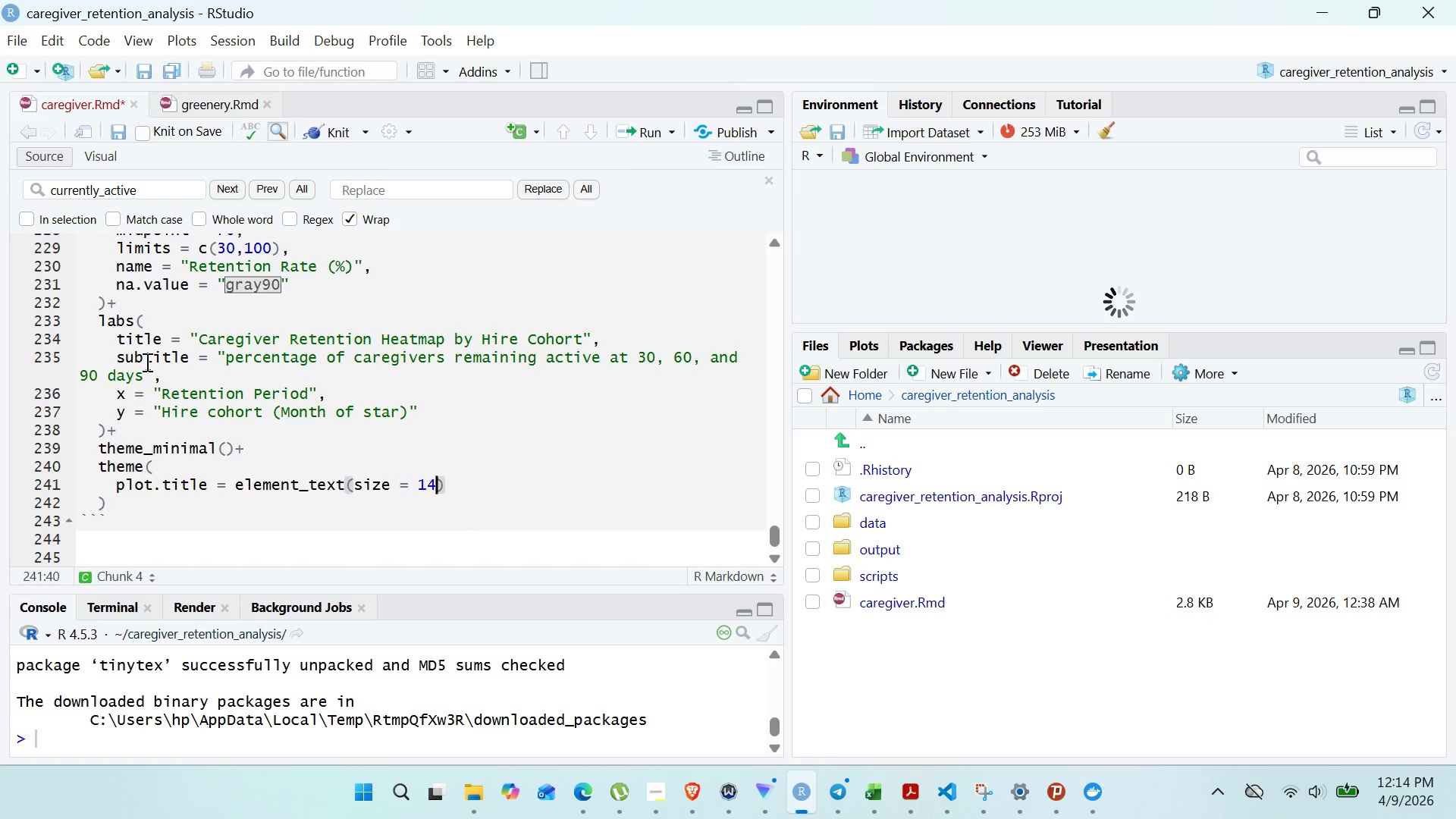 
type(, face = "")
 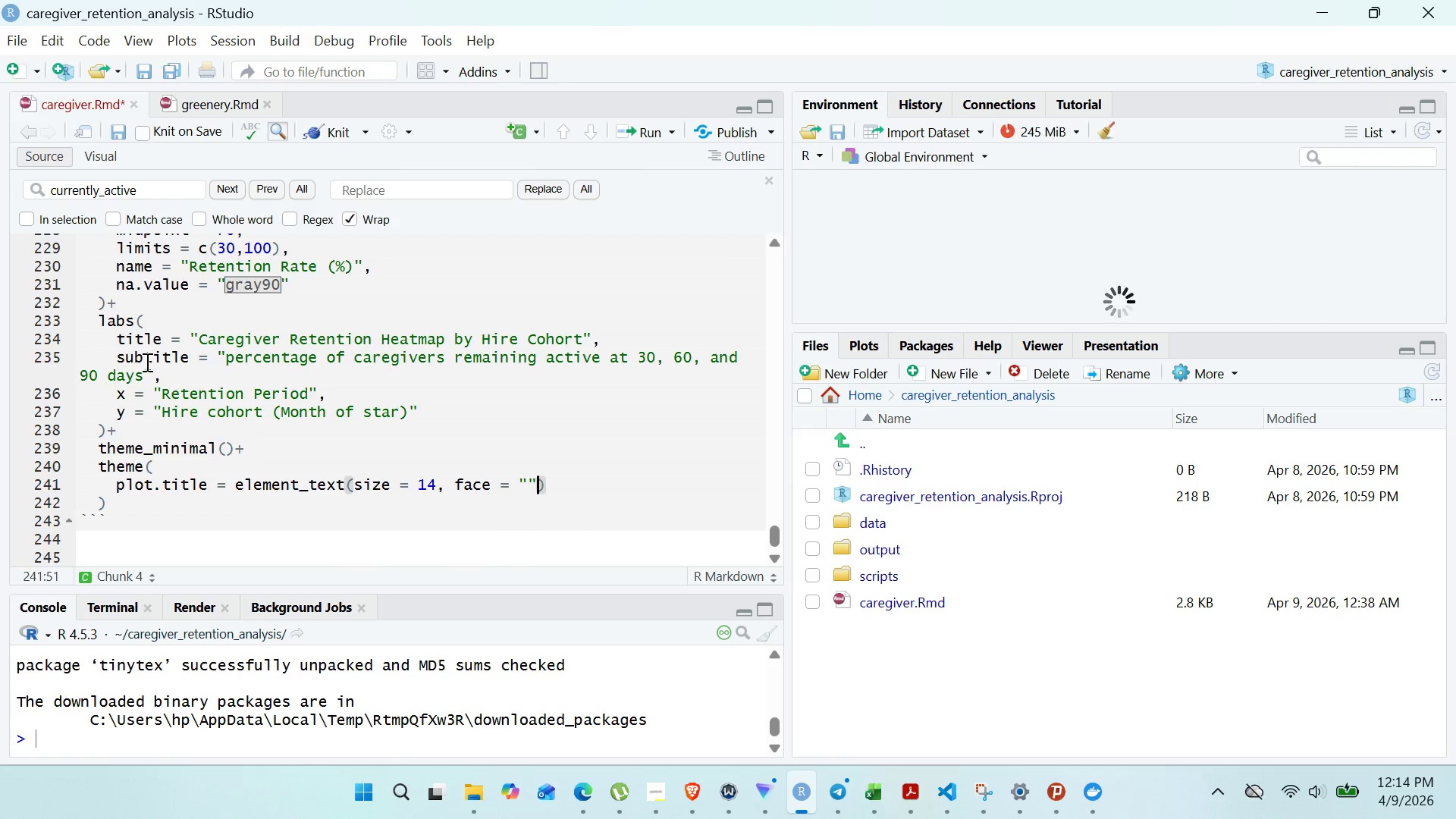 
key(ArrowLeft)
 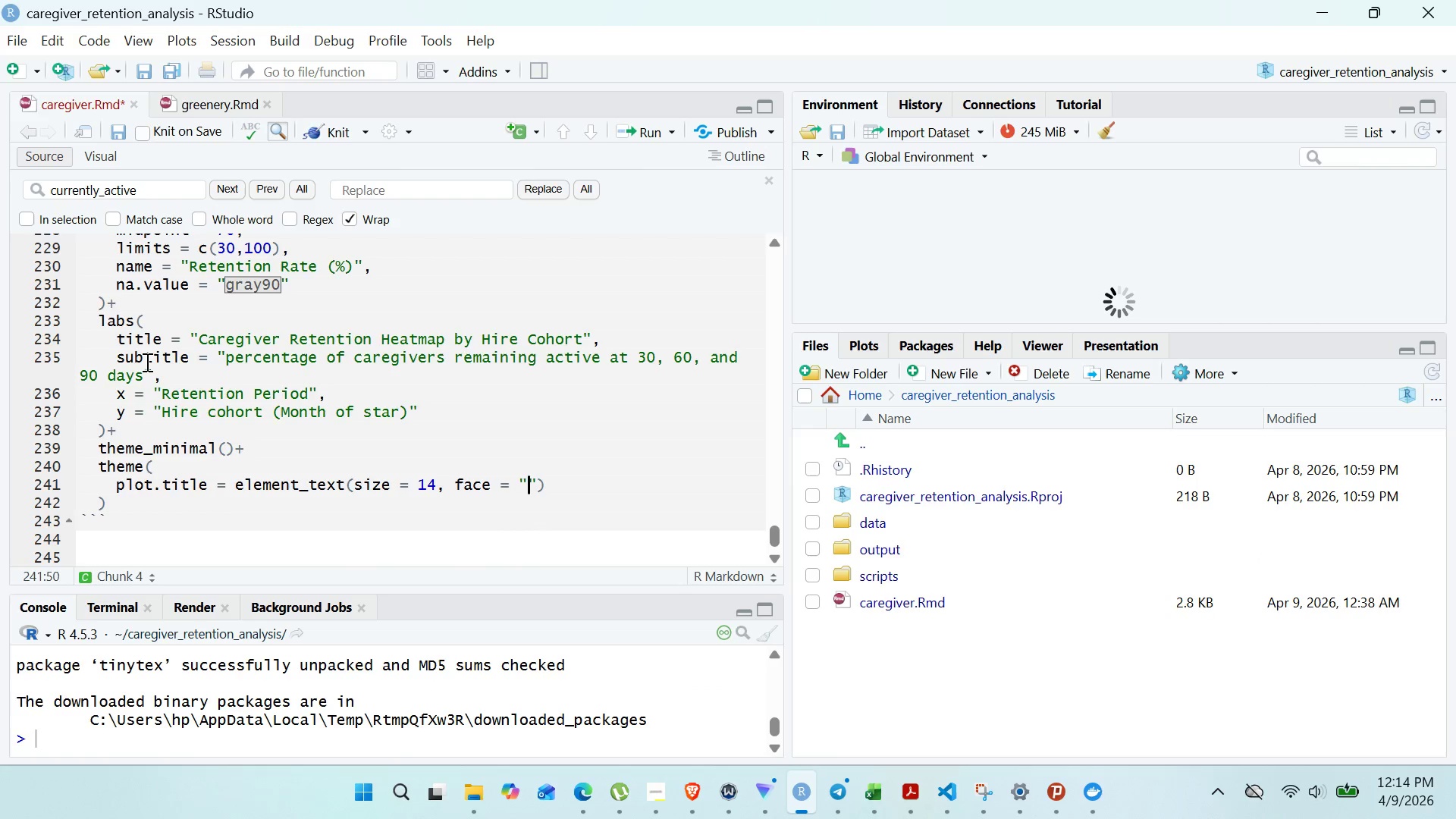 
type(bold)
 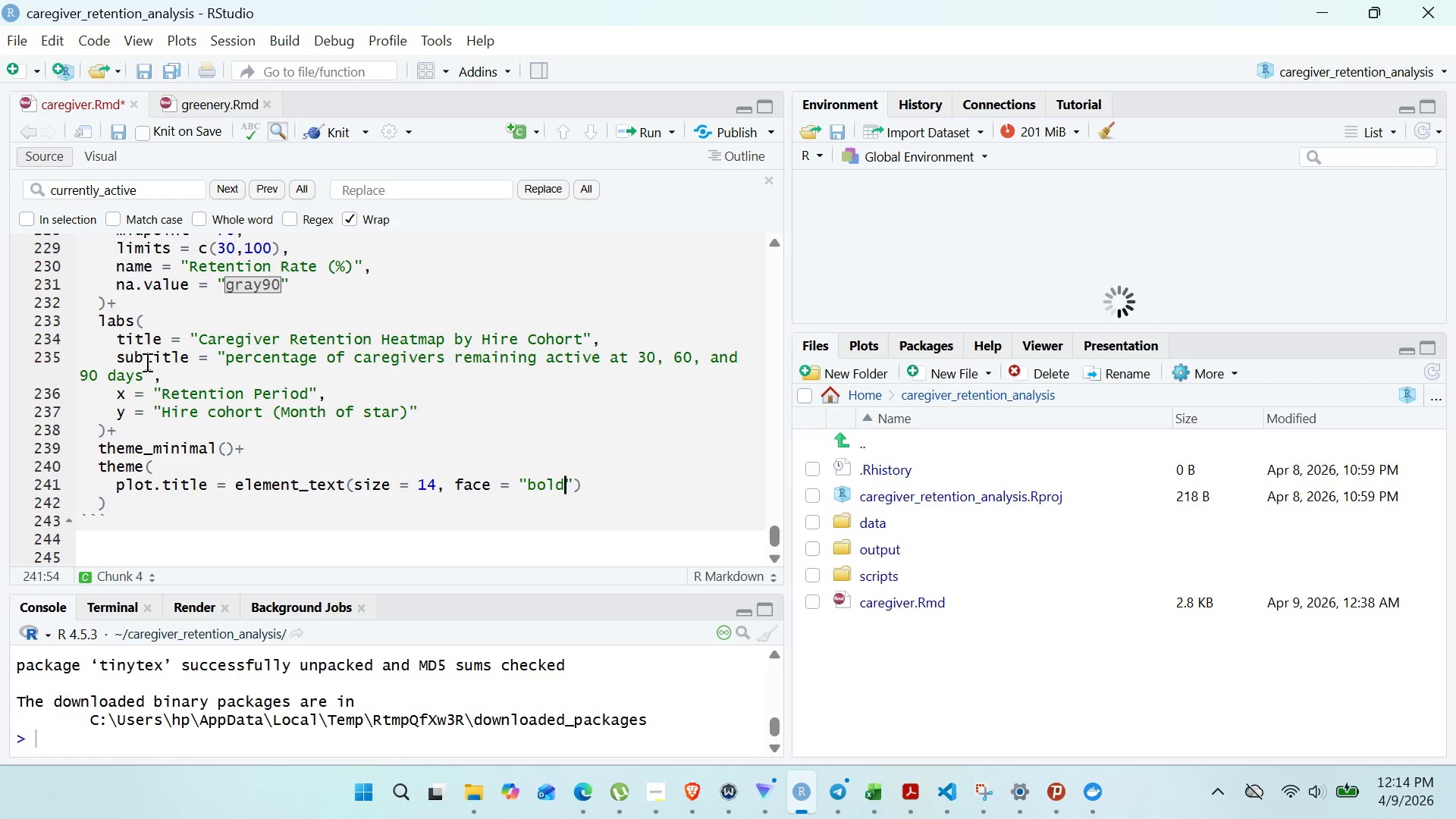 
key(ArrowRight)
 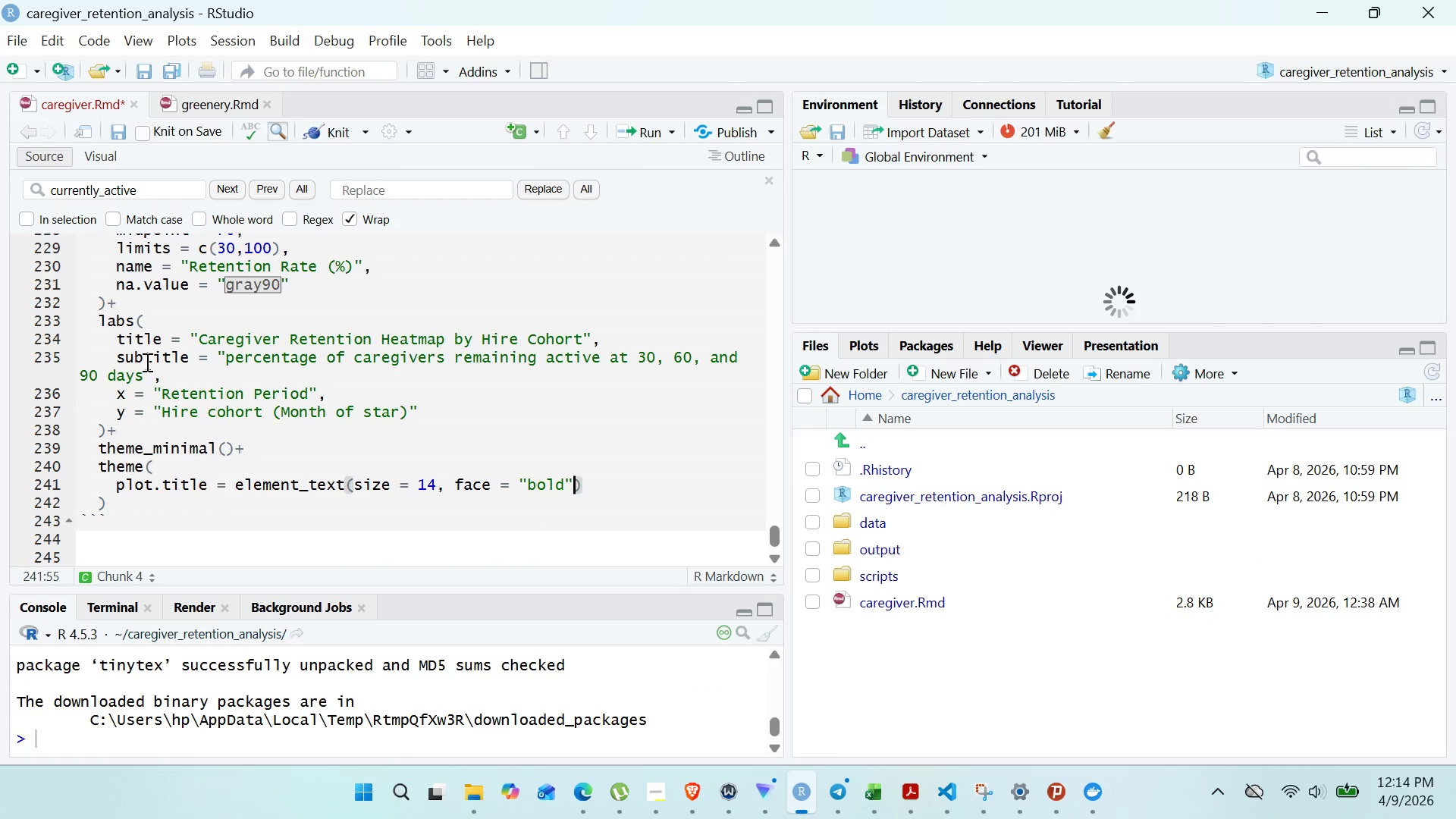 
key(ArrowRight)
 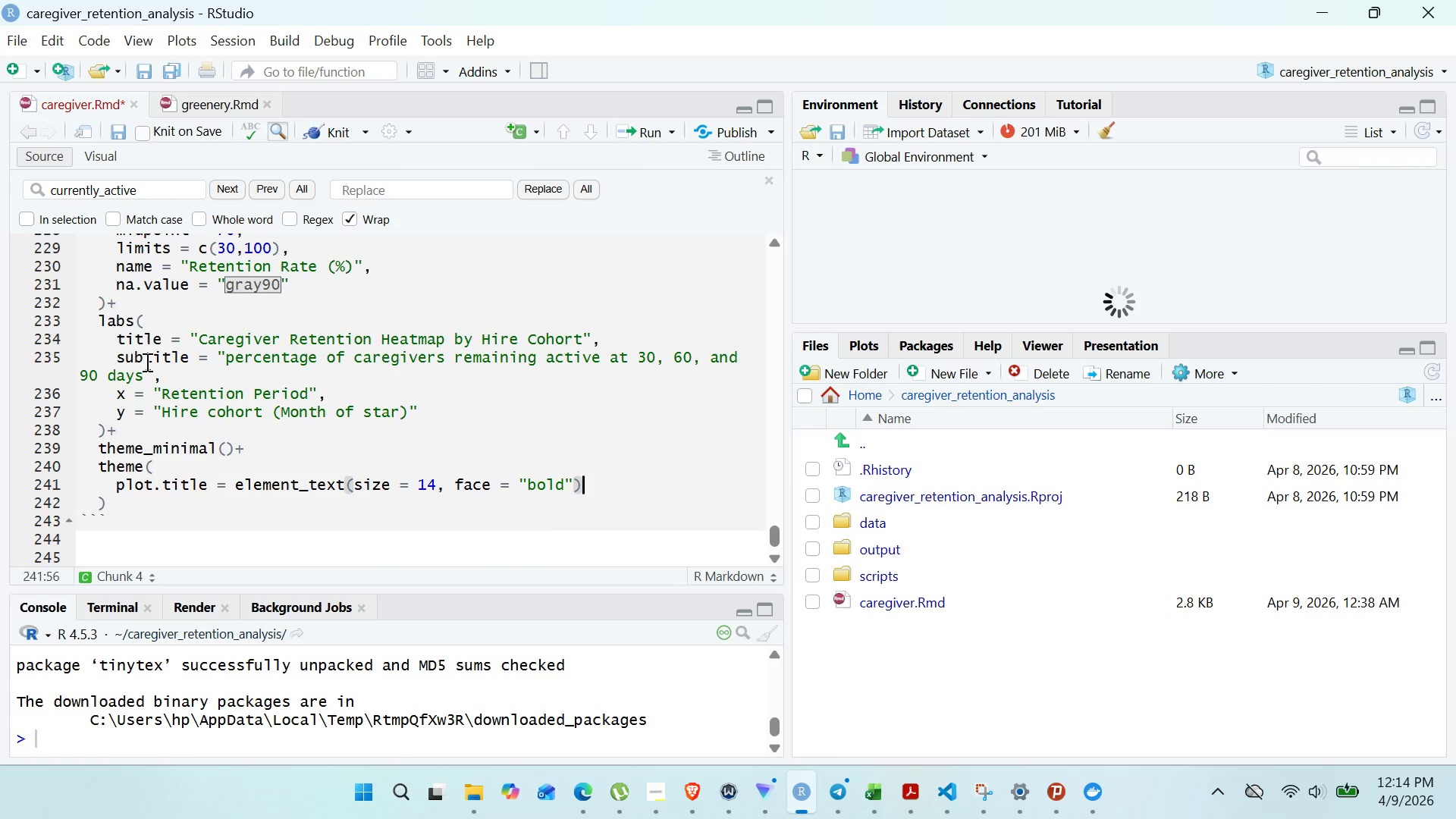 
key(Comma)
 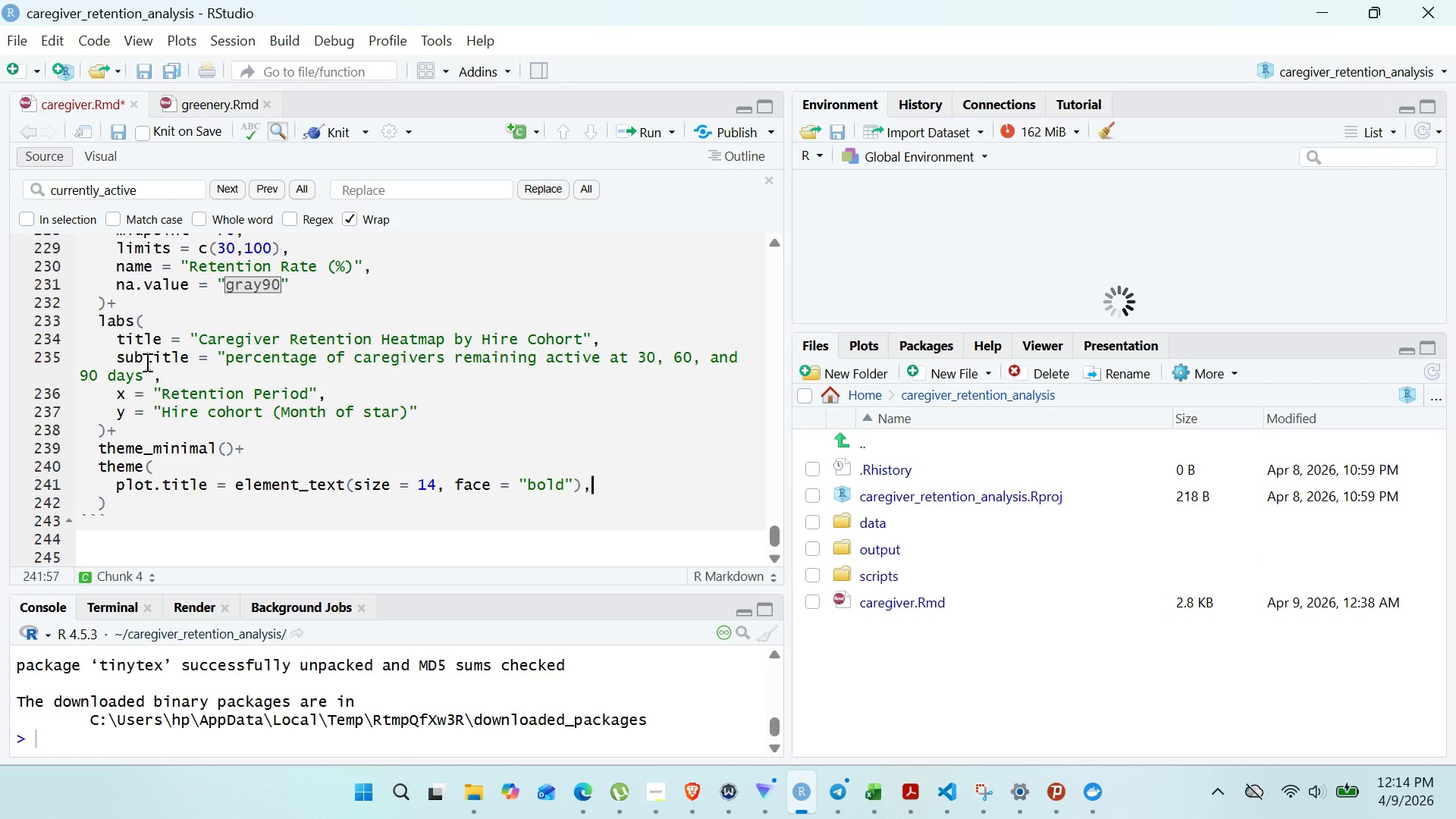 
key(Enter)
 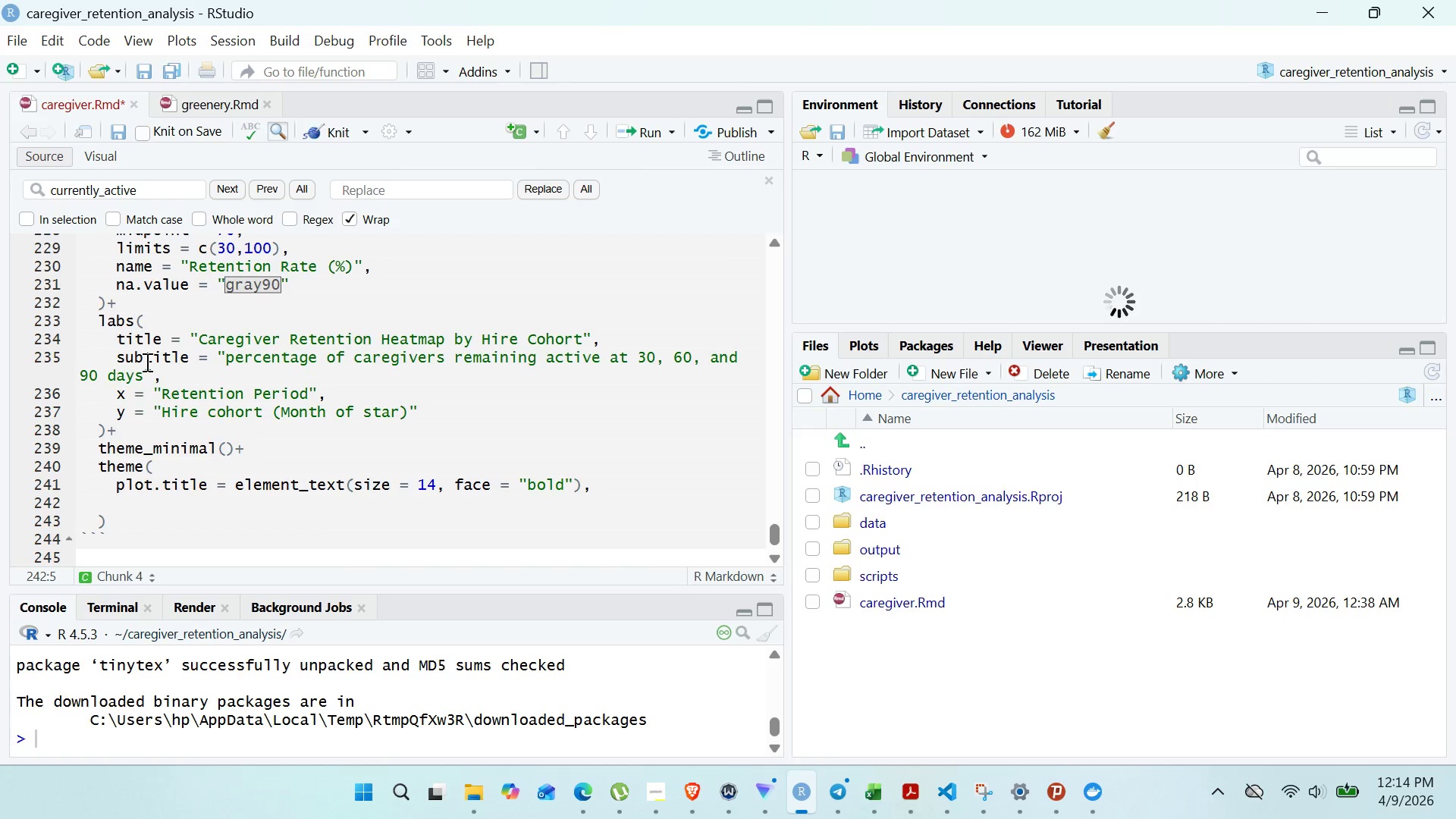 
type(plot.)
 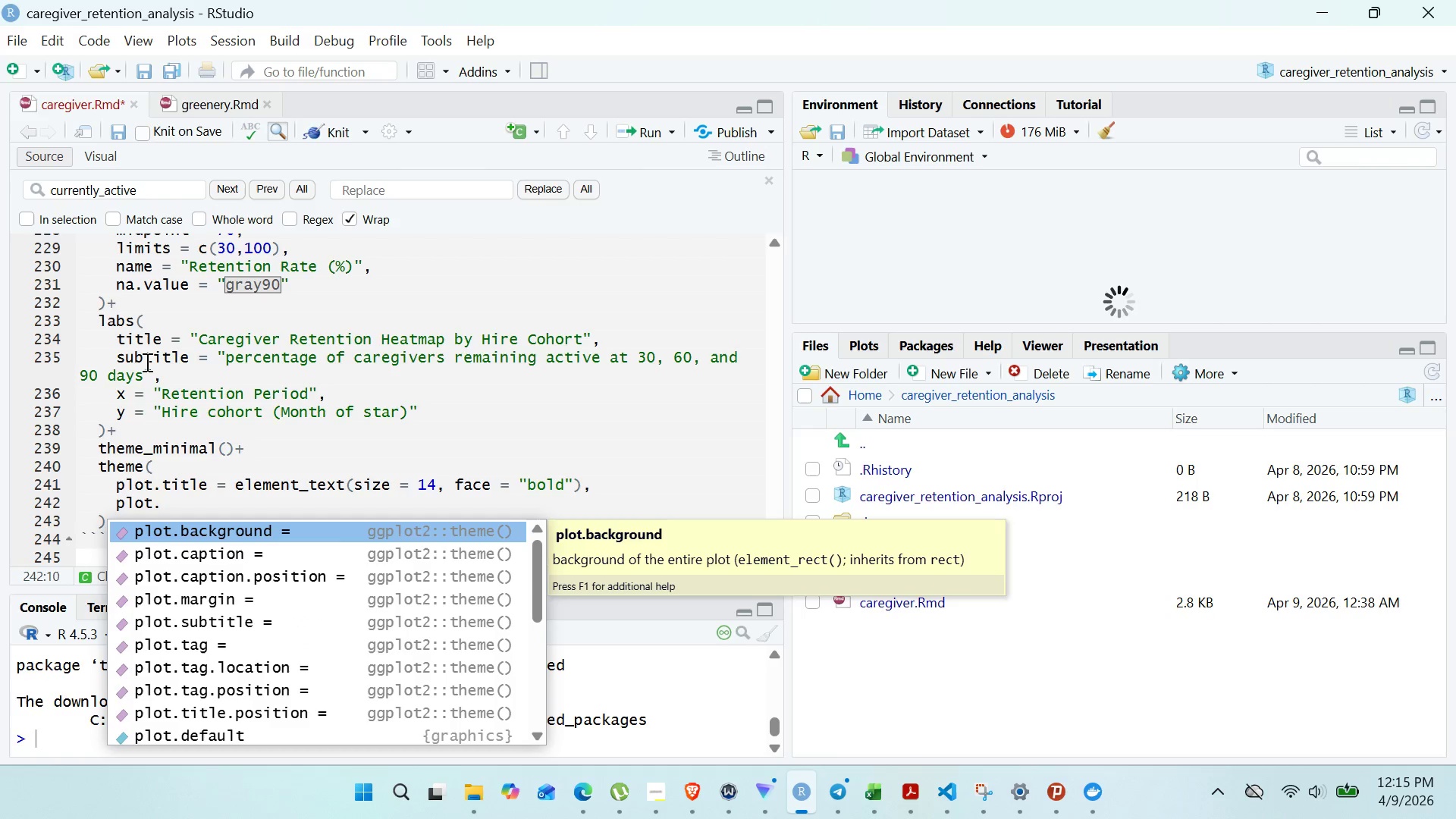 
key(ArrowDown)
 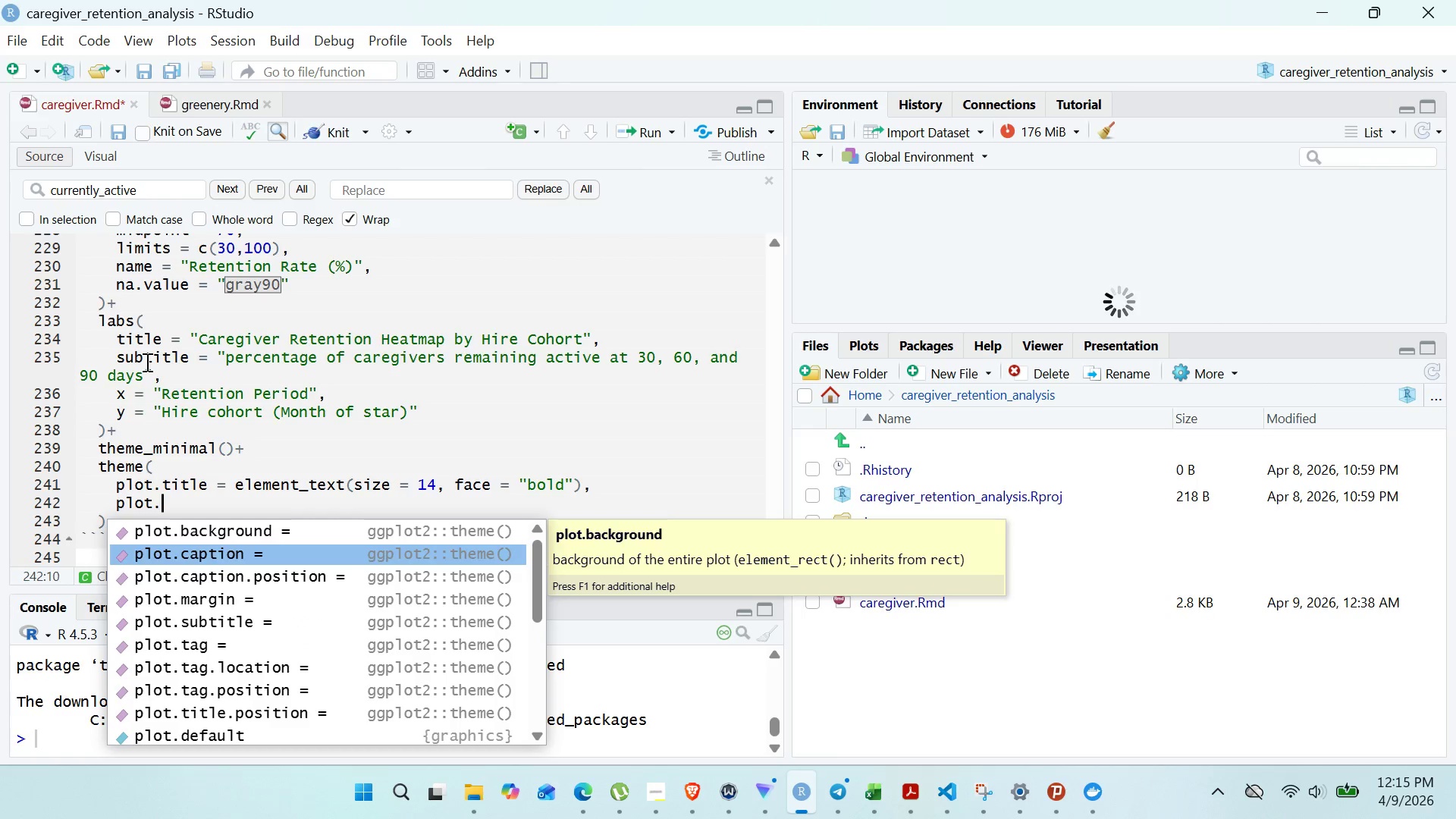 
key(ArrowDown)
 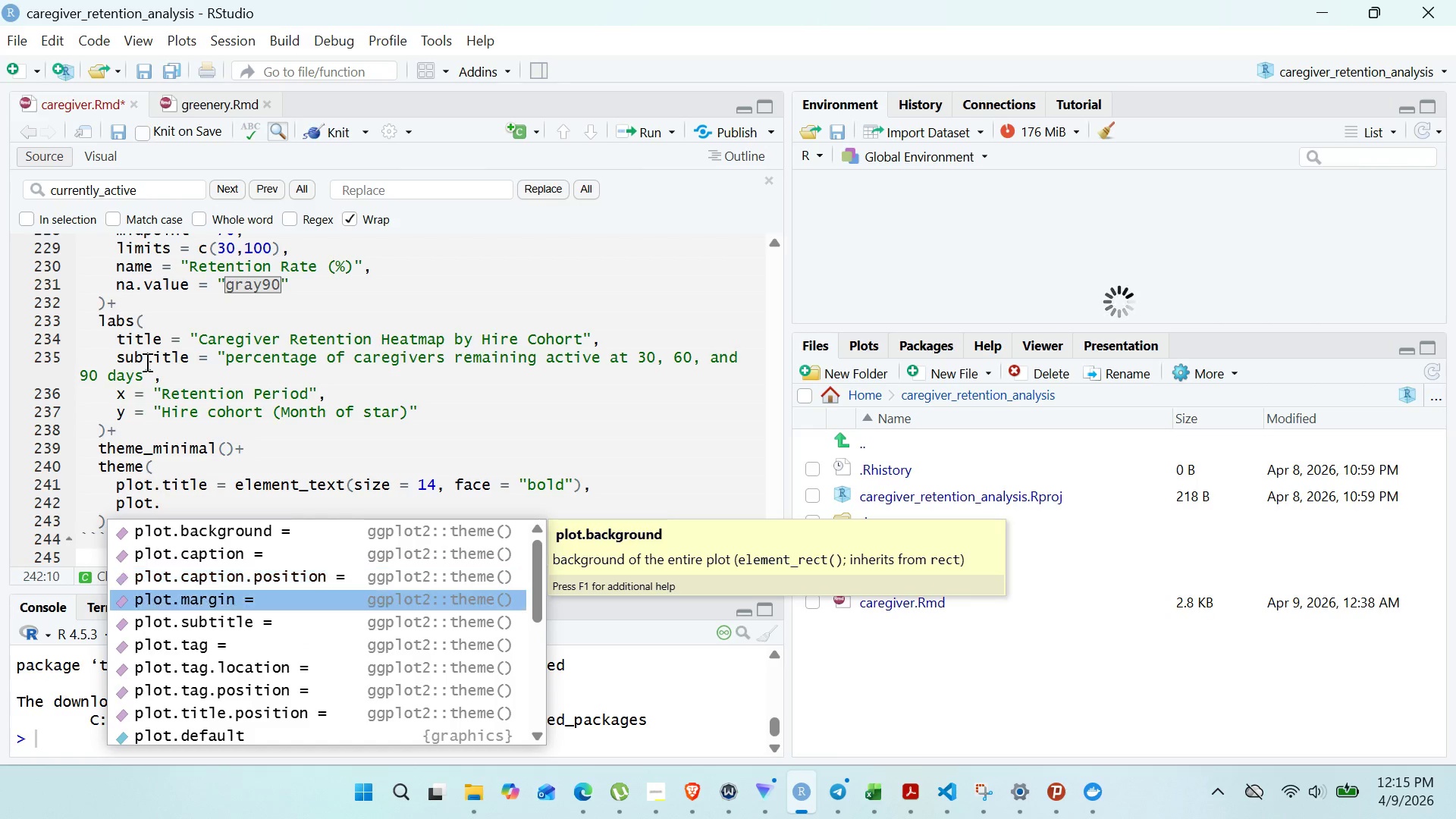 
key(ArrowDown)
 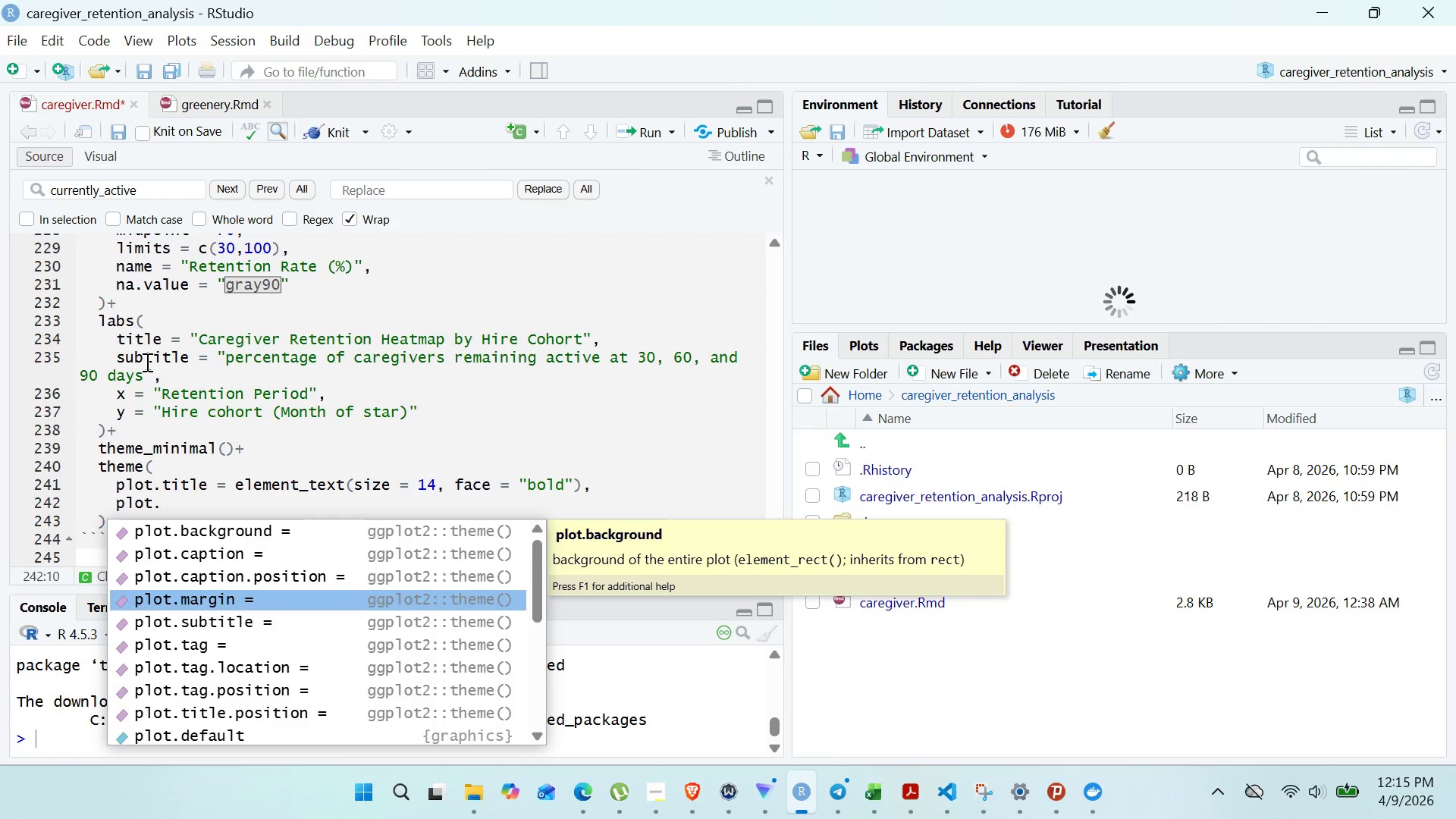 
key(ArrowDown)
 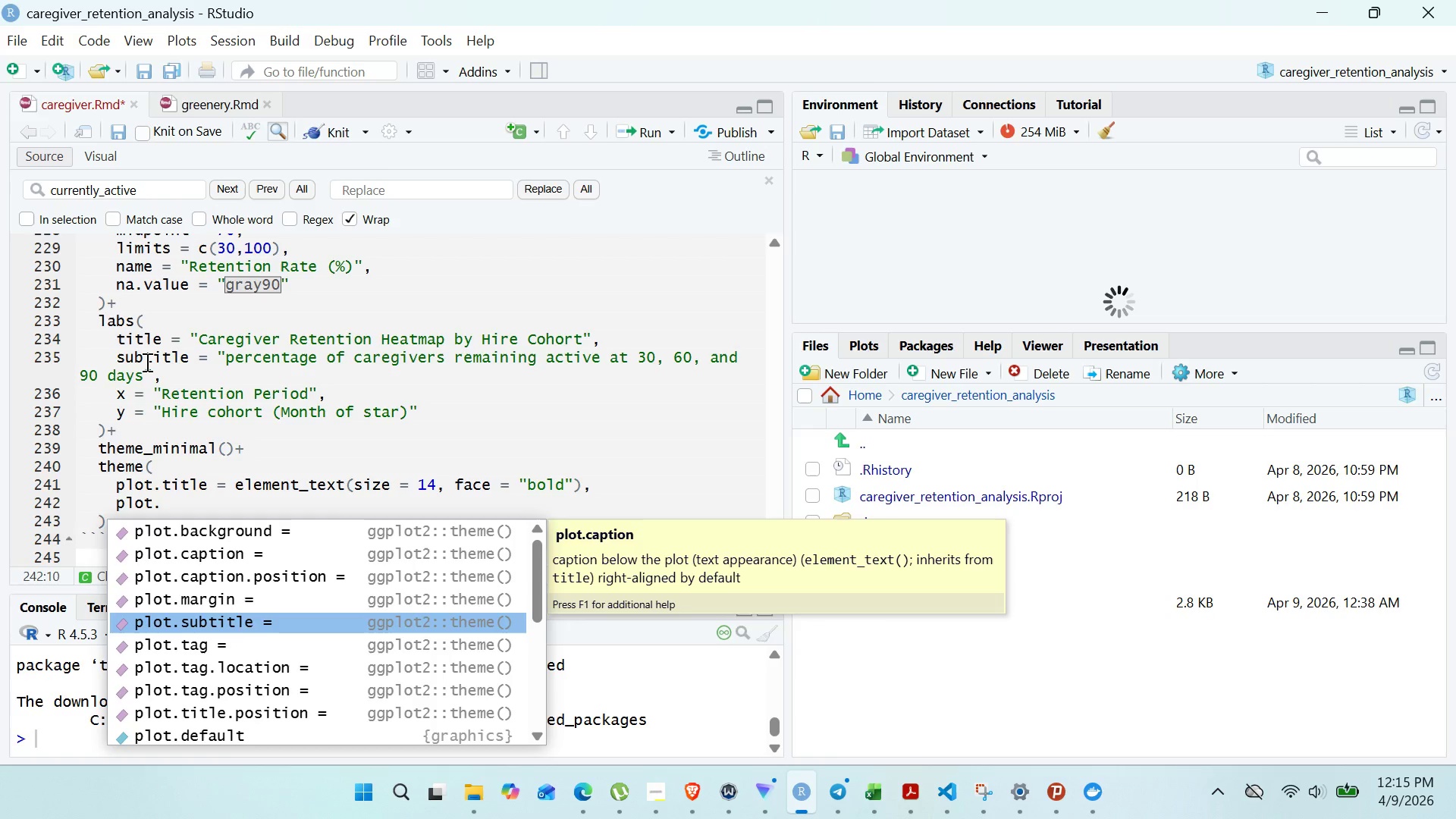 
key(Enter)
 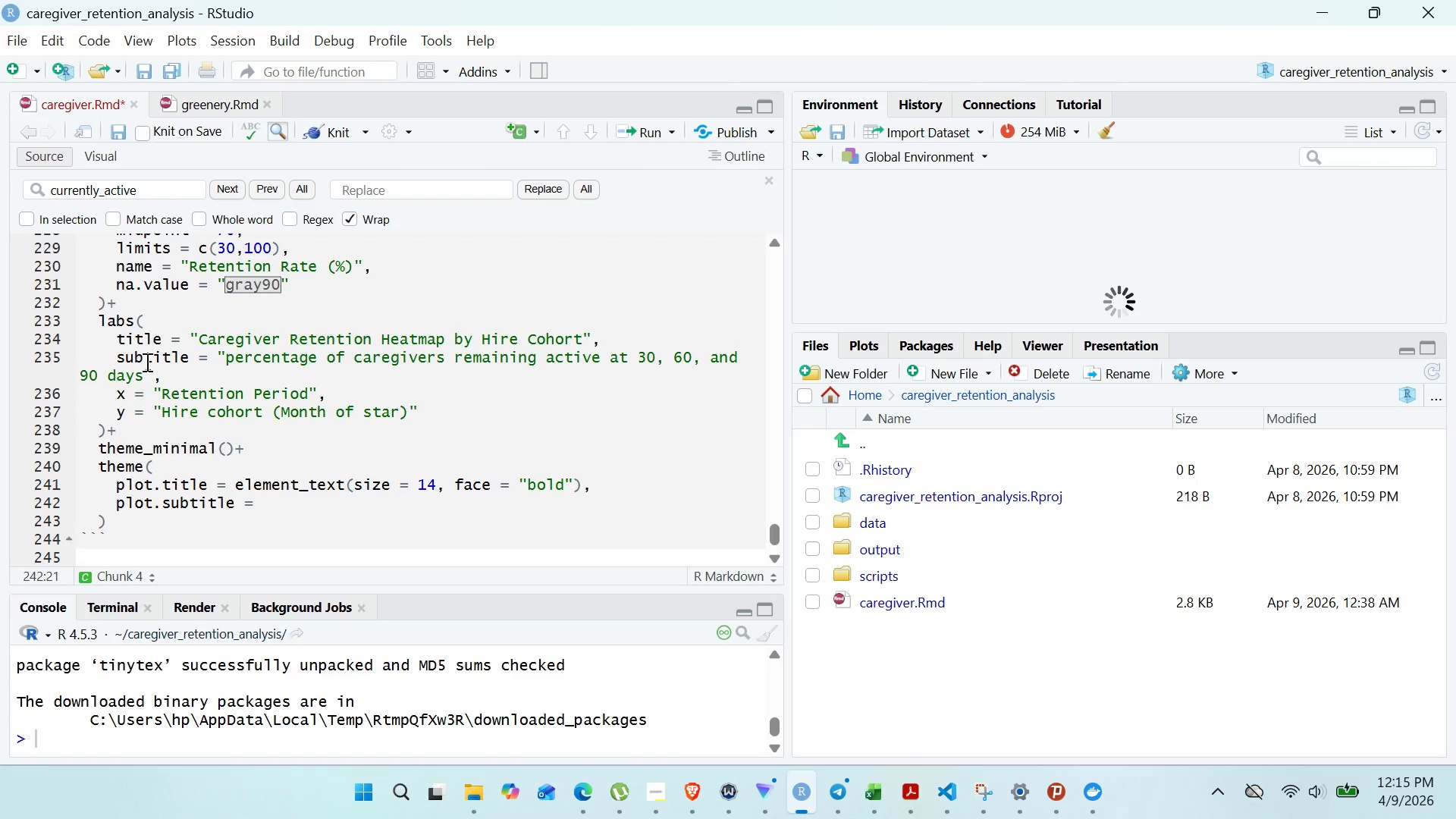 
type(elem)
 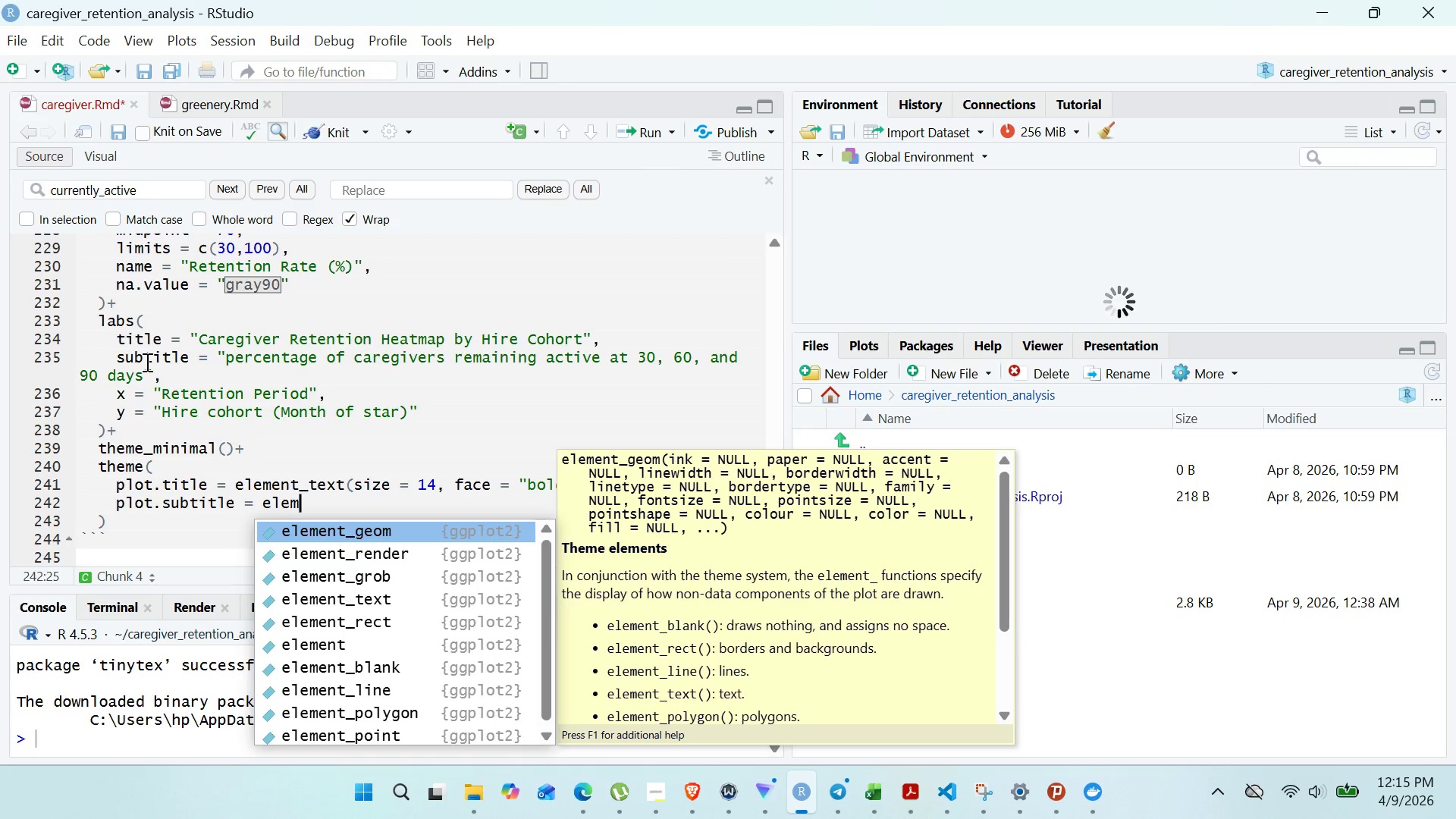 
wait(5.45)
 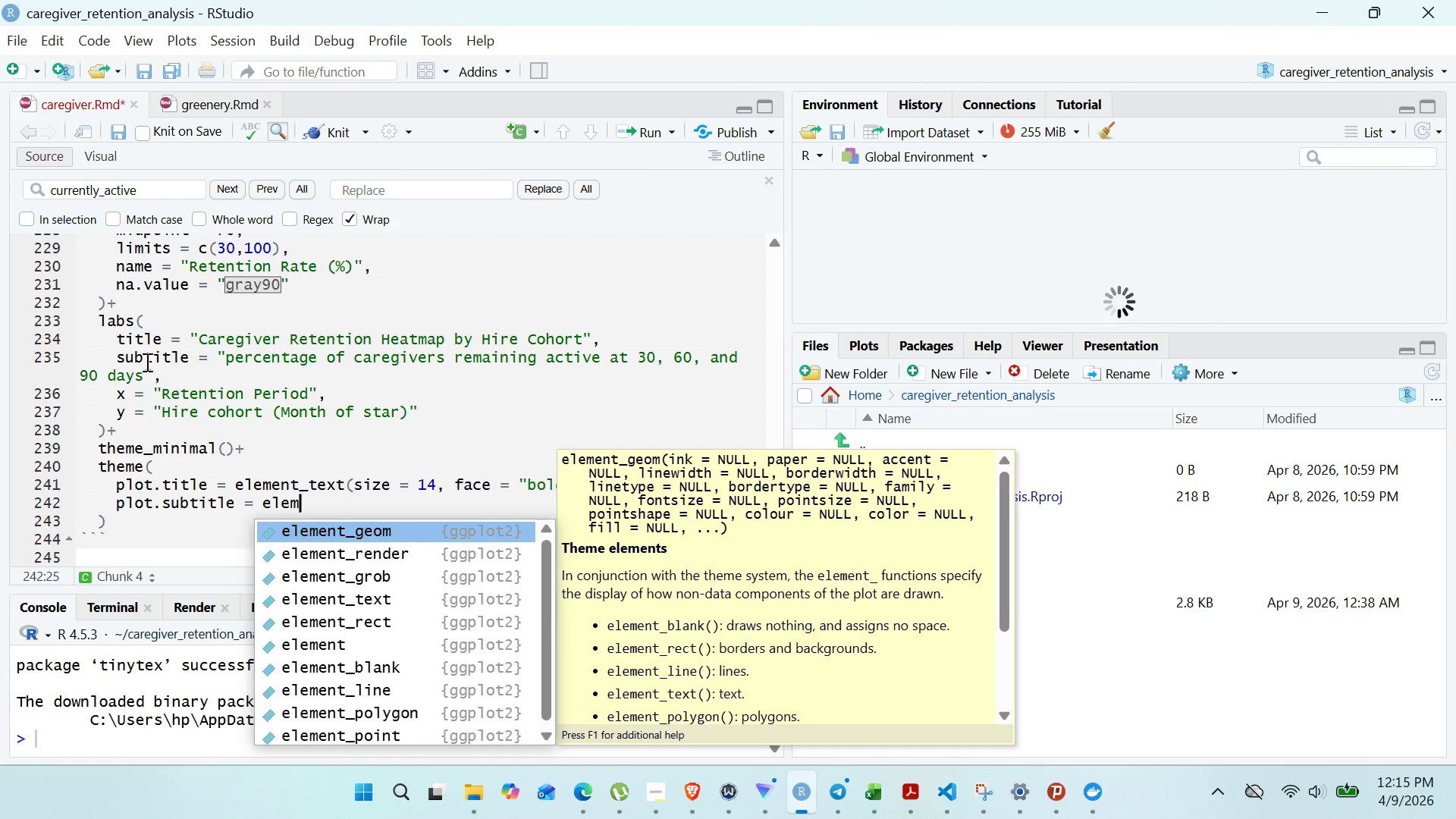 
key(ArrowDown)
 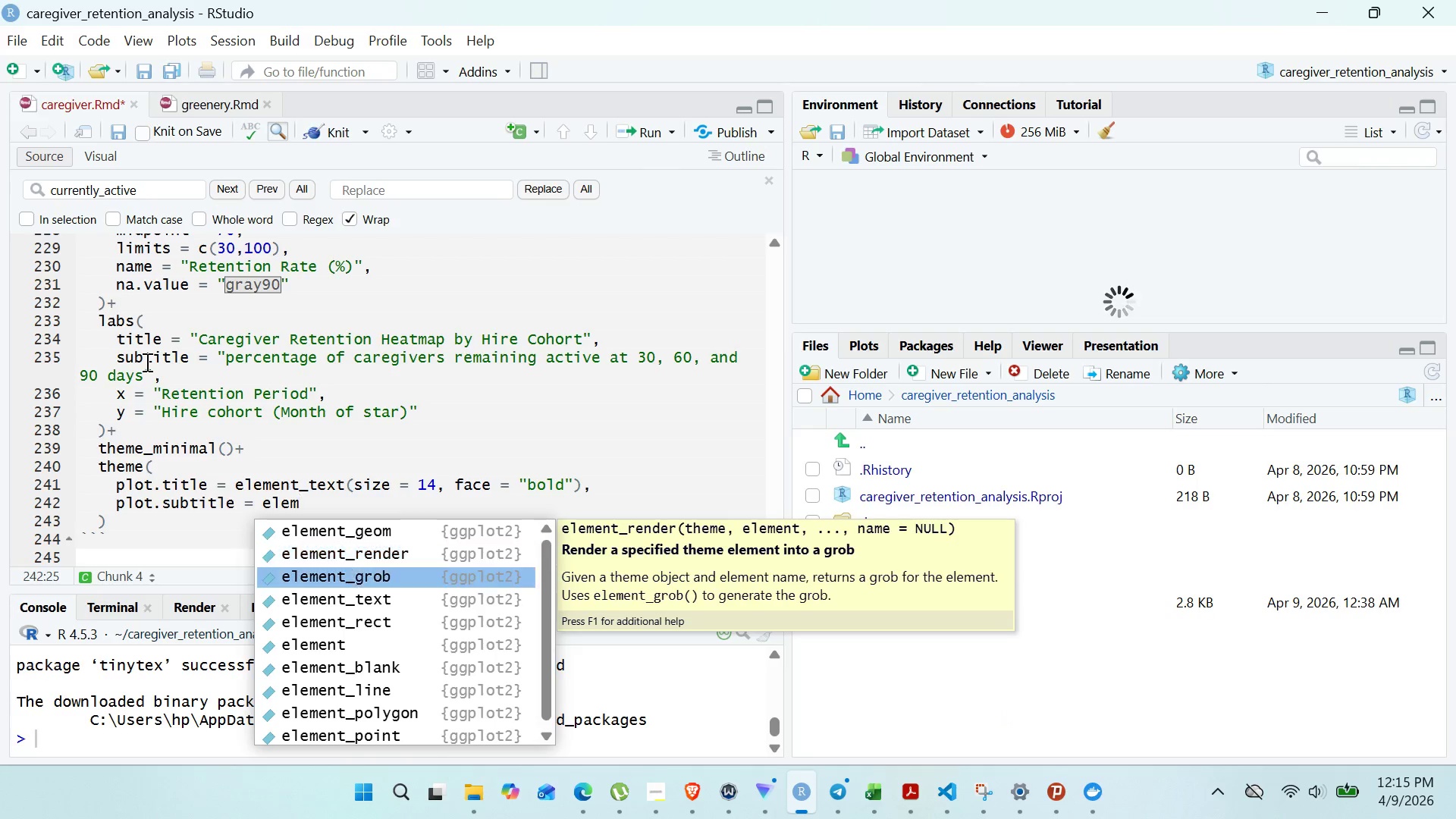 
key(ArrowDown)
 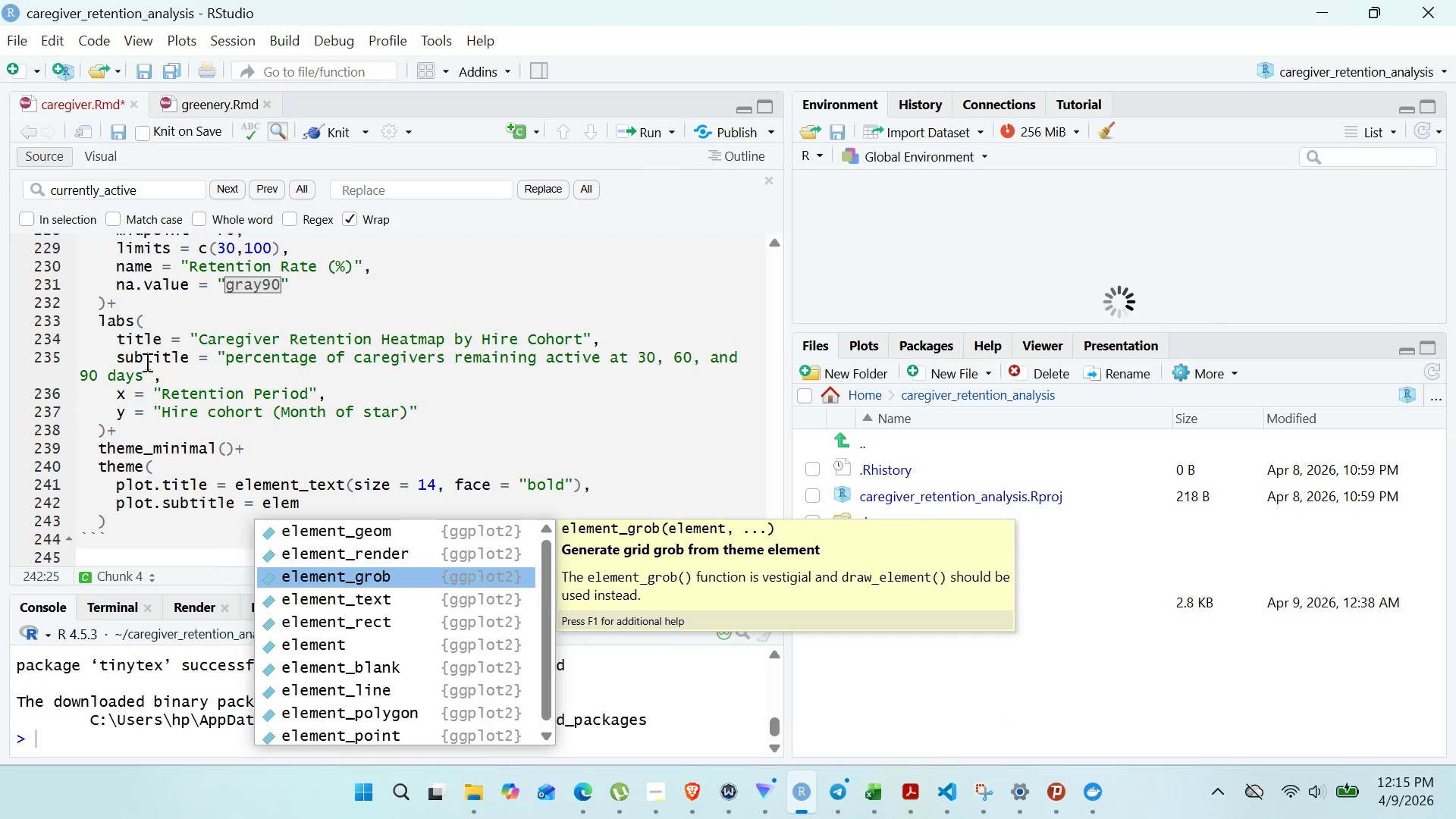 
key(ArrowDown)
 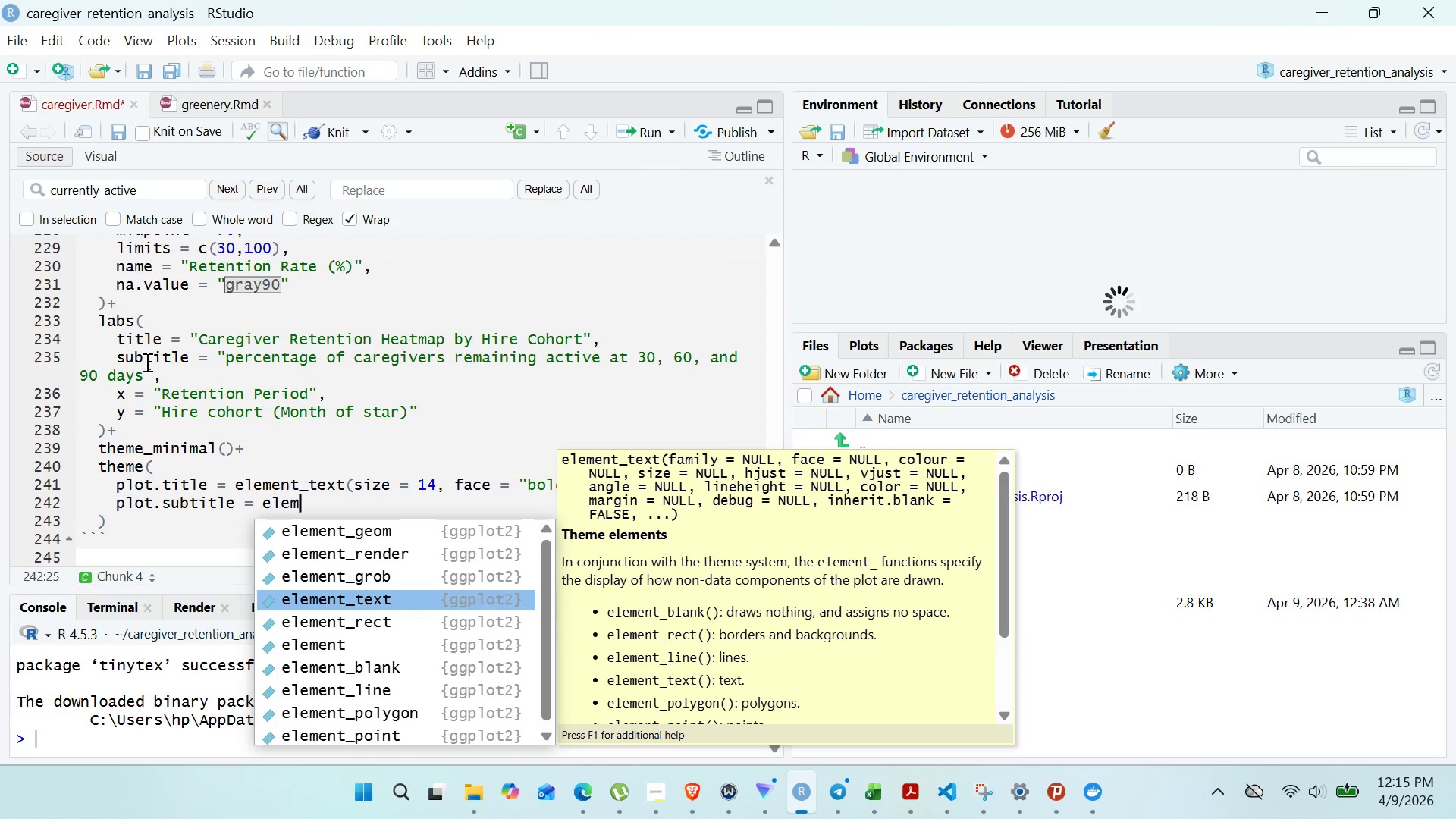 
key(Enter)
 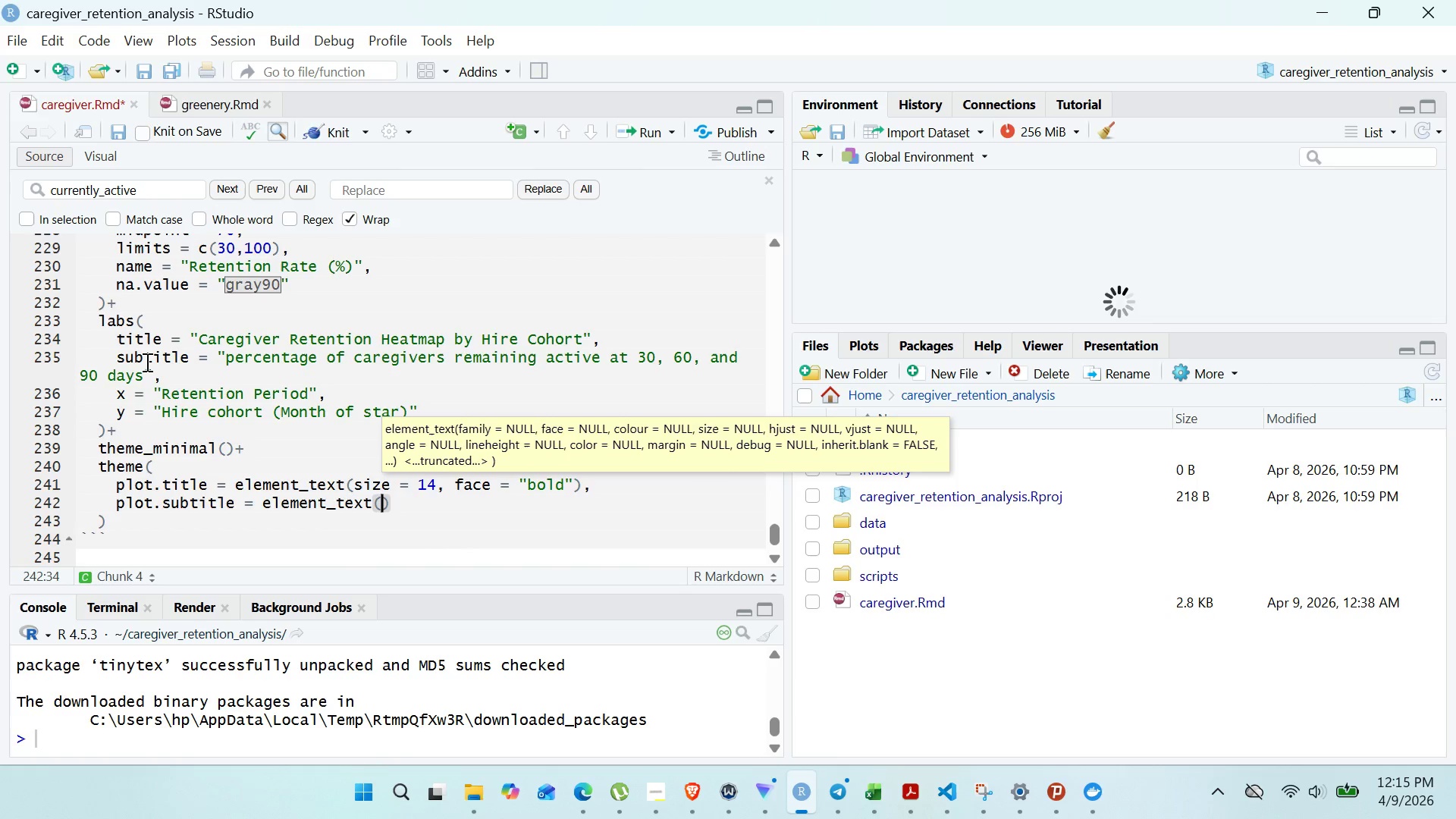 
wait(5.75)
 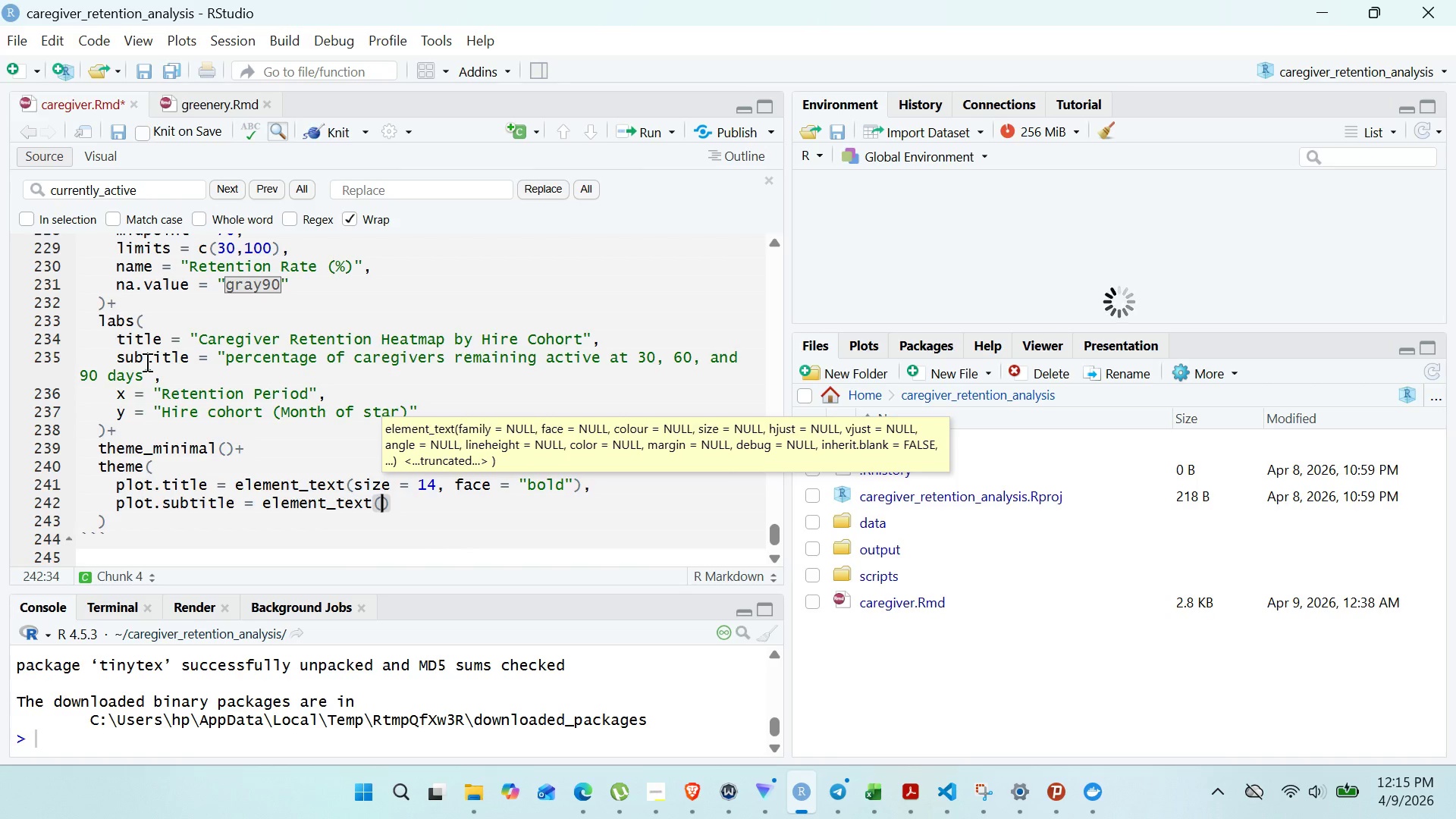 
type(size)
 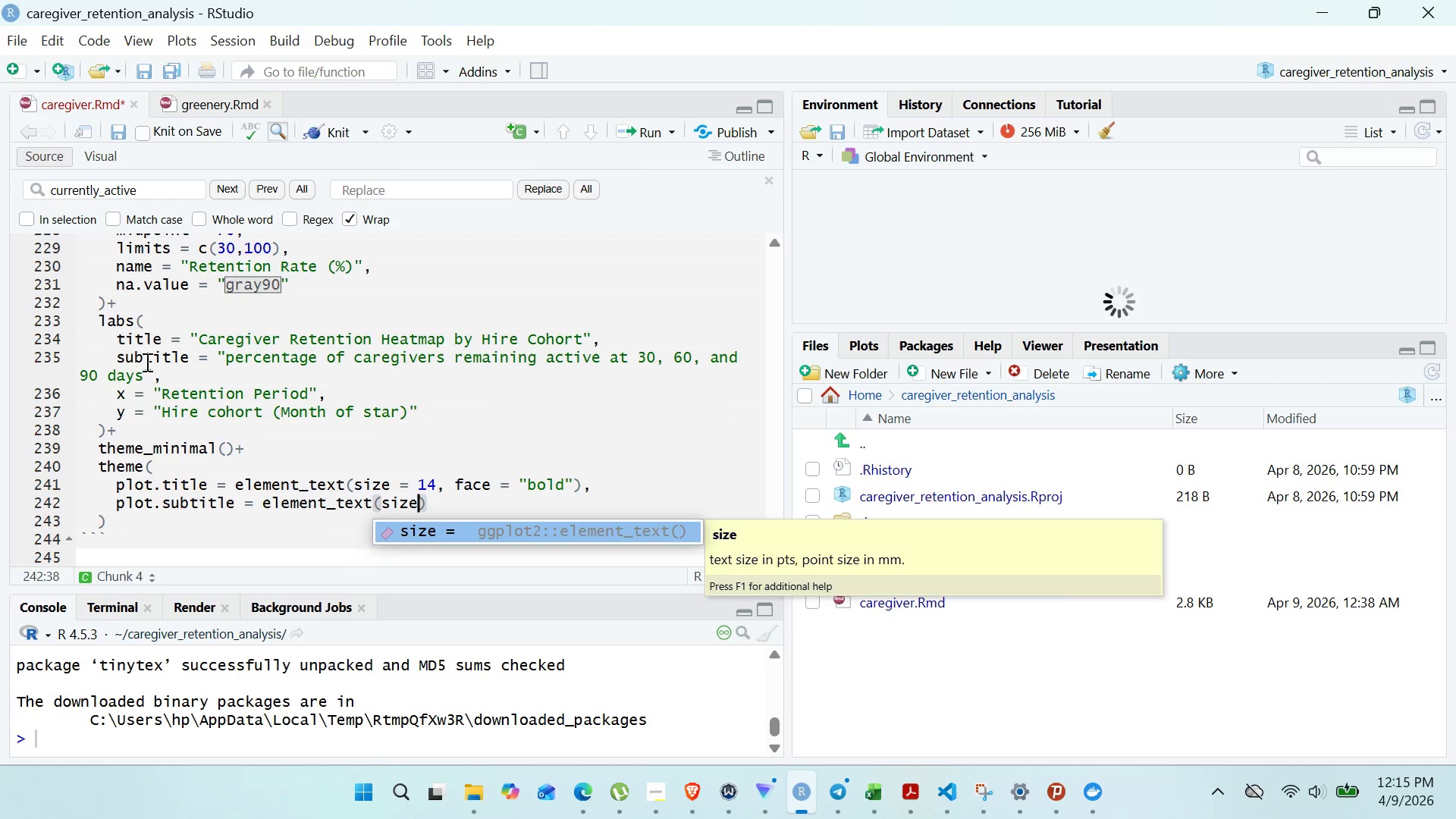 
key(Enter)
 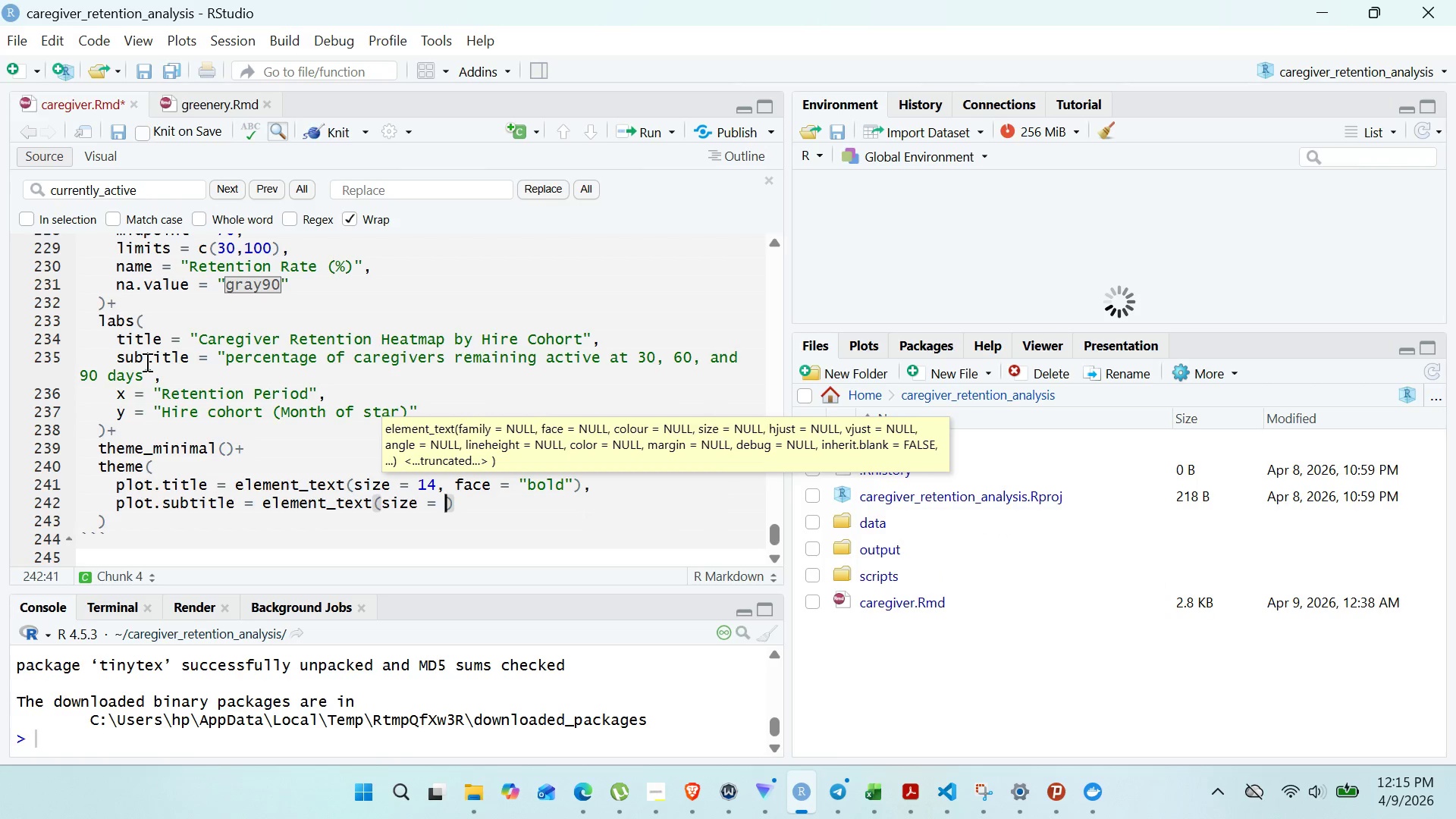 
type(11, color)
 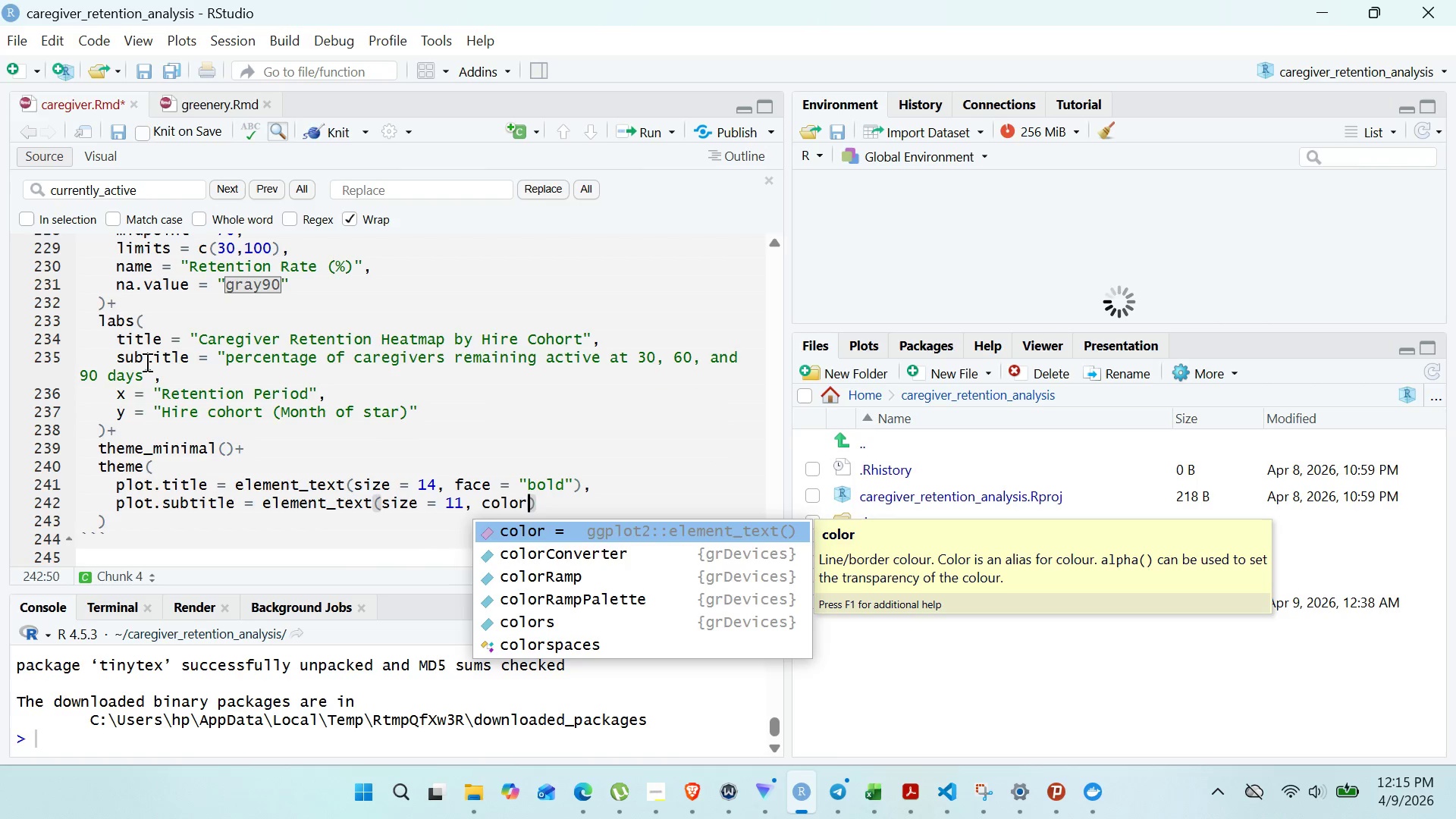 
key(Enter)
 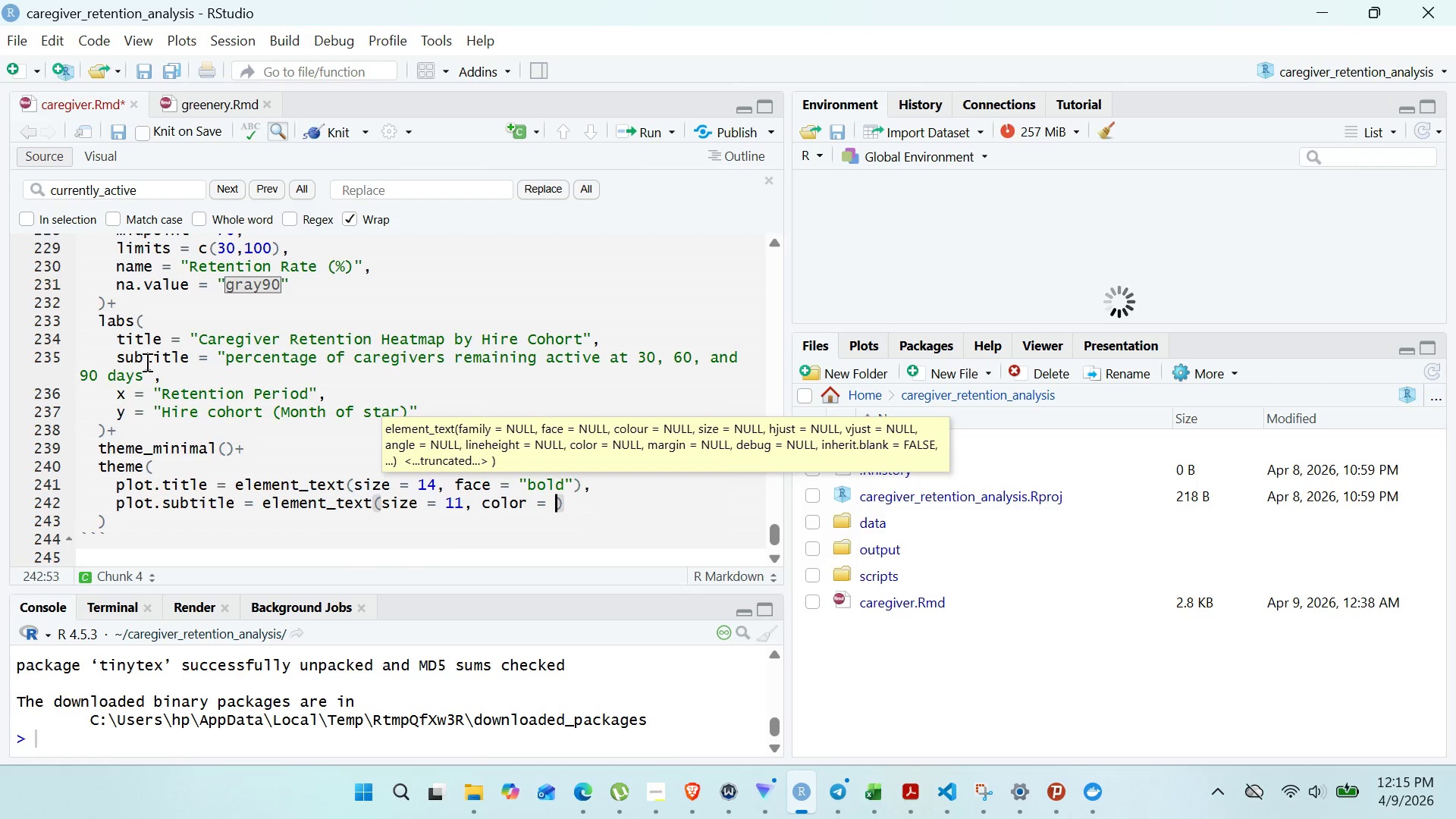 
type("gray40)
 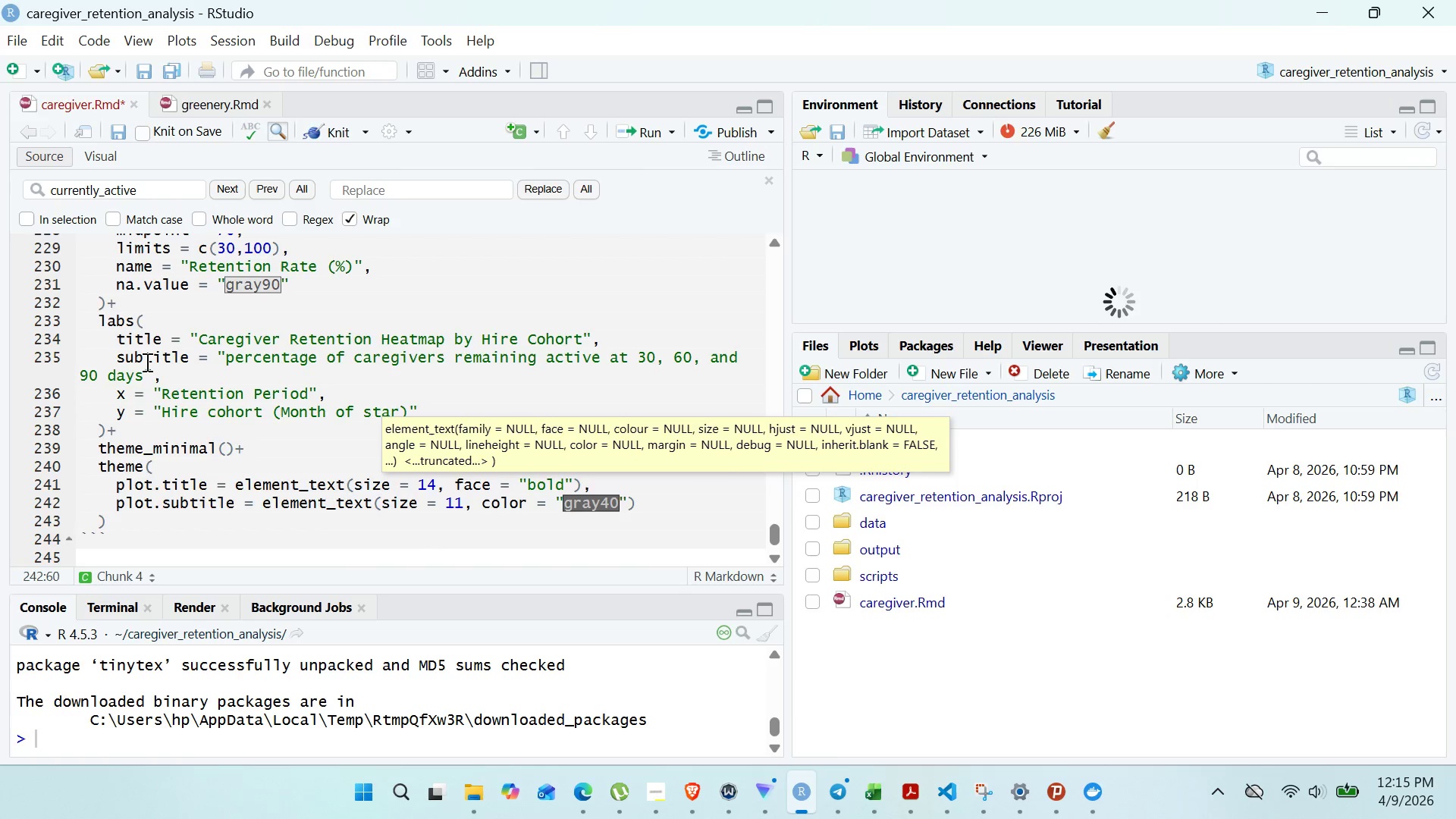 
key(ArrowRight)
 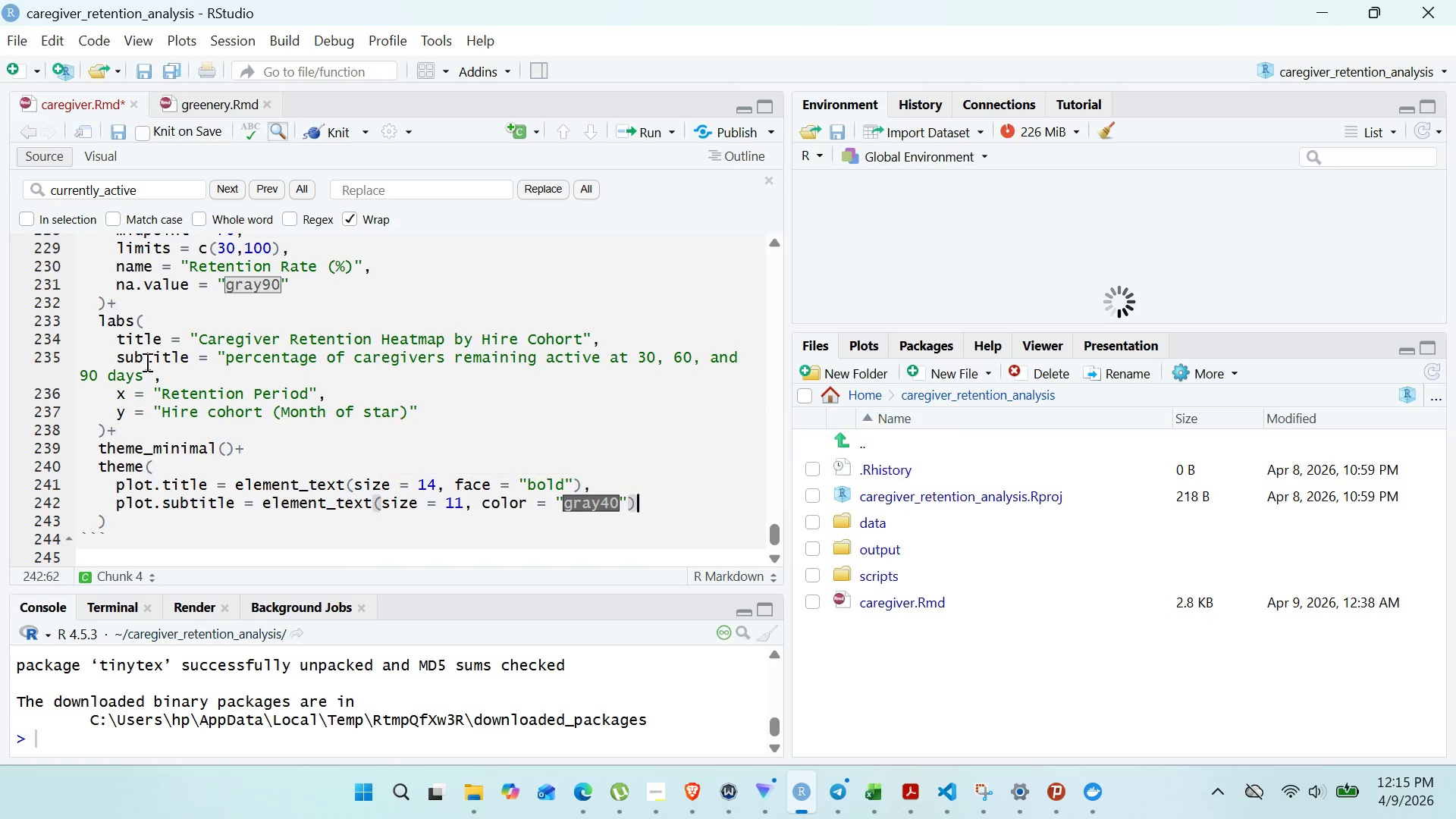 
key(ArrowRight)
 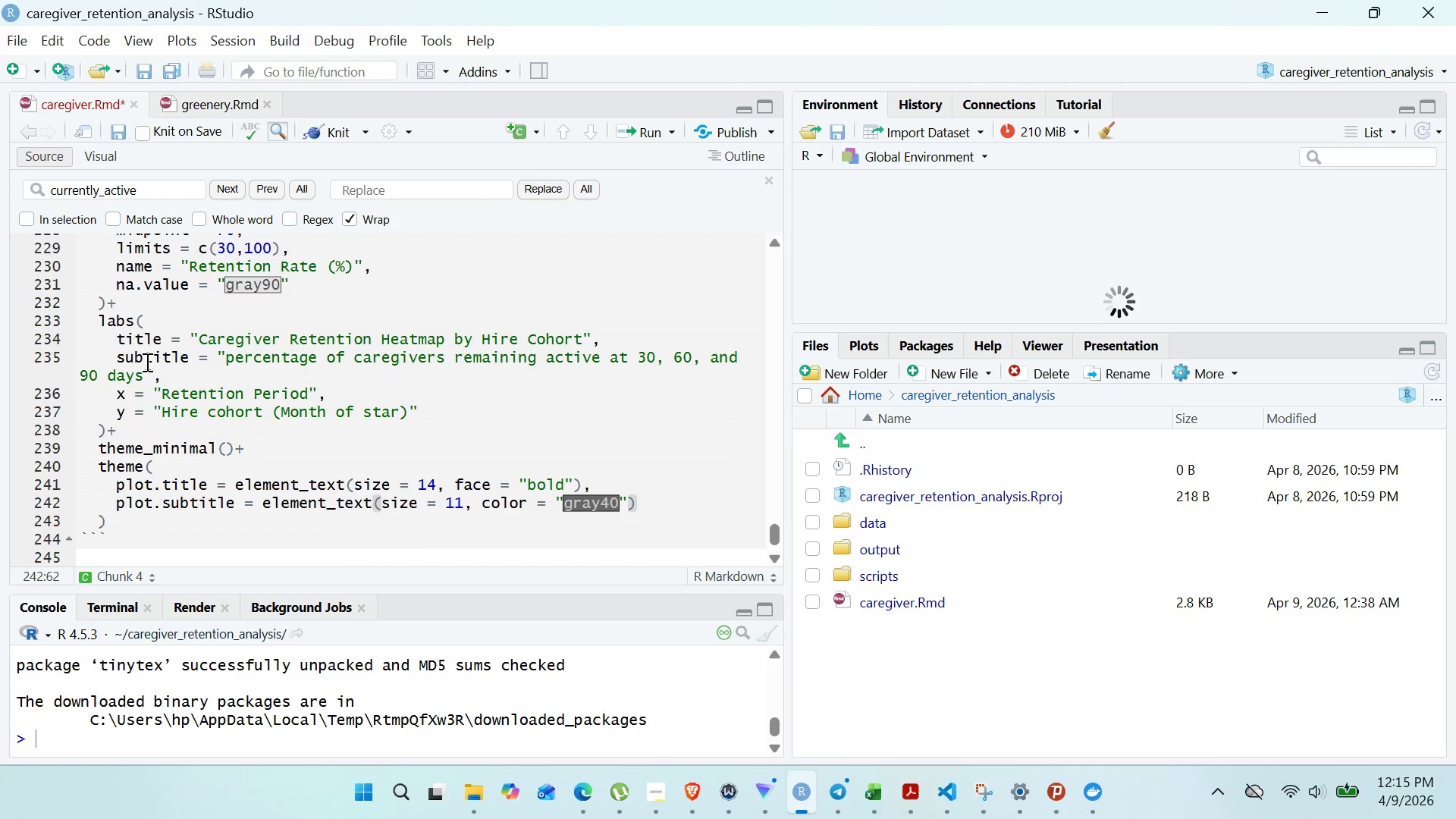 
key(Enter)
 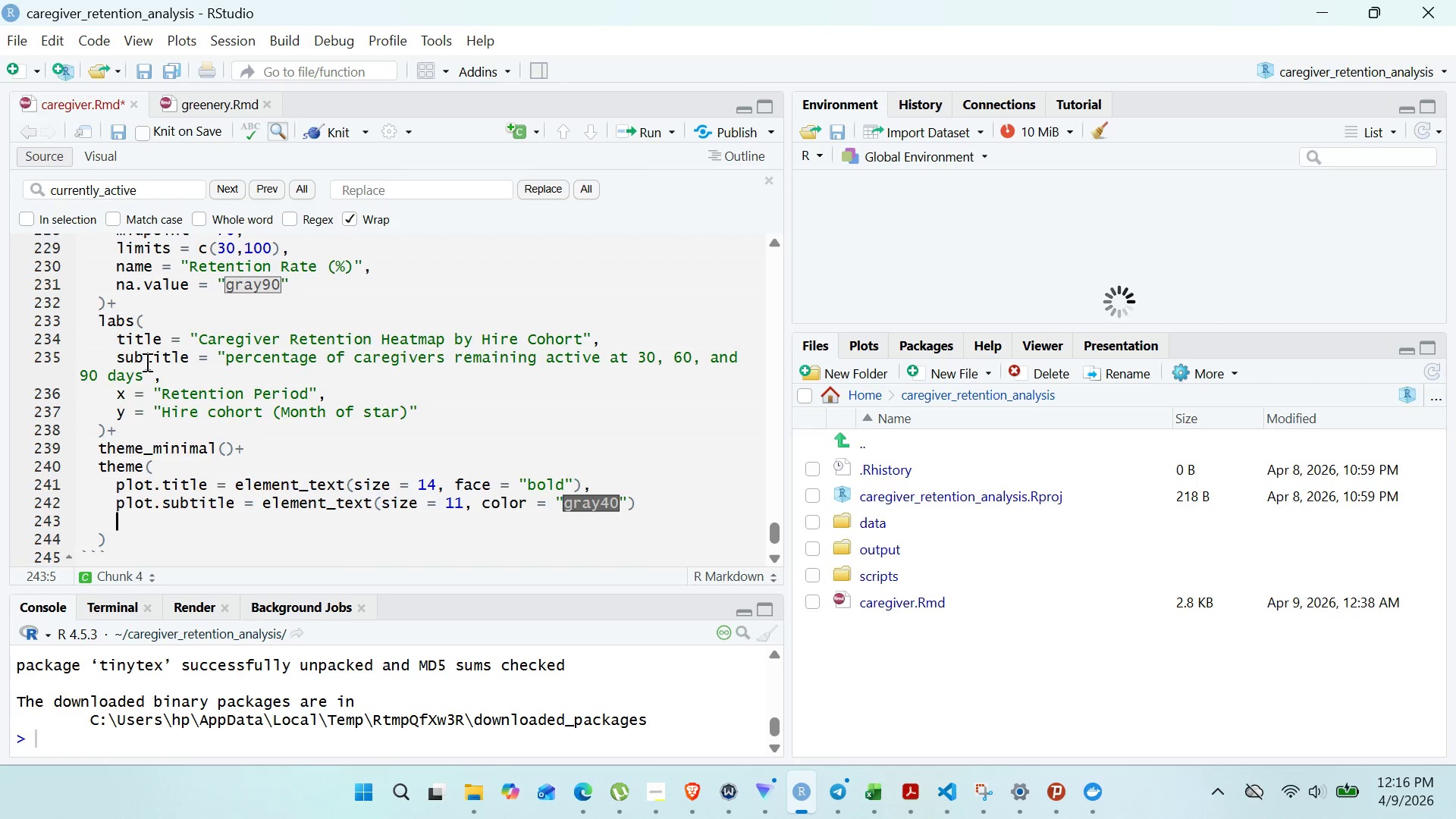 
wait(38.56)
 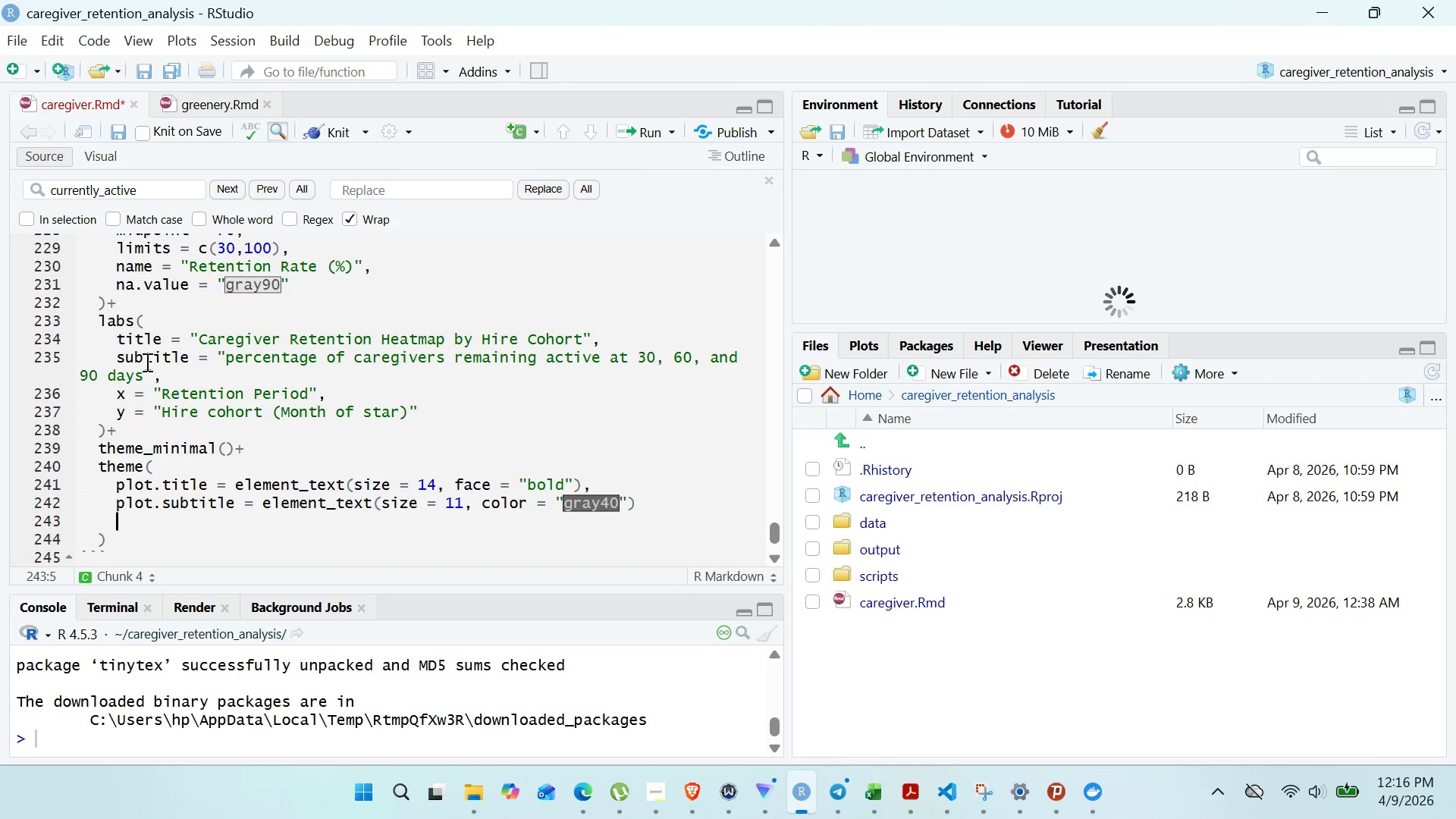 
type(axis.title)
 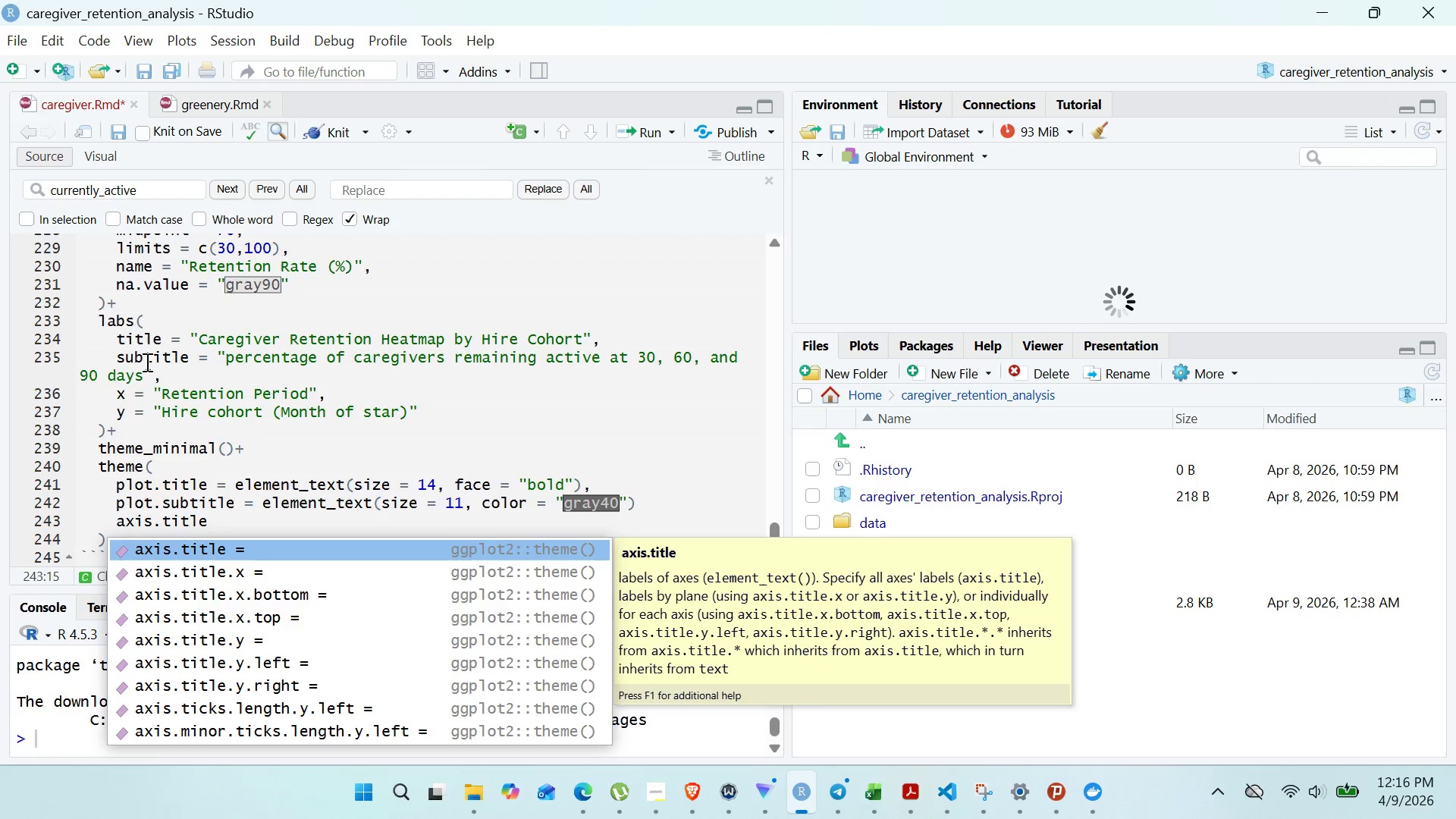 
hold_key(key=Period, duration=29.33)
 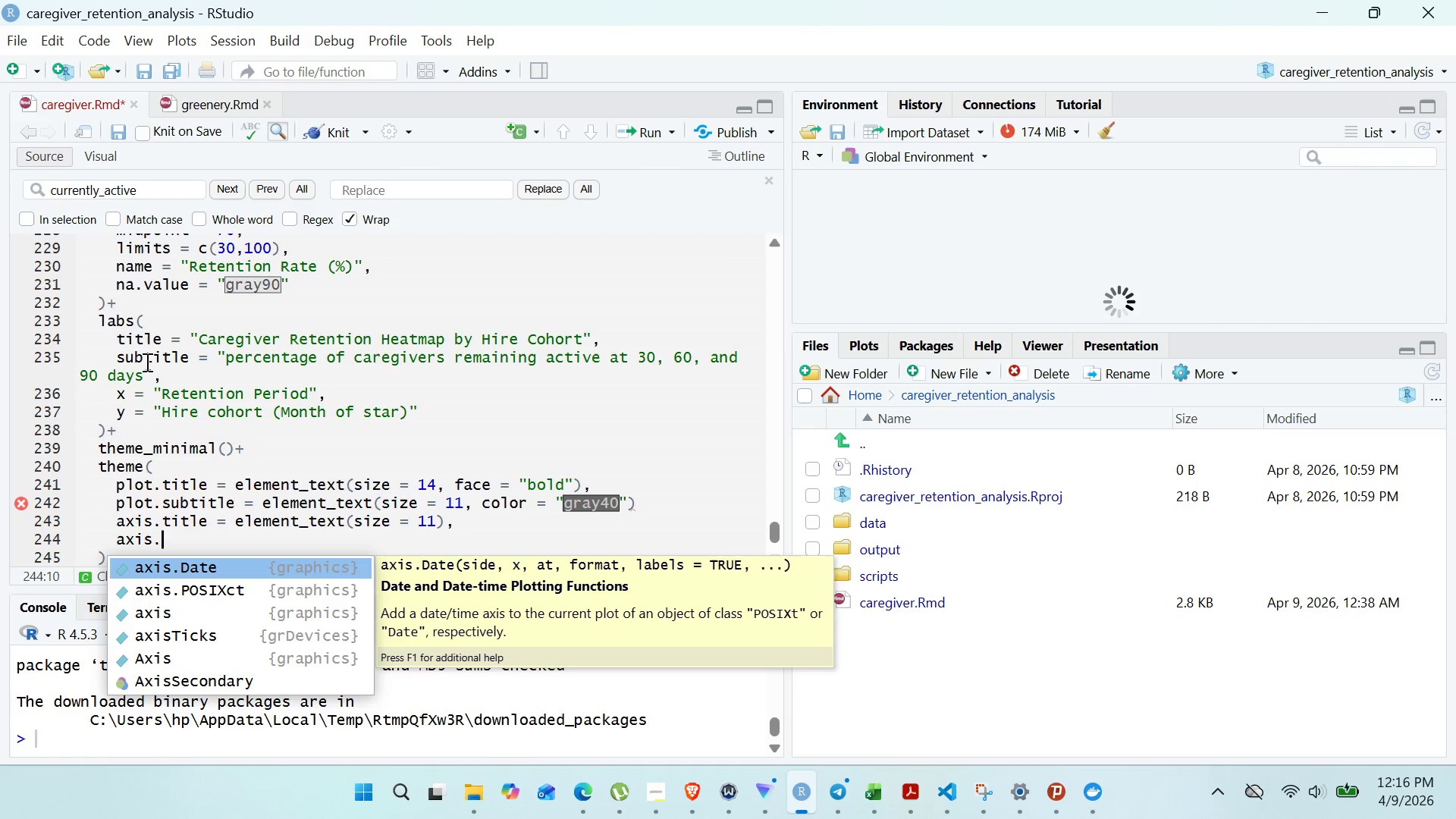 
key(Enter)
 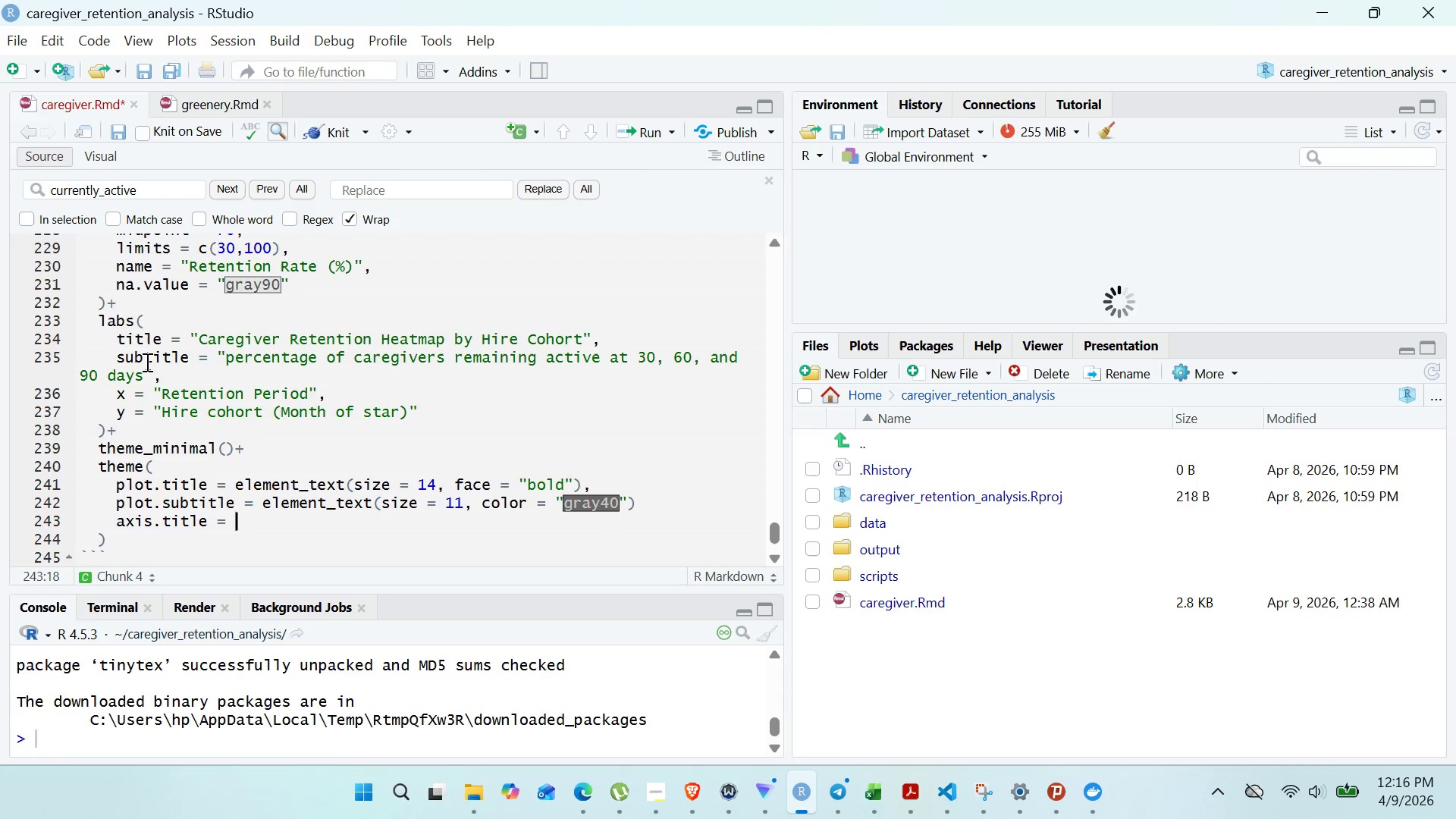 
type(element)
 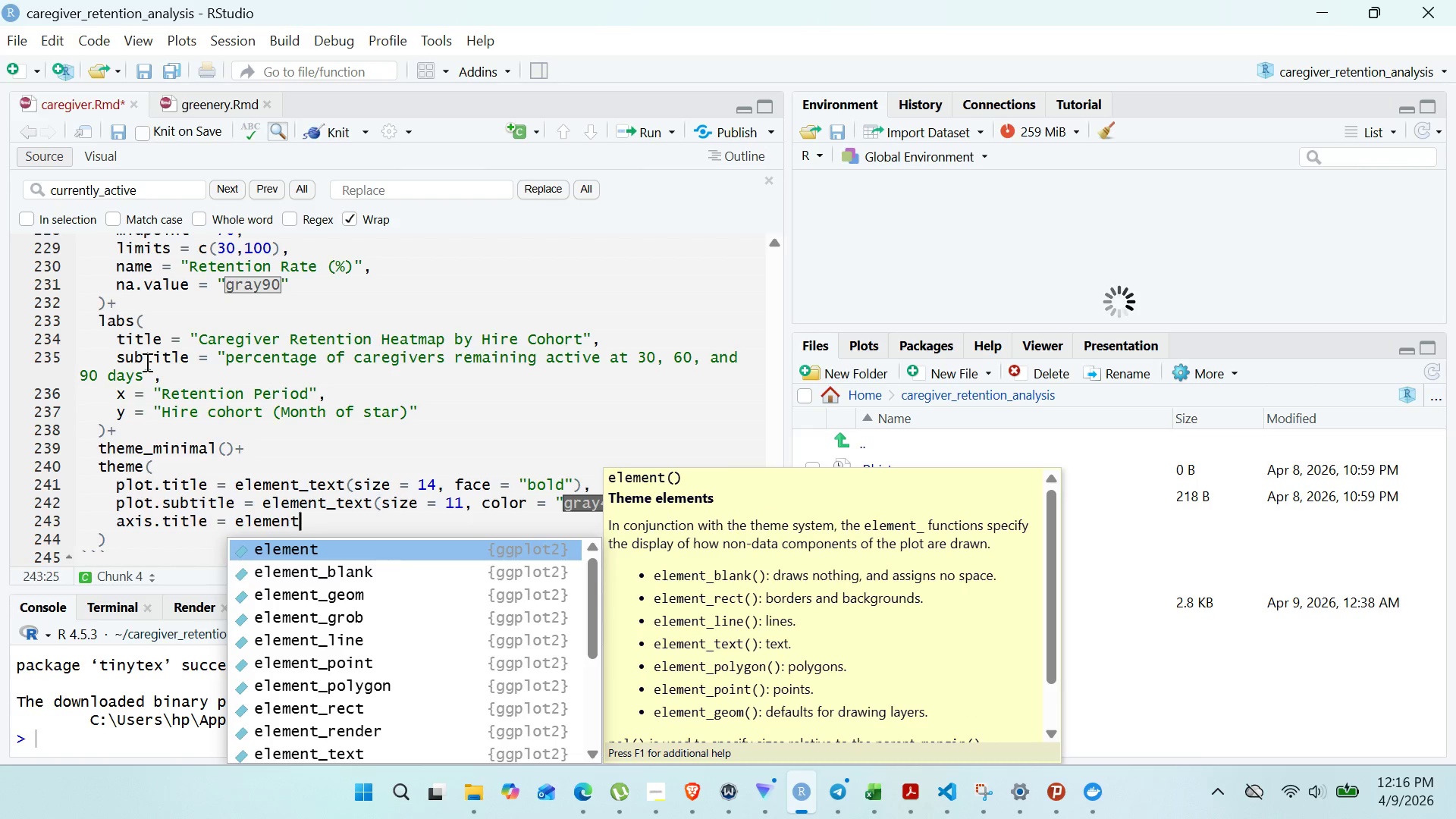 
key(ArrowDown)
 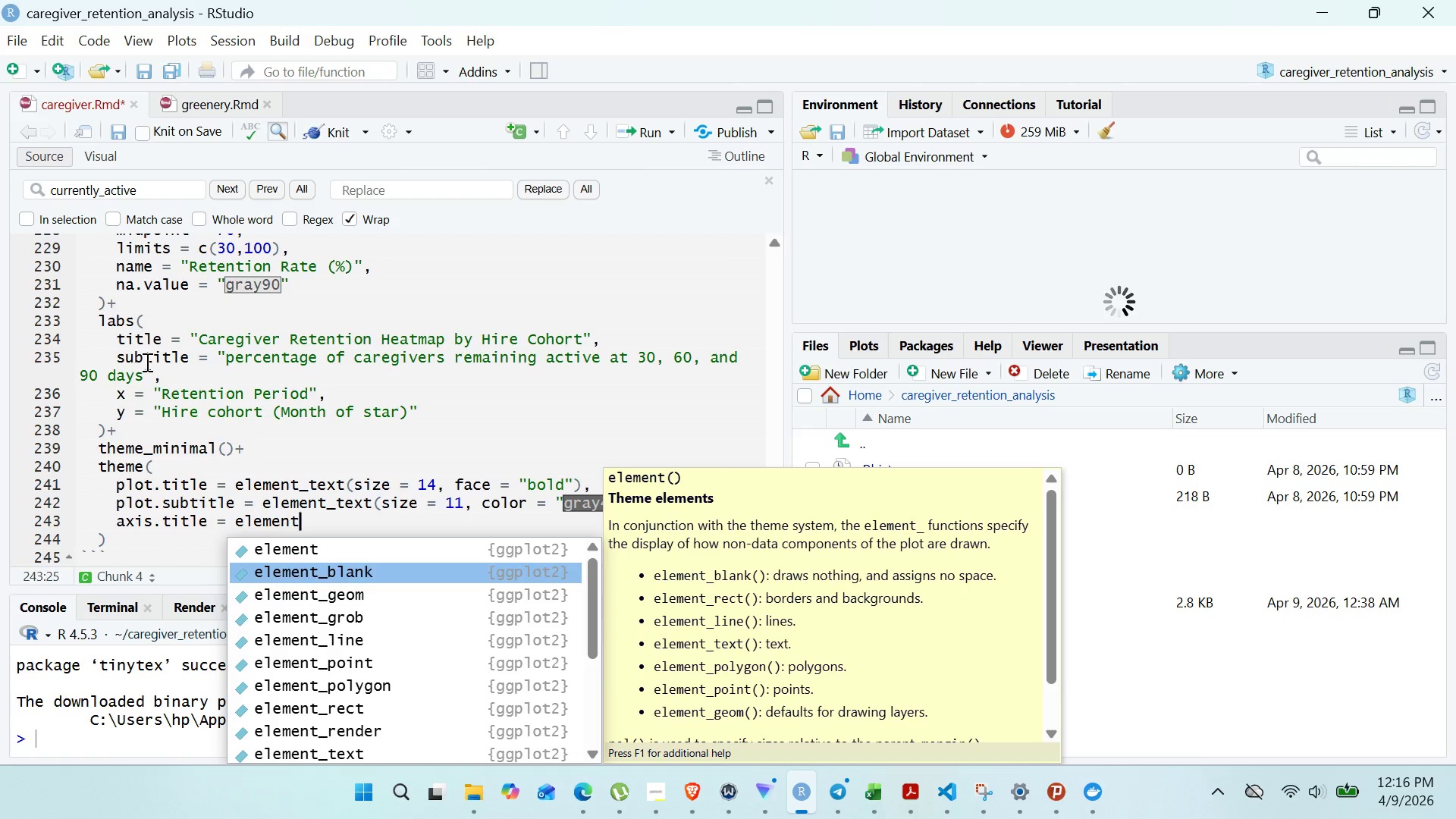 
key(ArrowDown)
 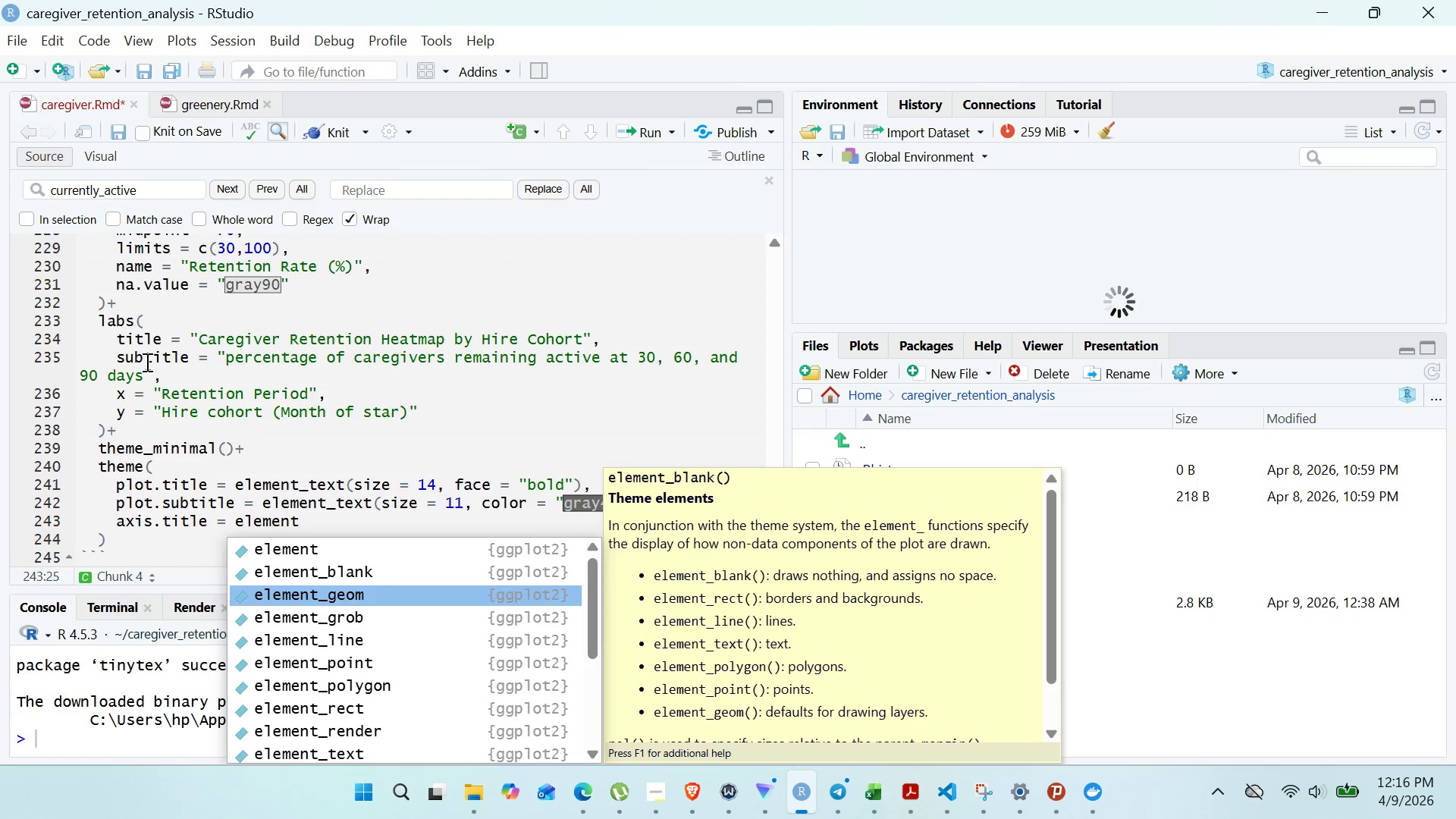 
hold_key(key=ArrowDown, duration=0.67)
 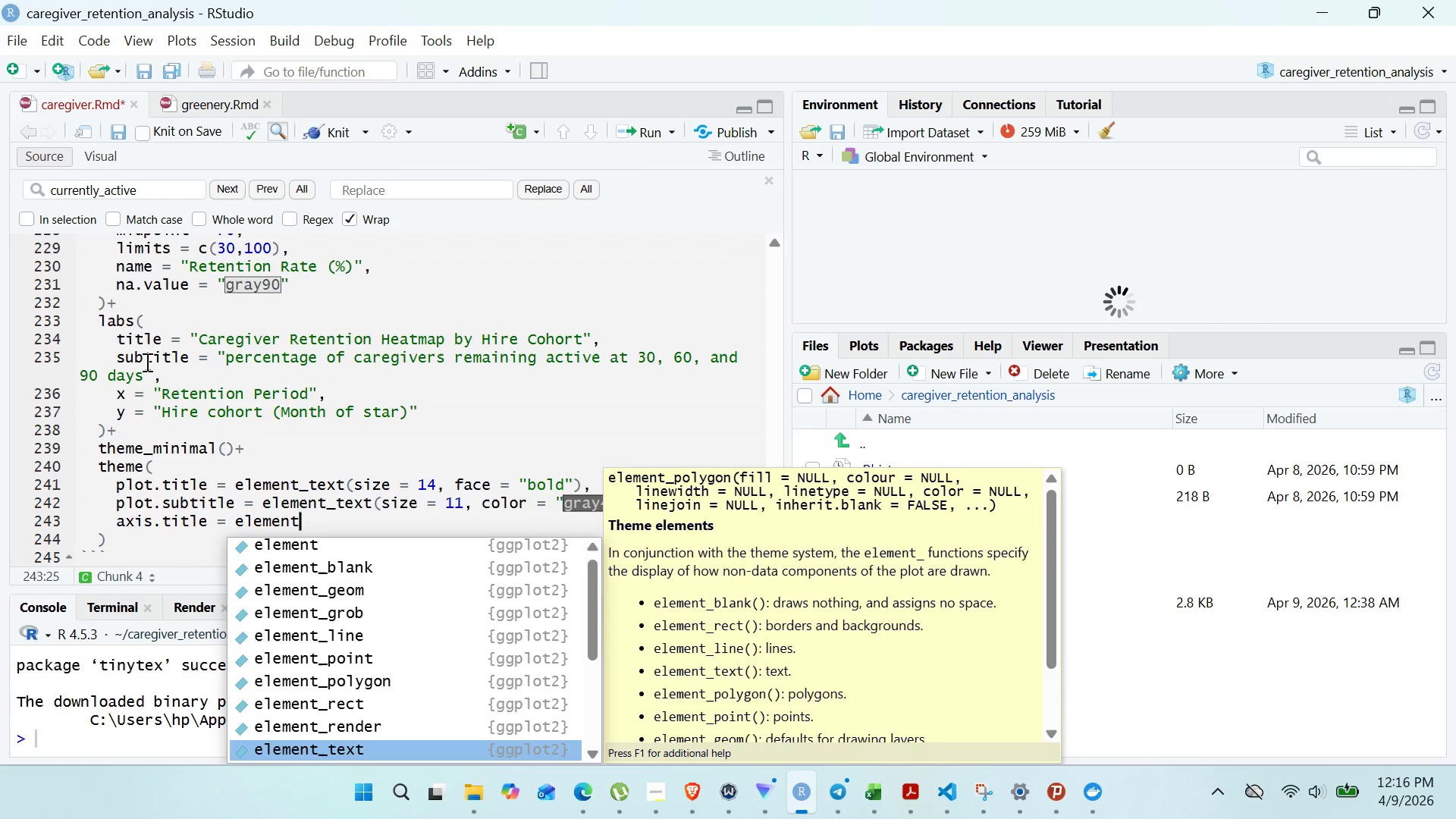 
key(Enter)
 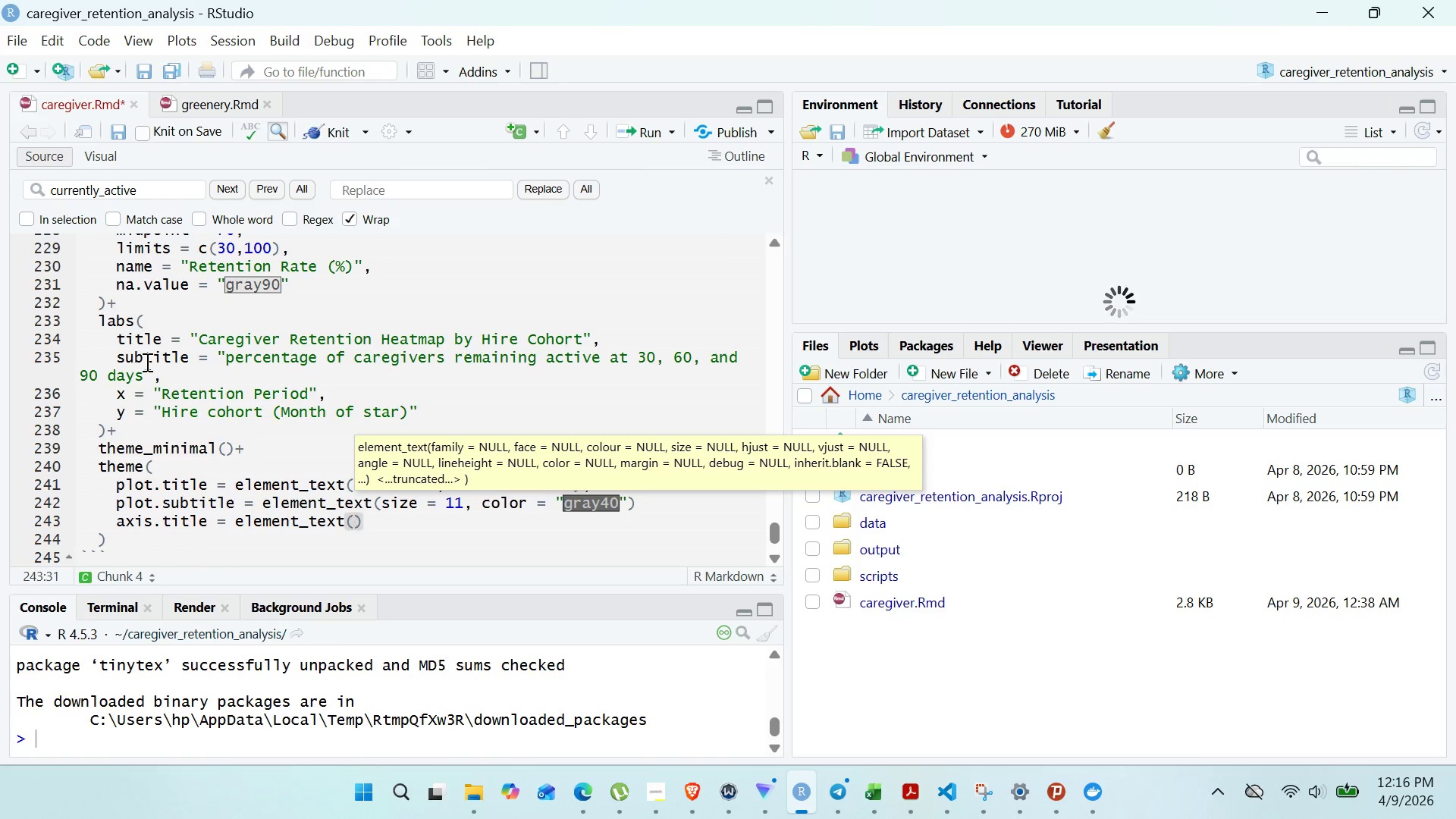 
key(S)
 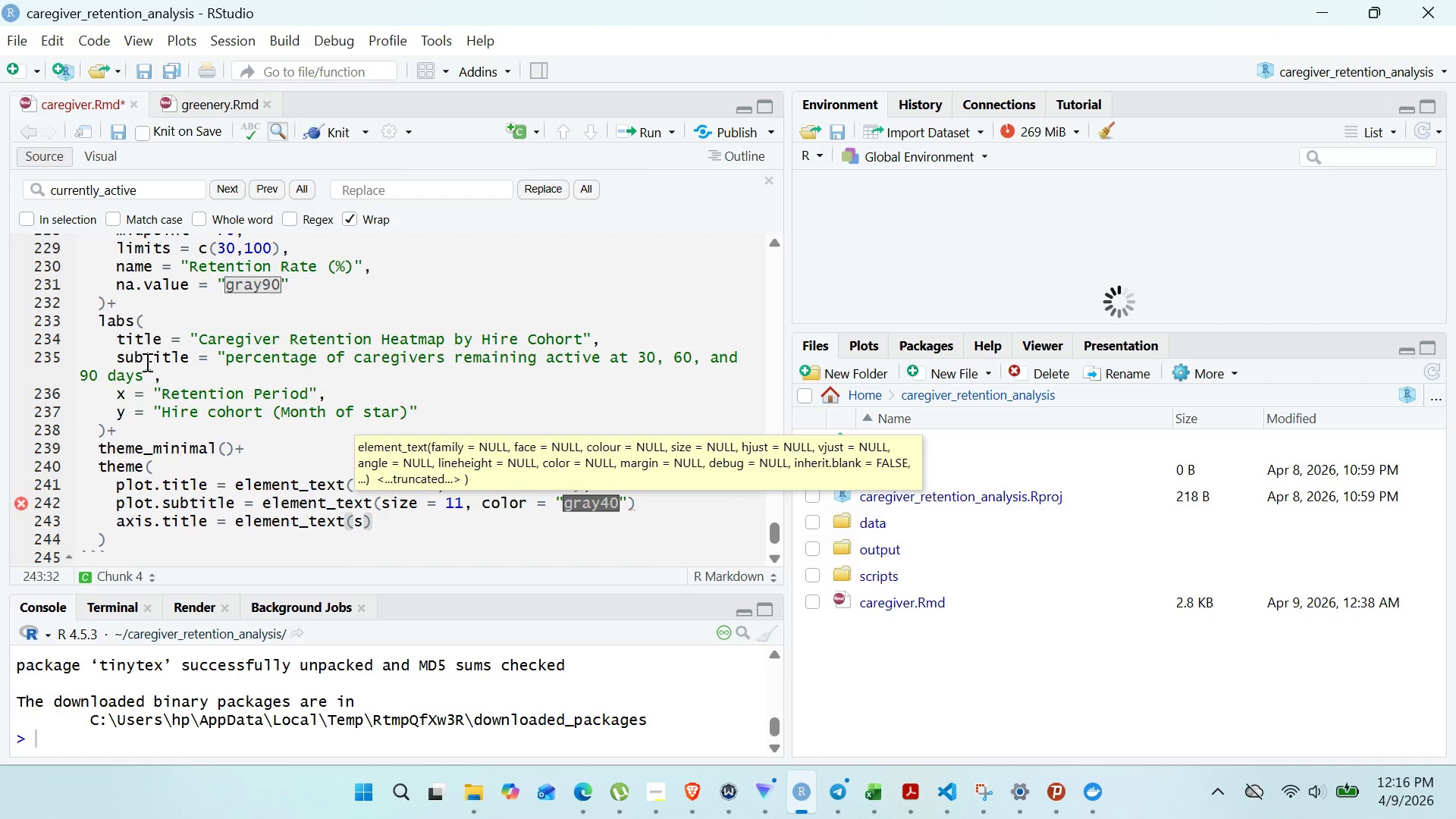 
type(ize)
 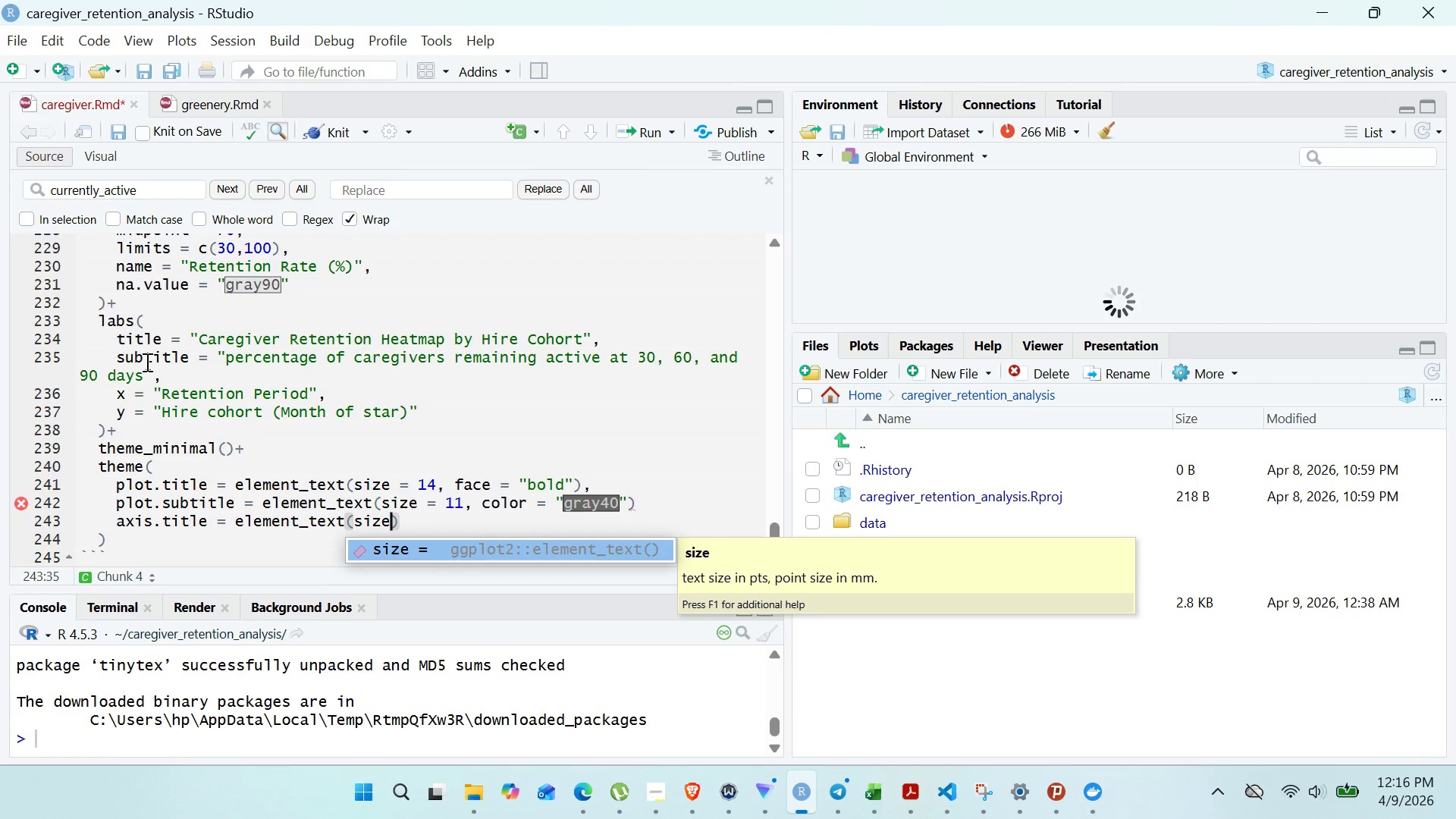 
key(Enter)
 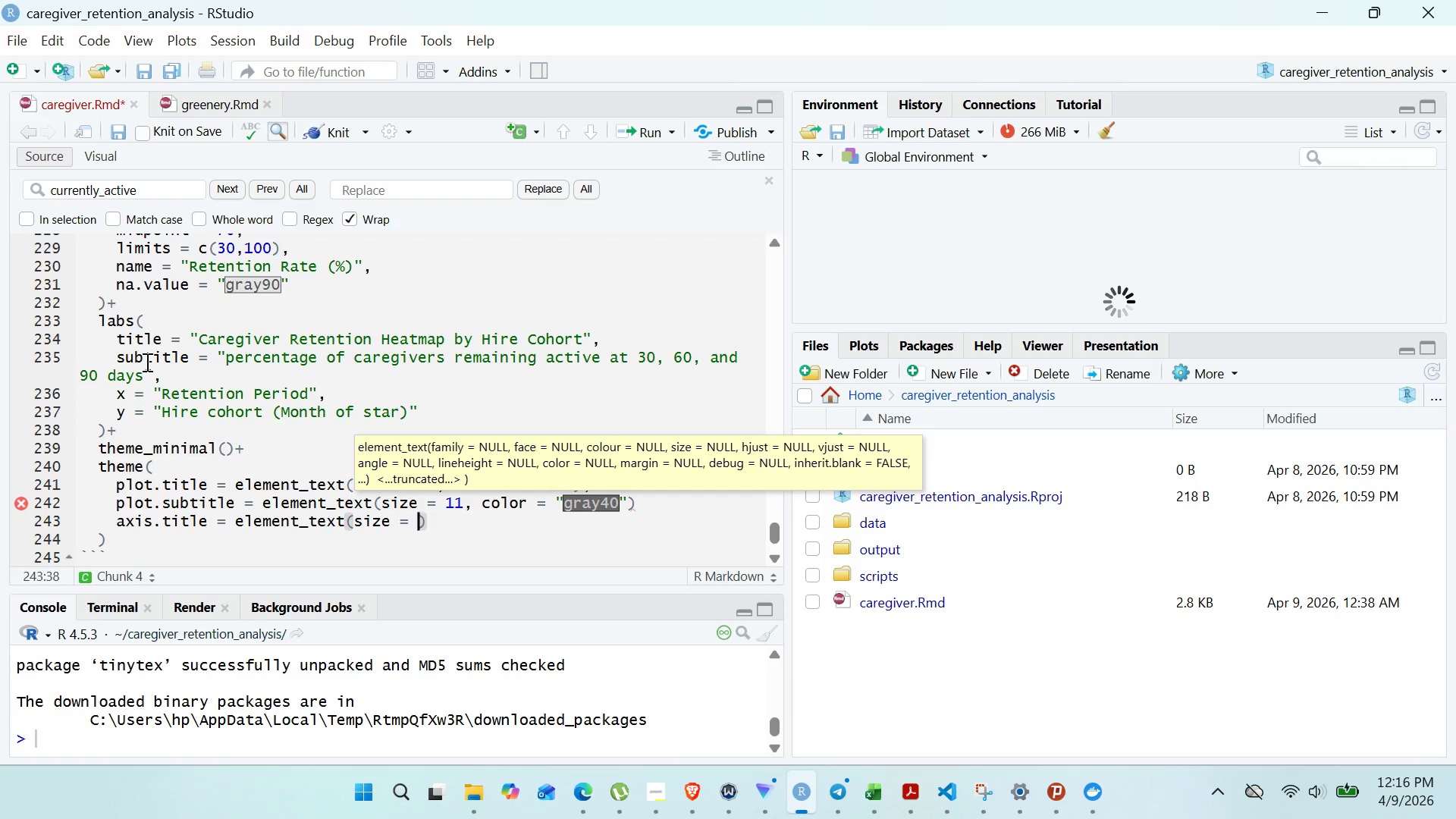 
type(11)
 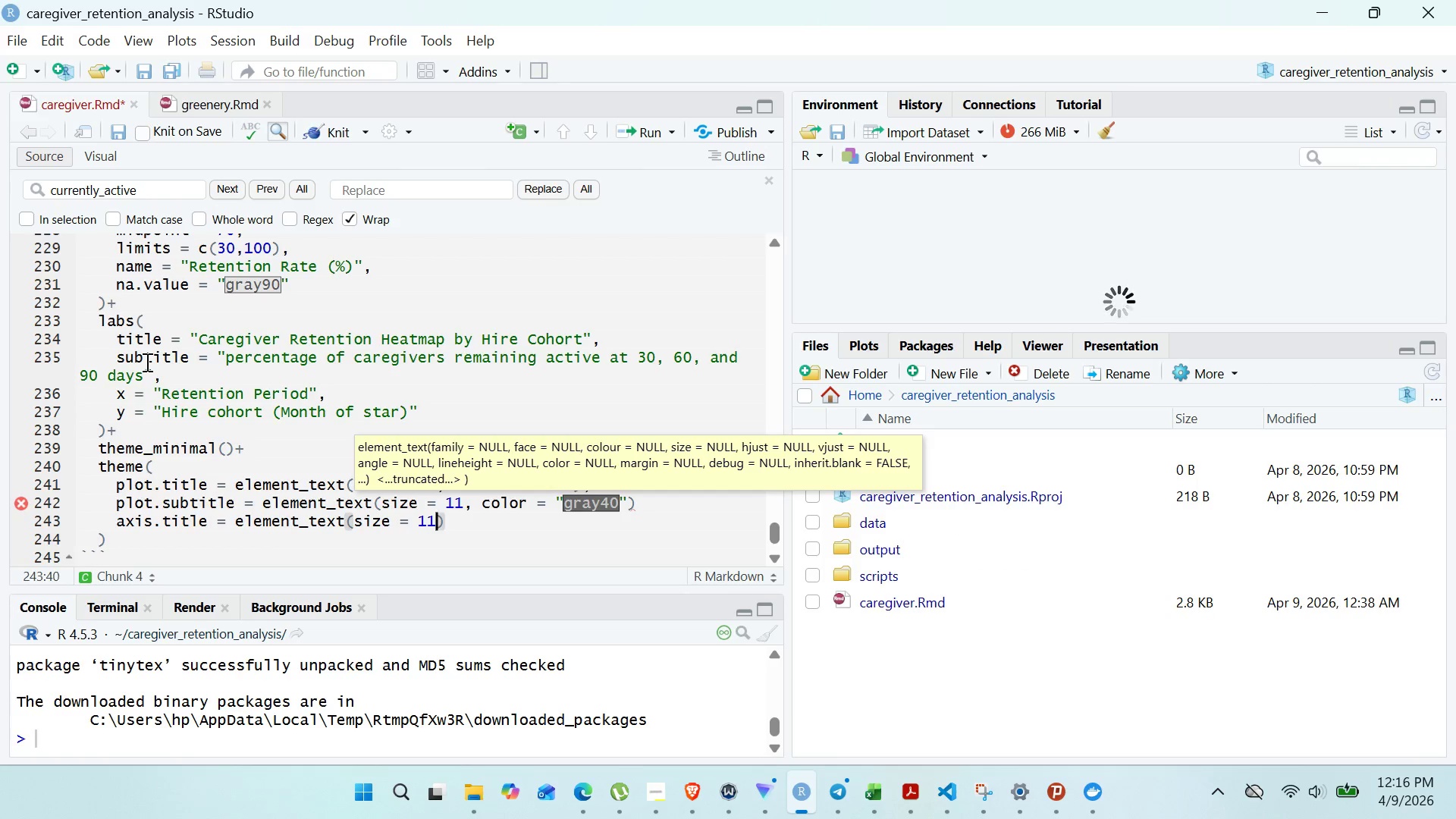 
key(ArrowRight)
 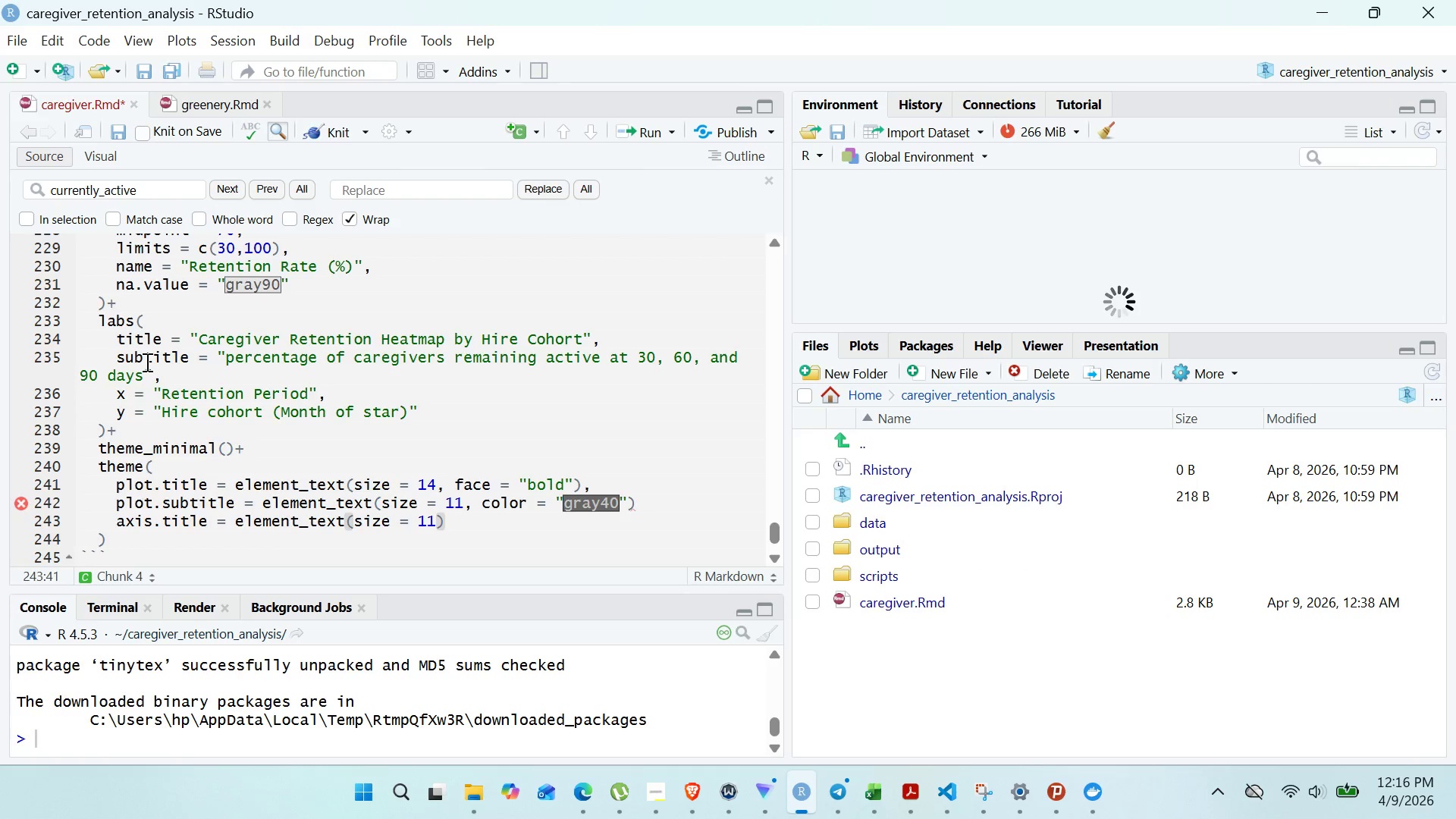 
key(Comma)
 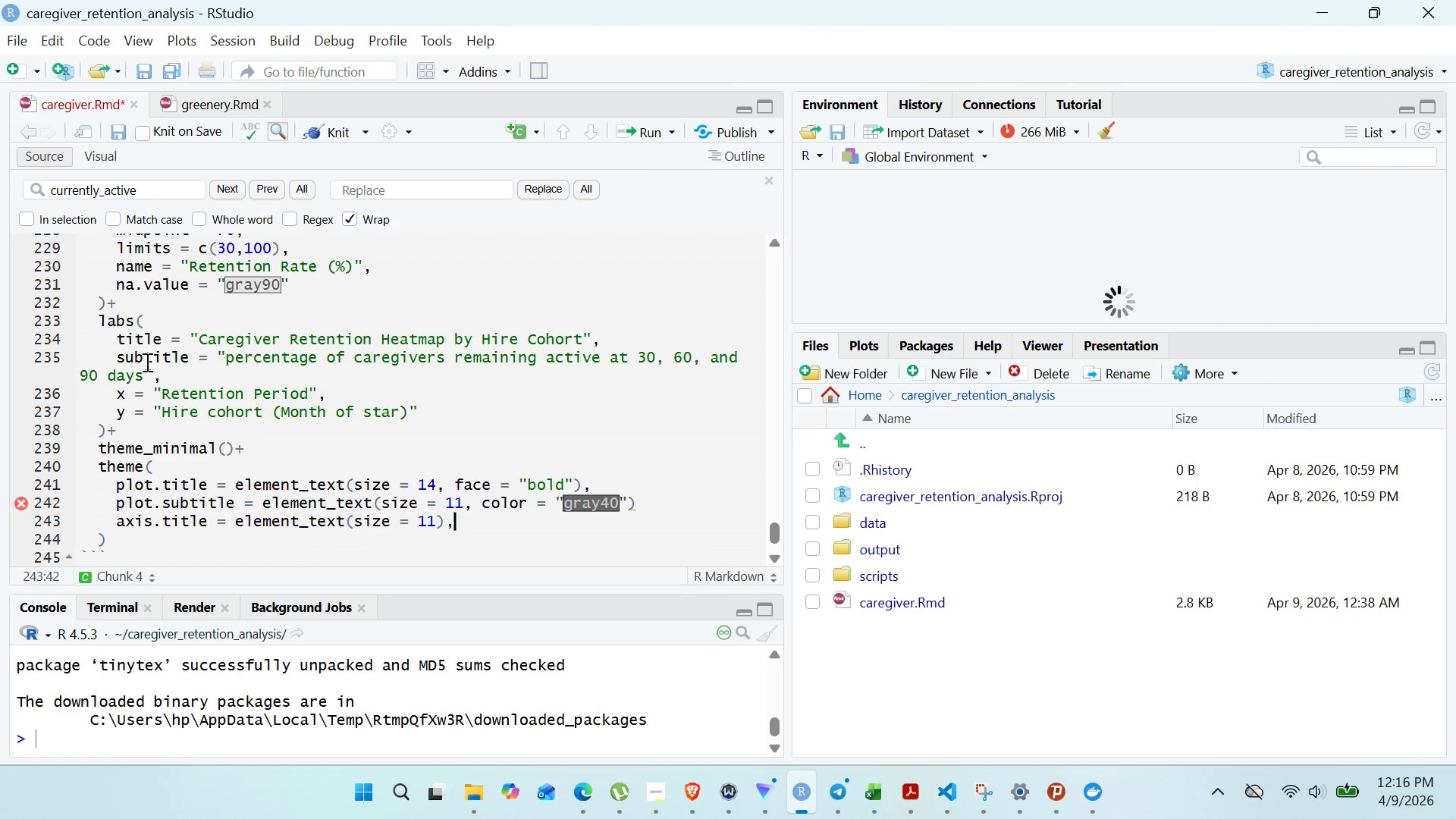 
key(Enter)
 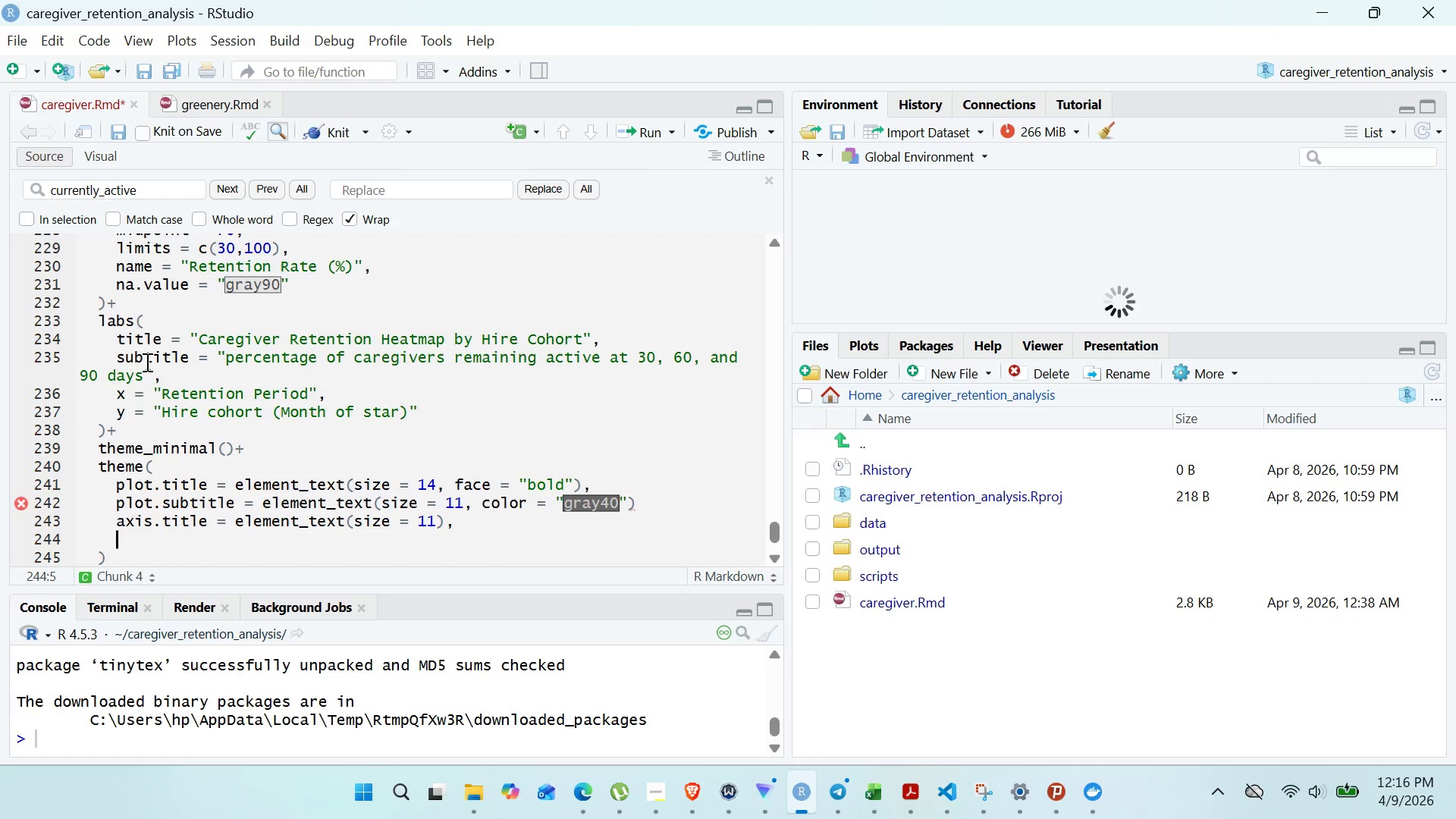 
type(axis)
 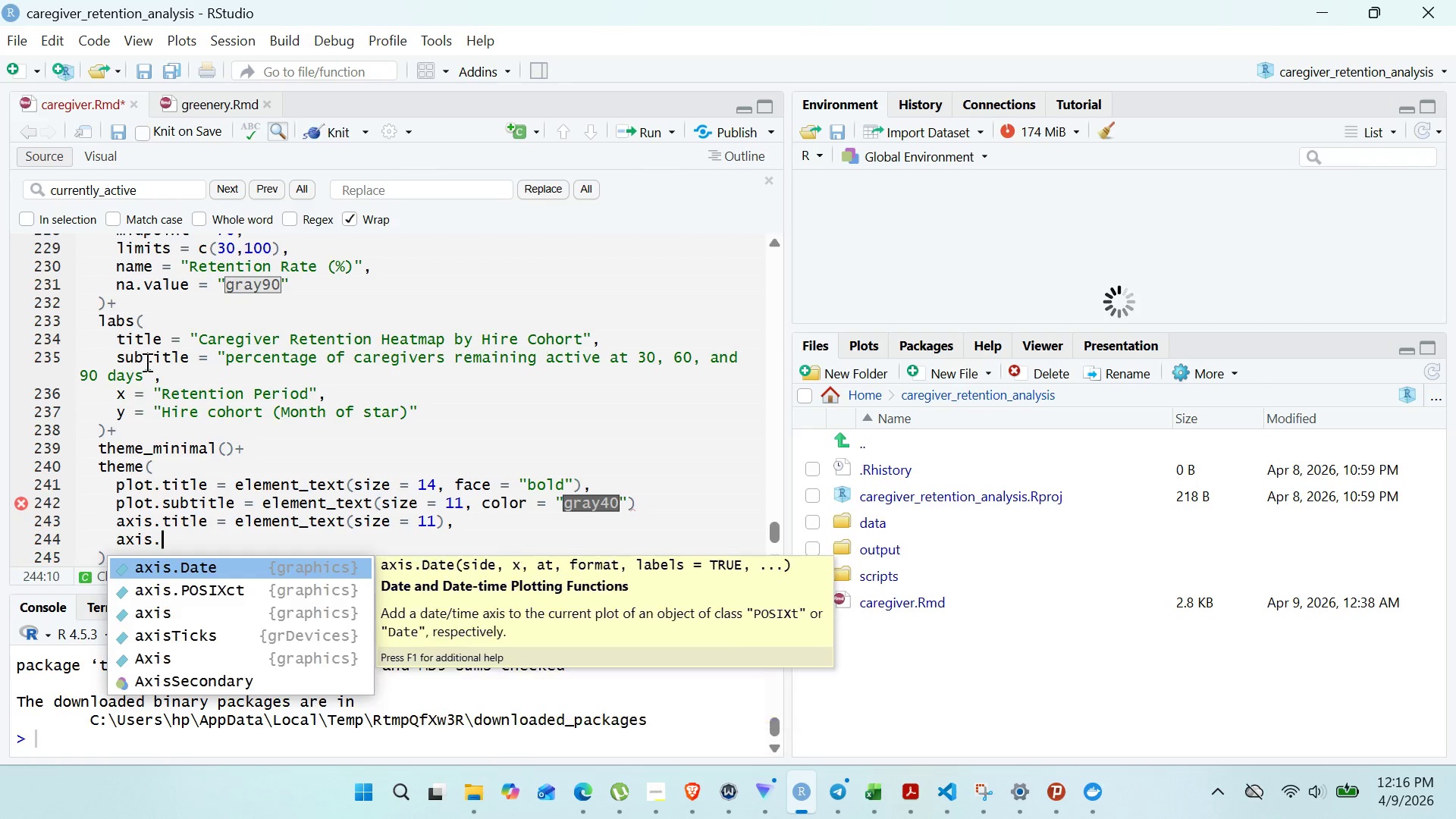 
wait(5.22)
 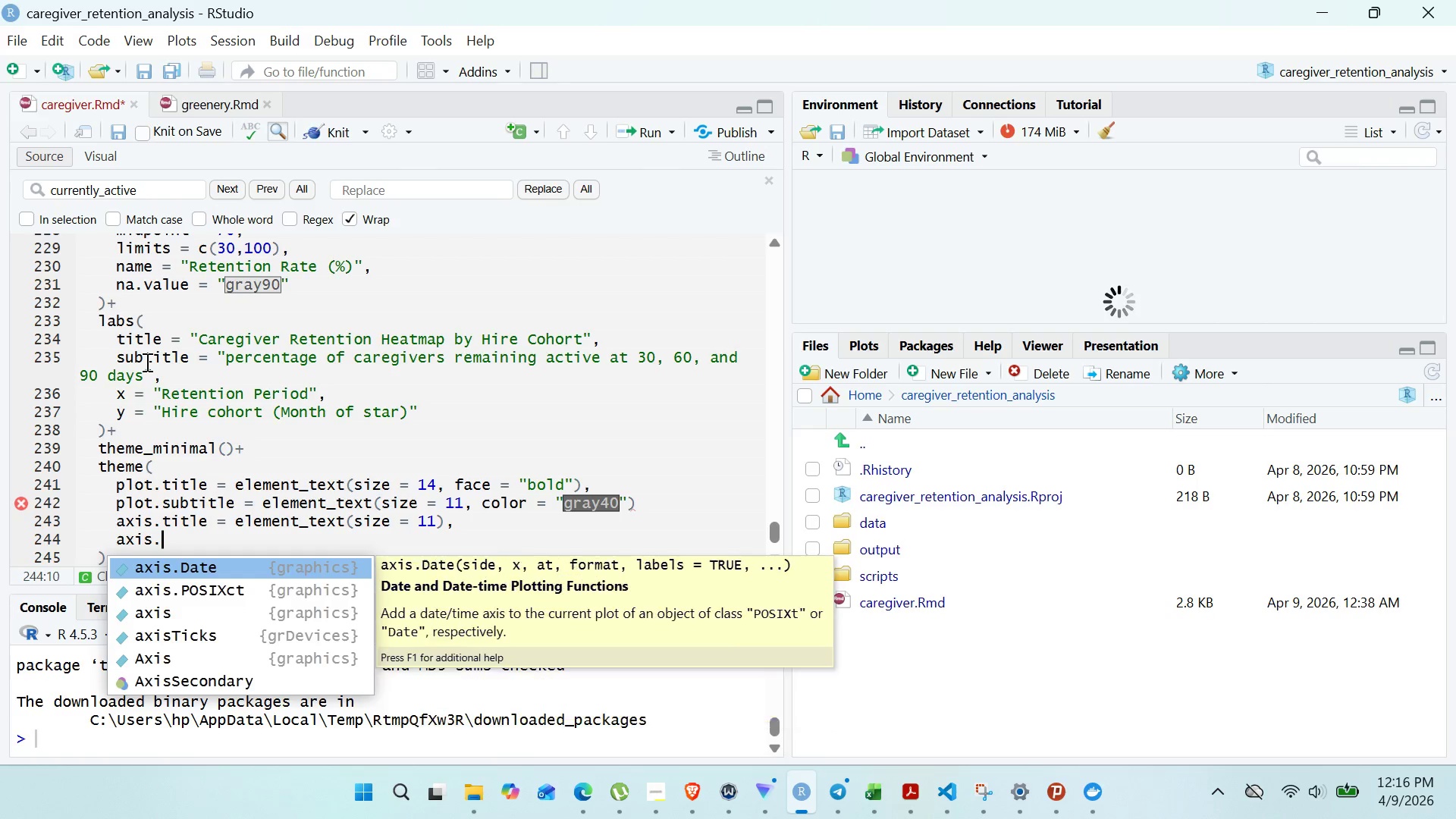 
type(text.)
 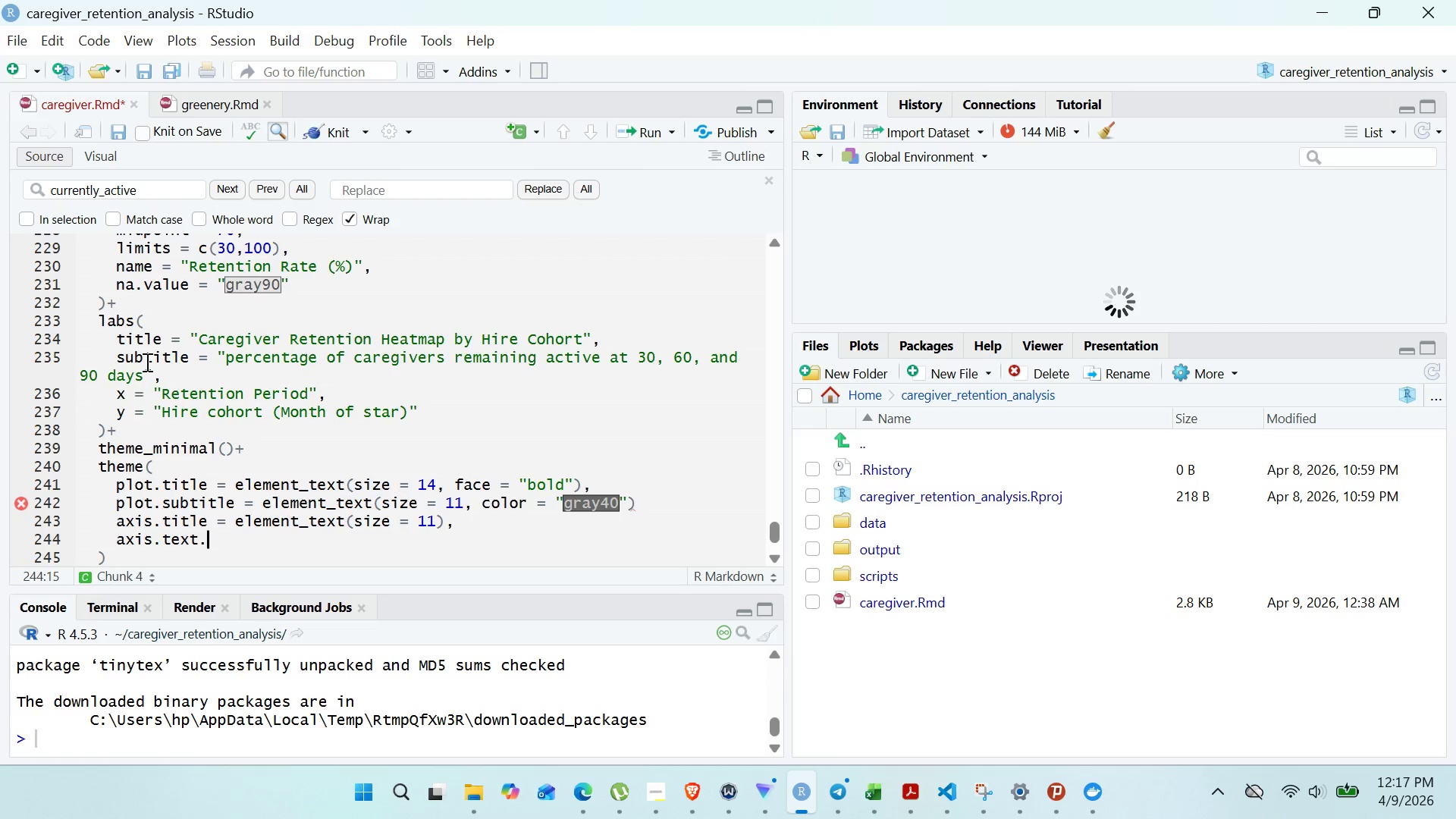 
key(X)
 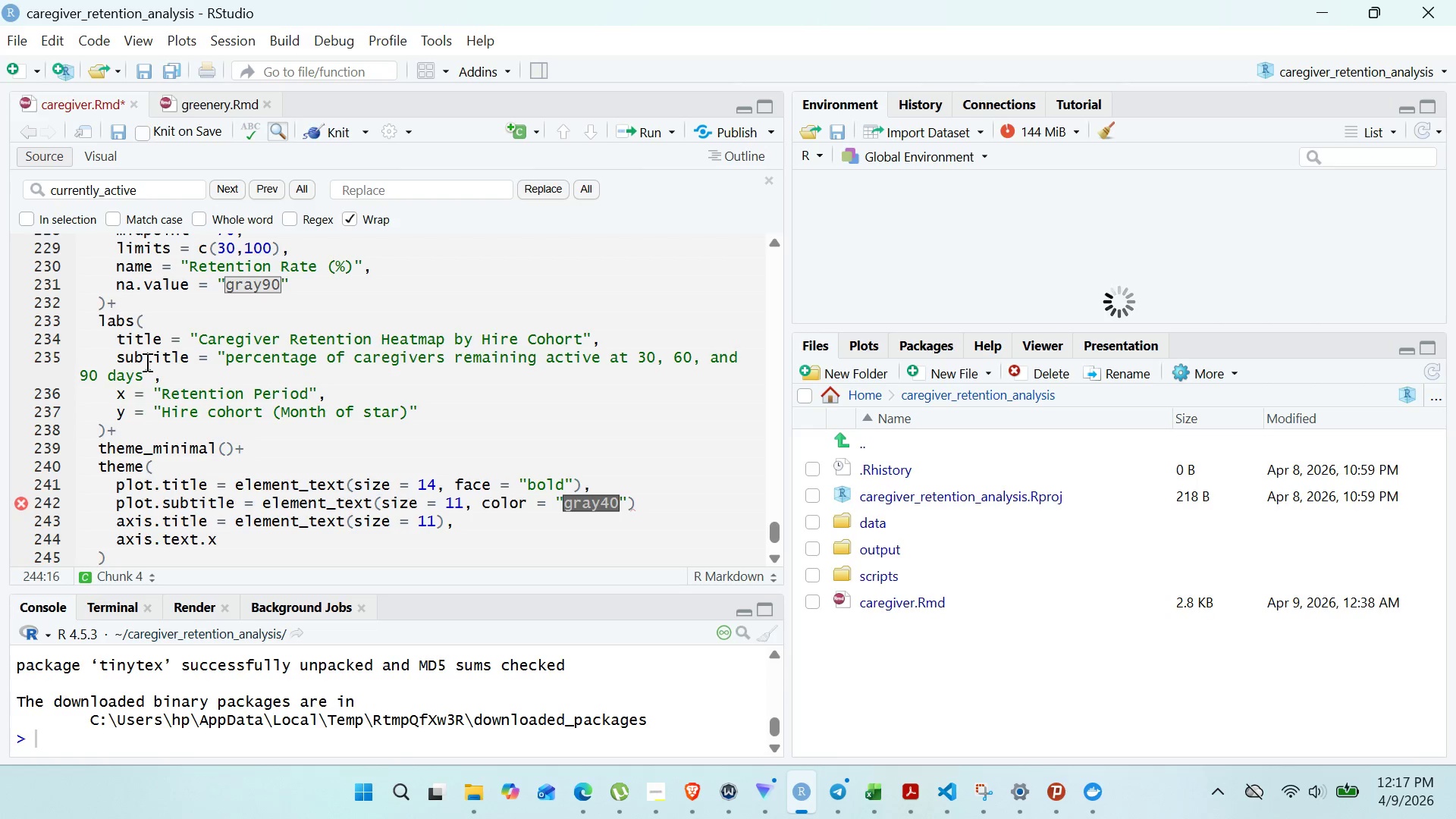 
key(Space)
 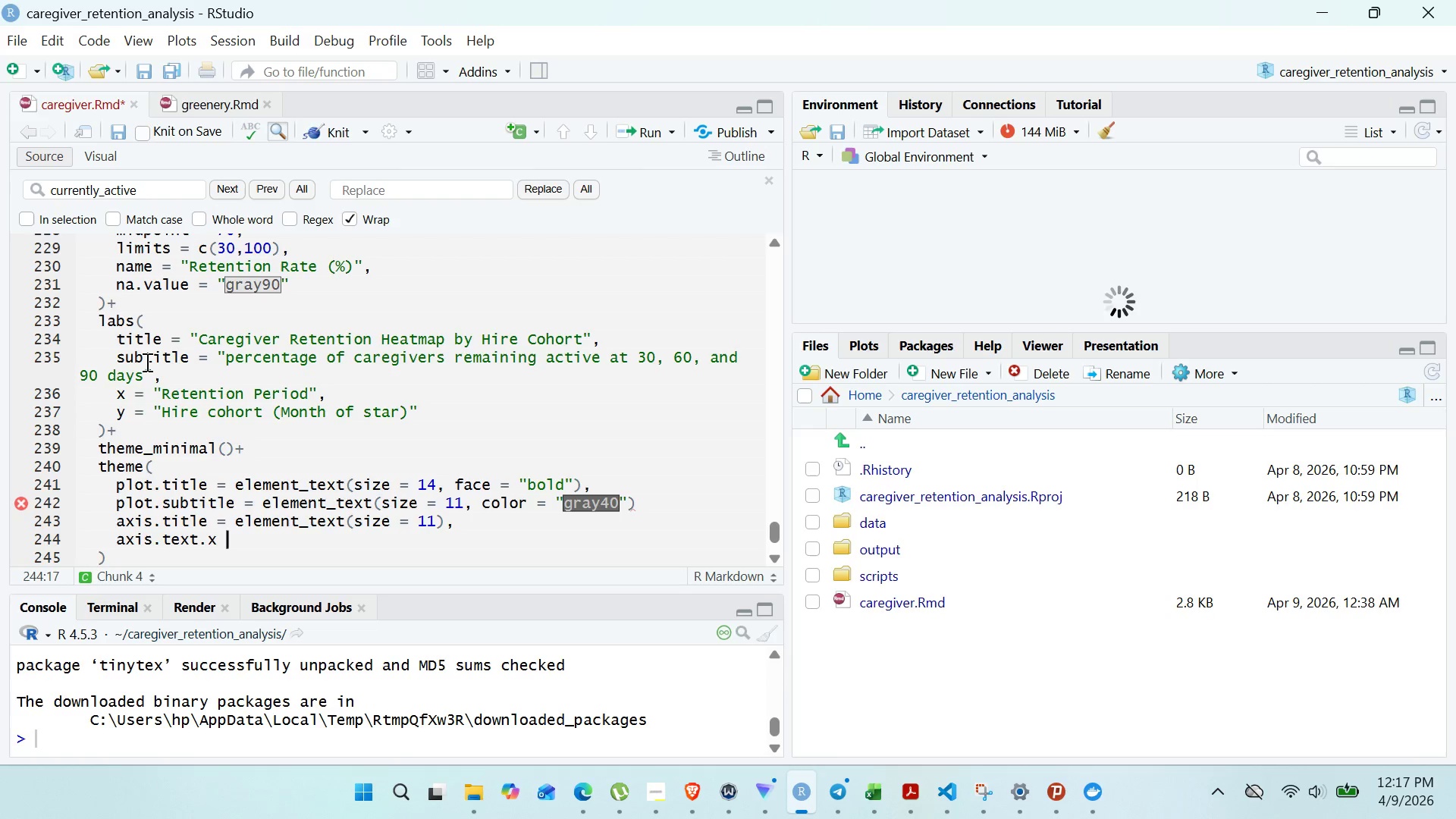 
key(Equal)
 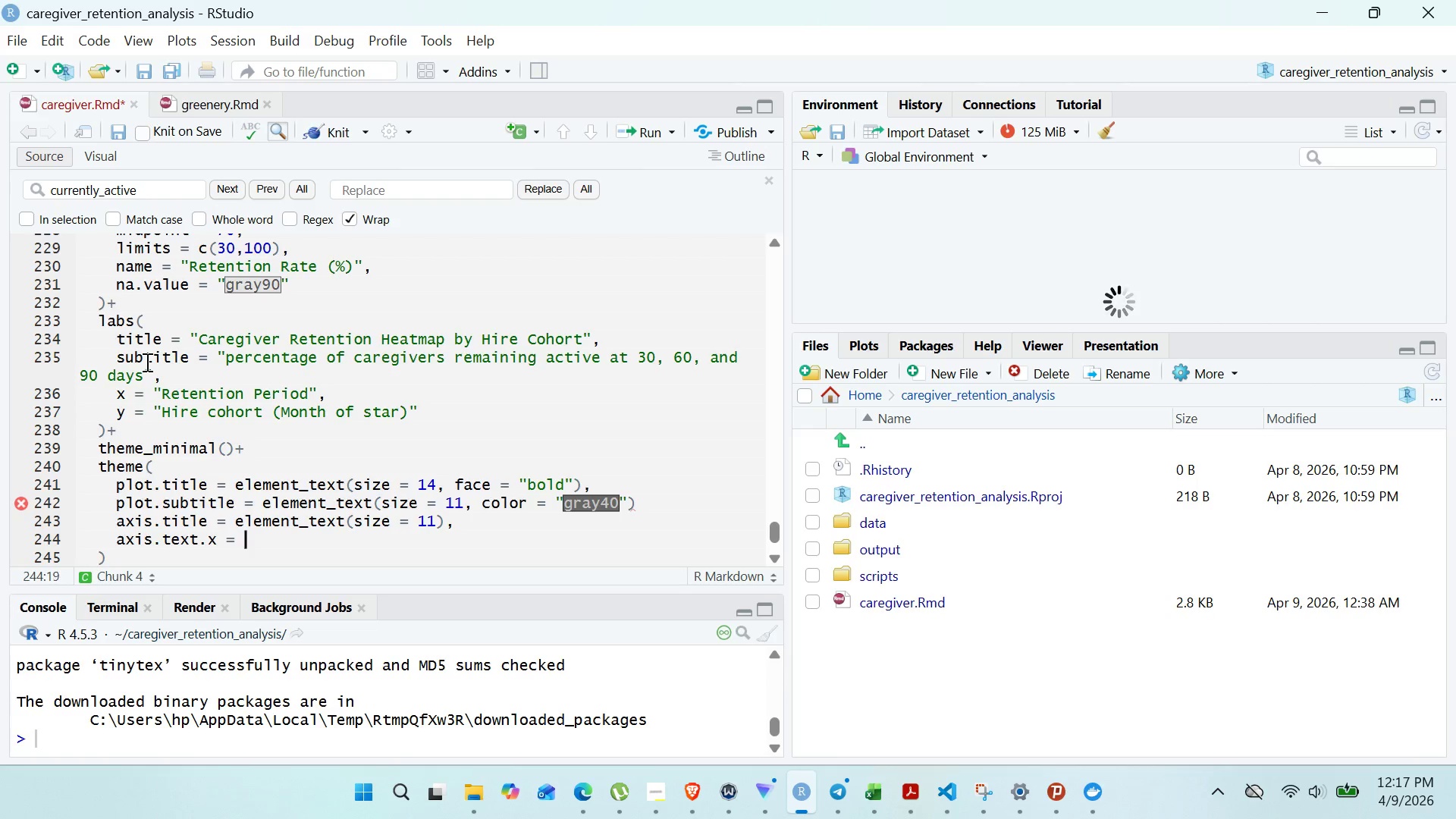 
key(Space)
 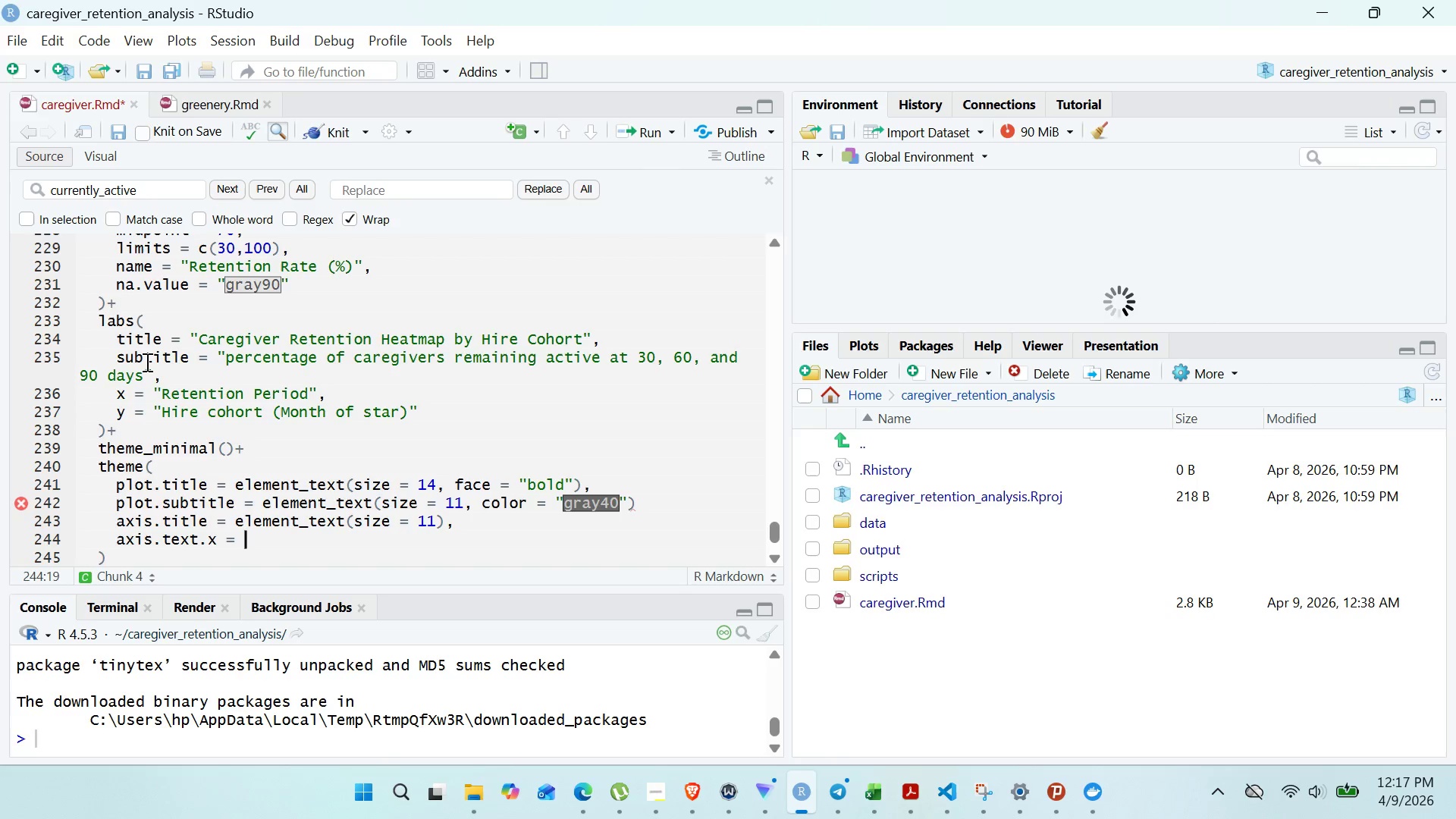 
type(element)
 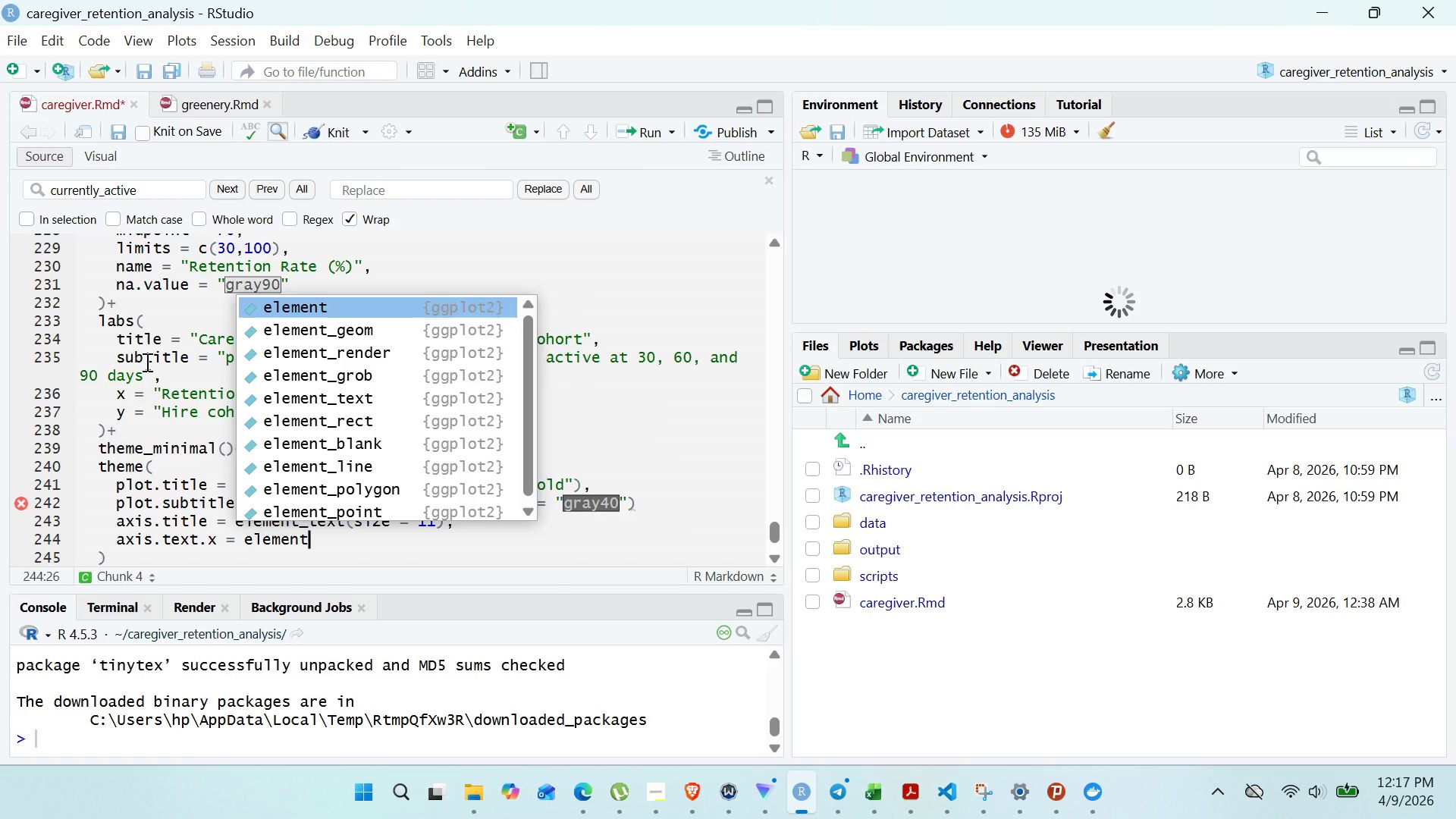 
key(ArrowDown)
 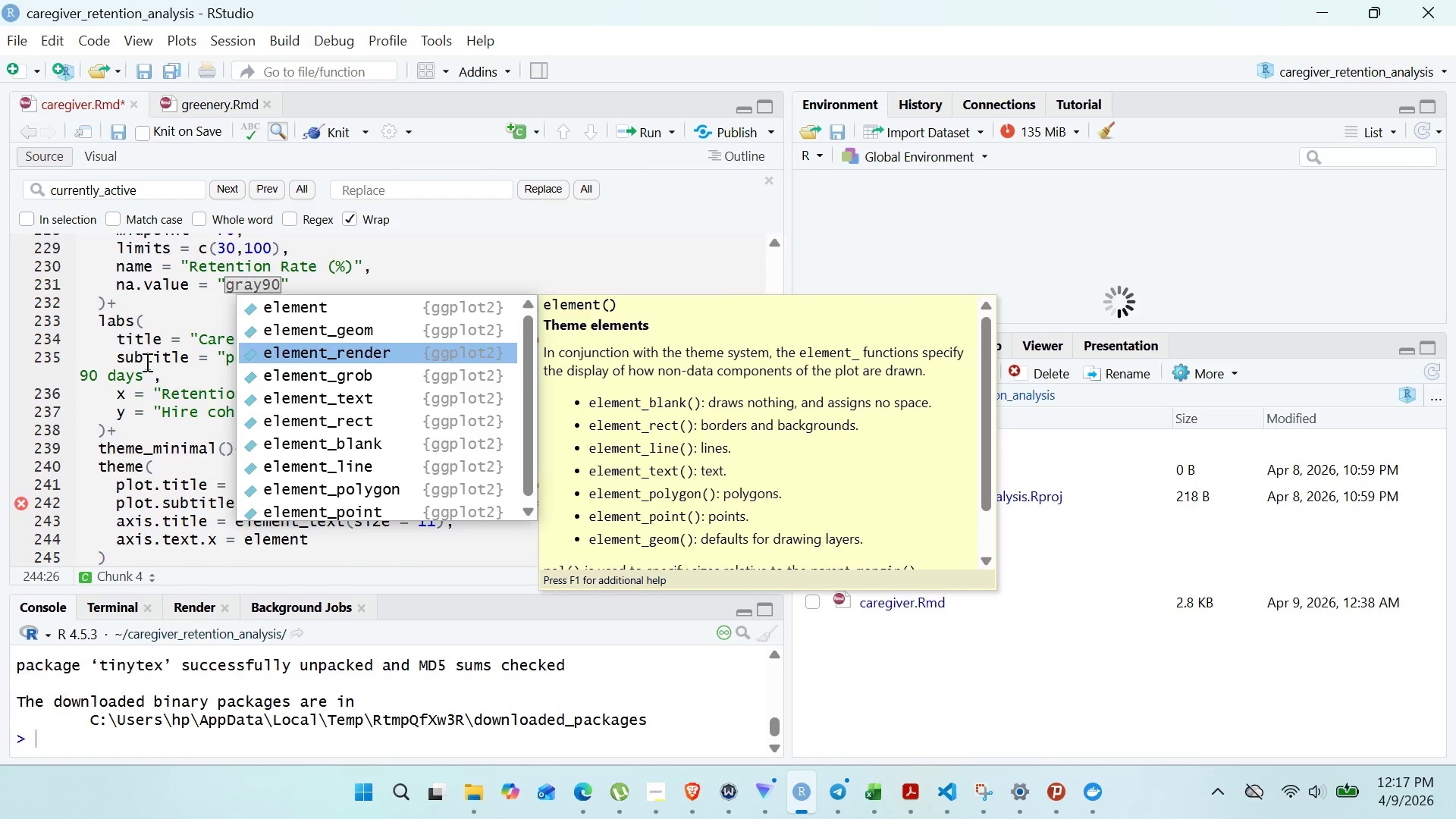 
key(ArrowDown)
 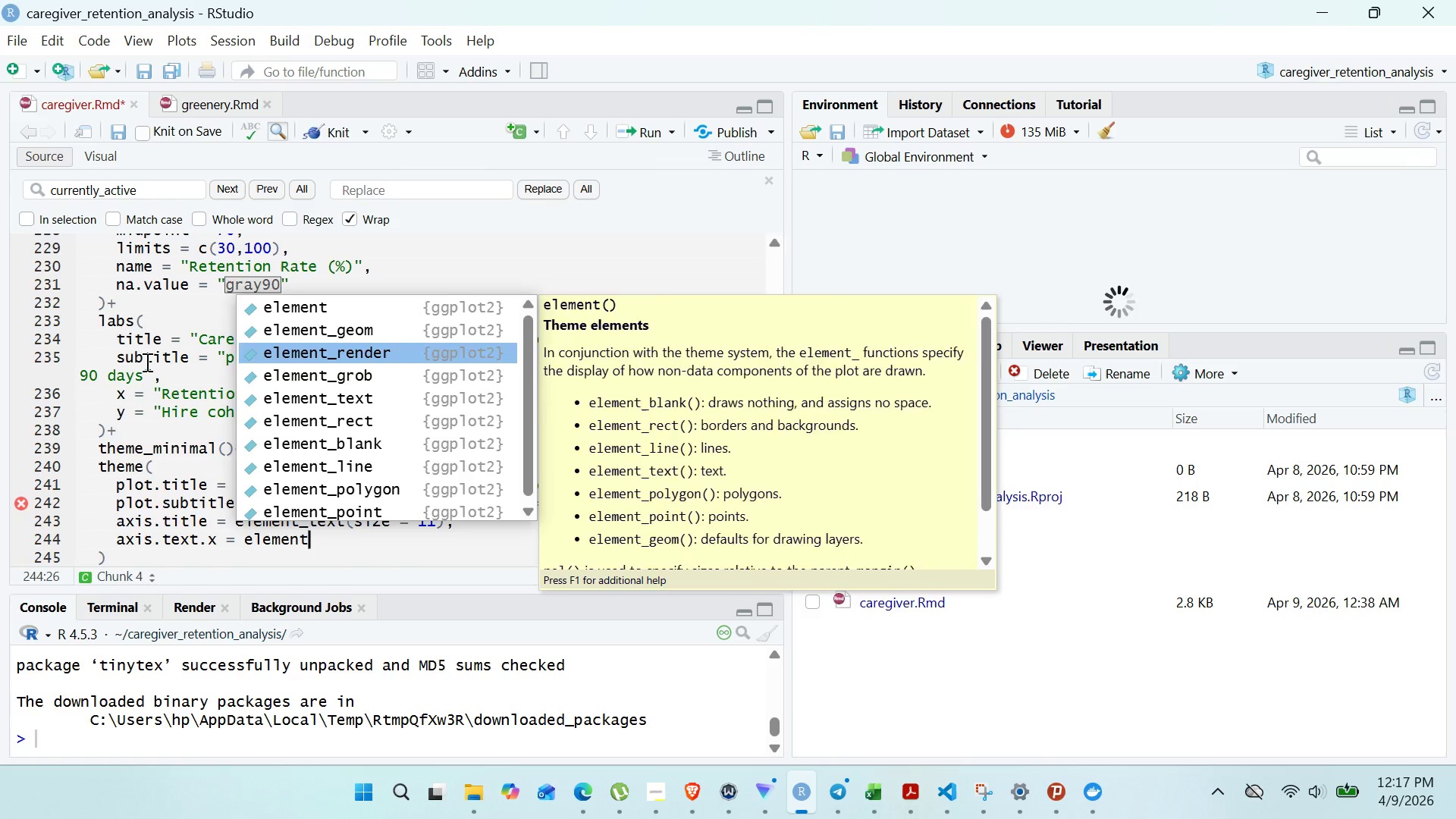 
key(ArrowDown)
 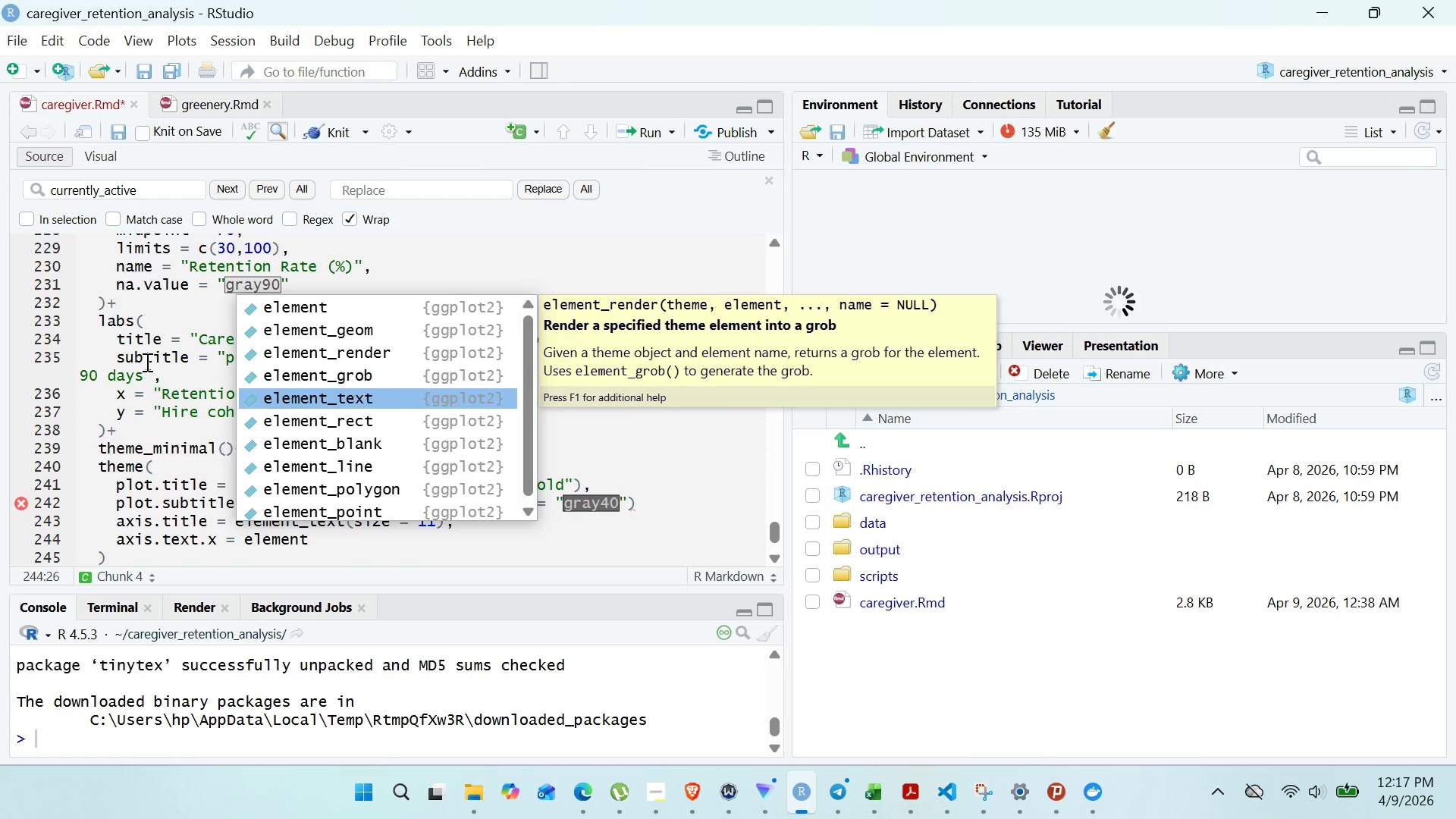 
key(ArrowDown)
 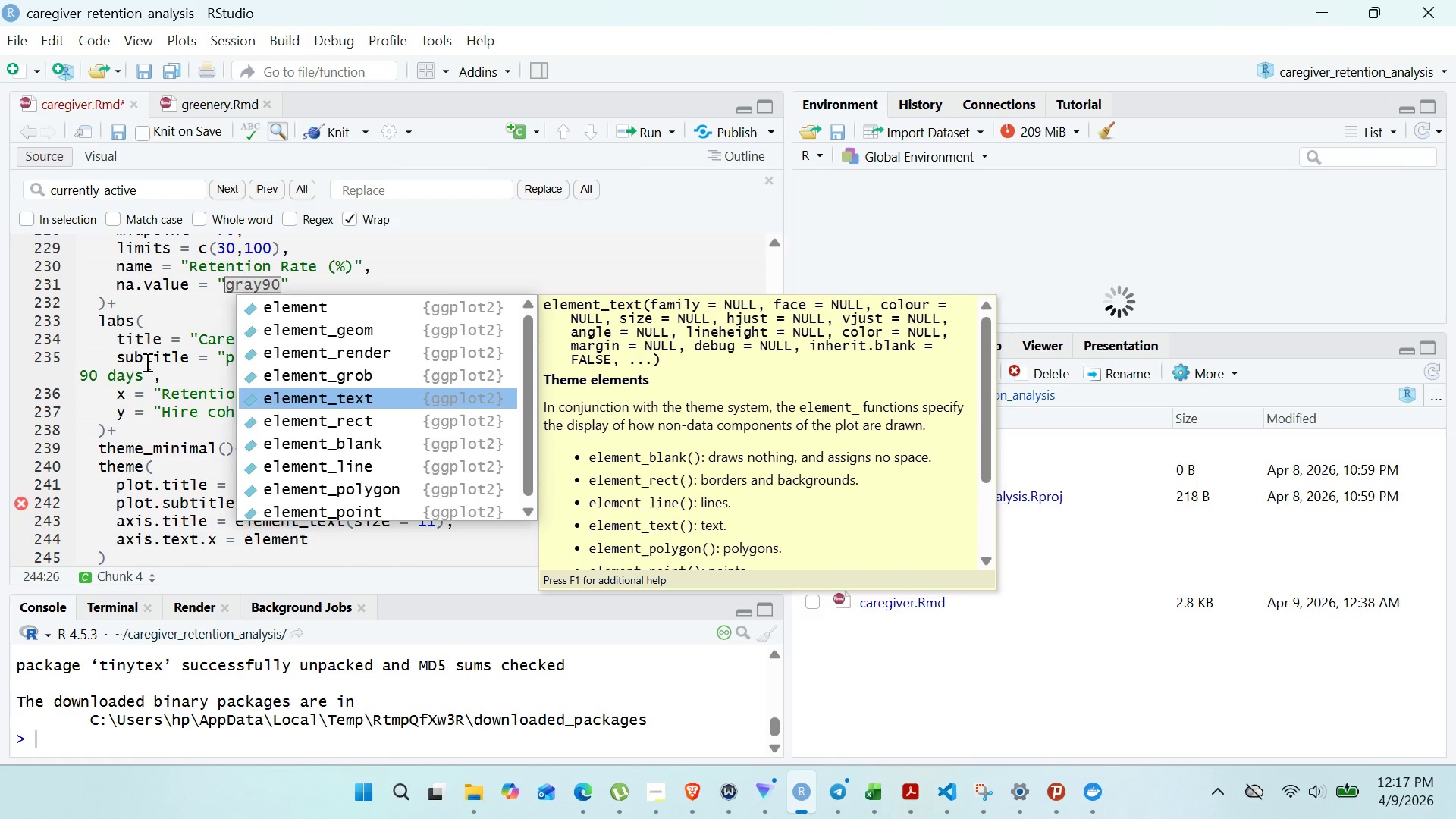 
key(Enter)
 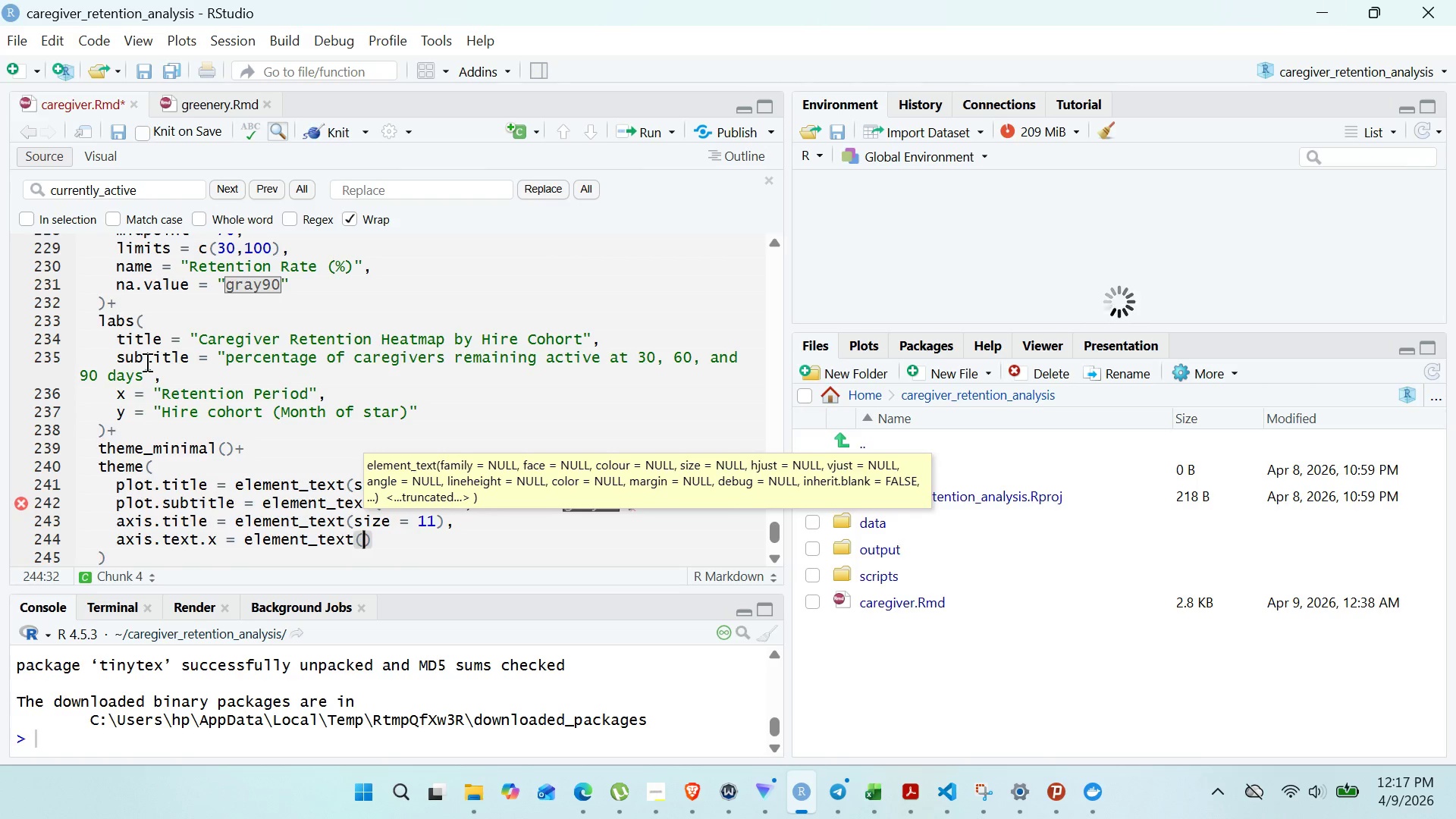 
type(size)
 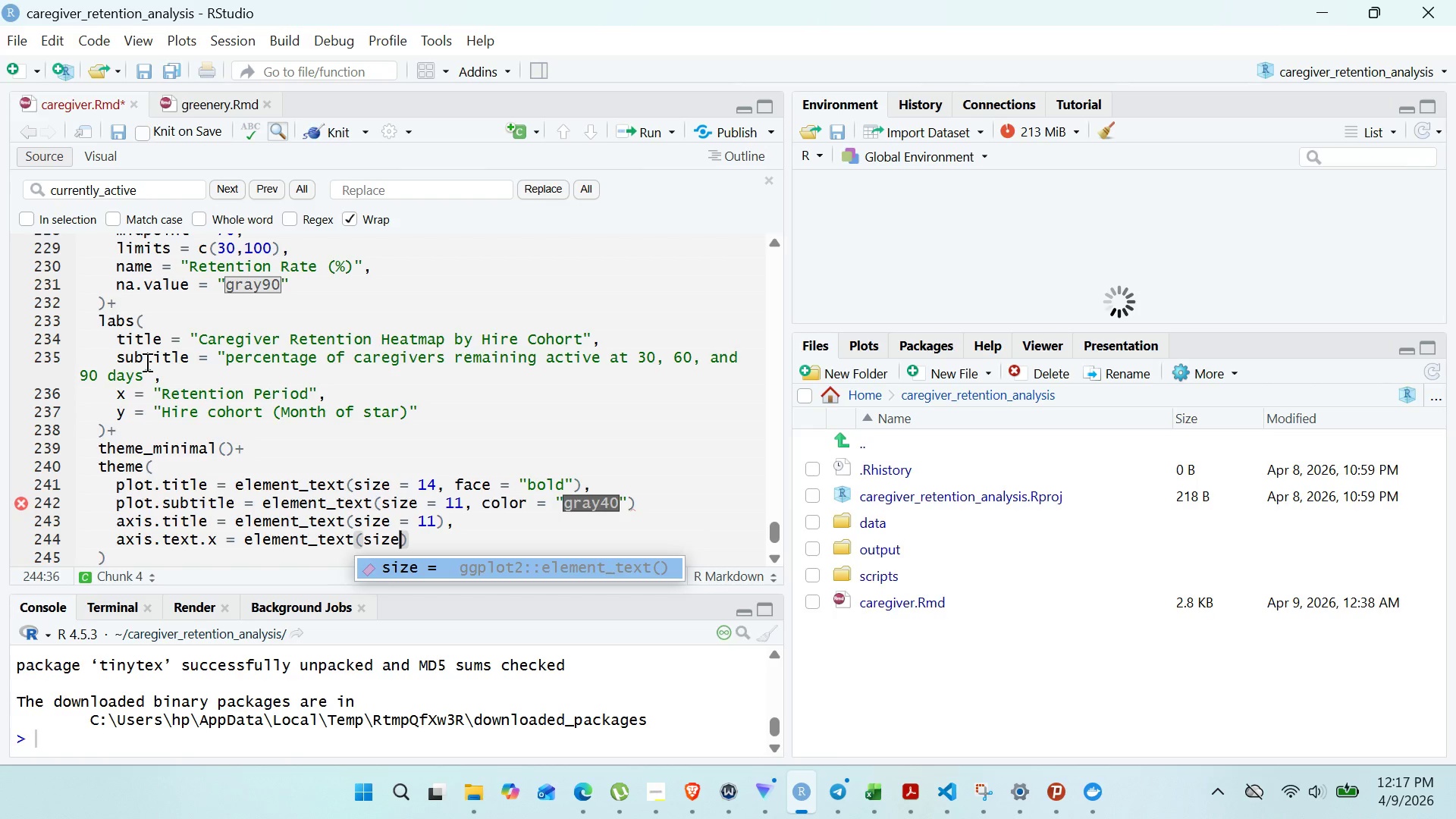 
key(Enter)
 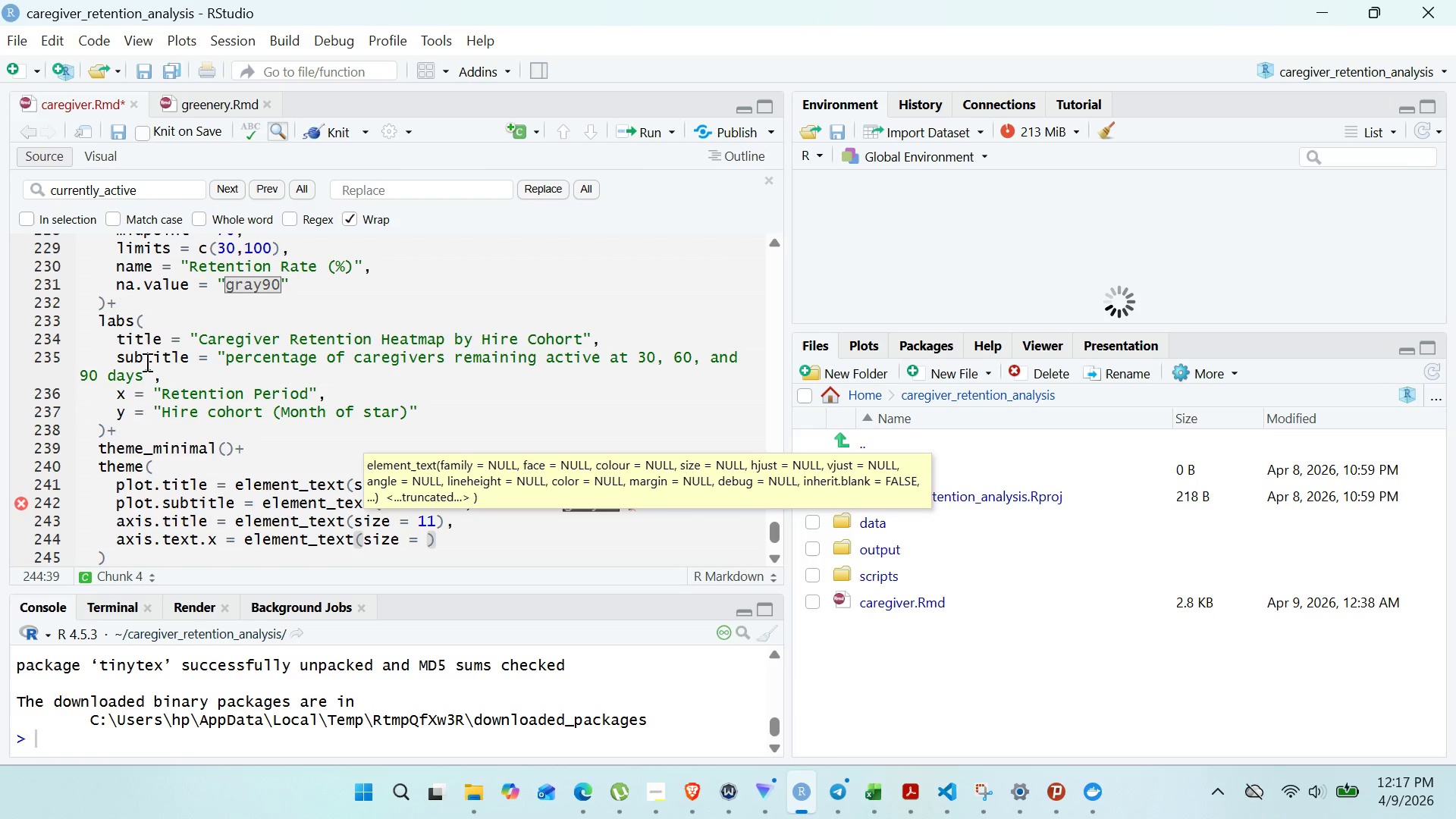 
type(10)
 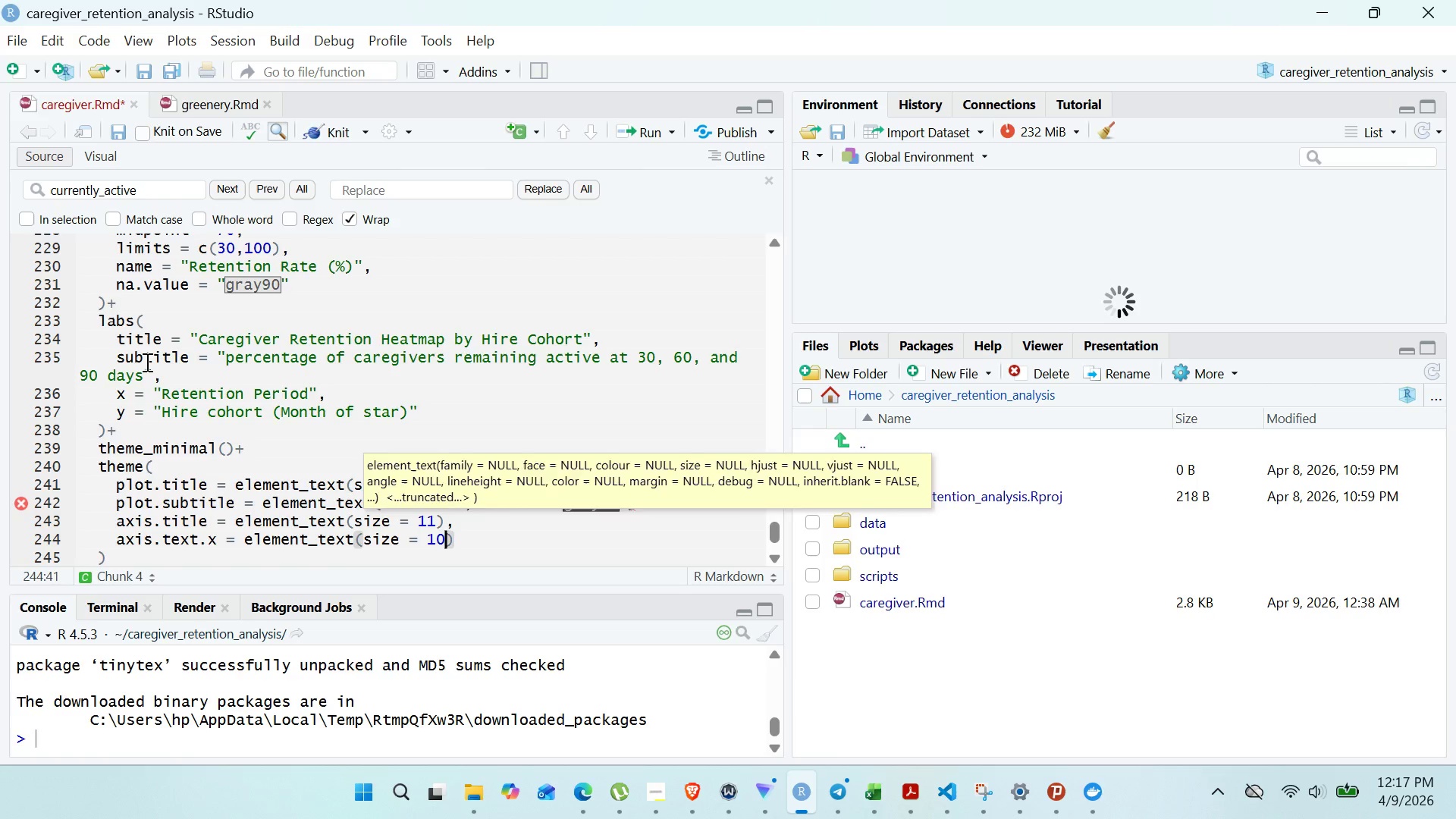 
key(ArrowRight)
 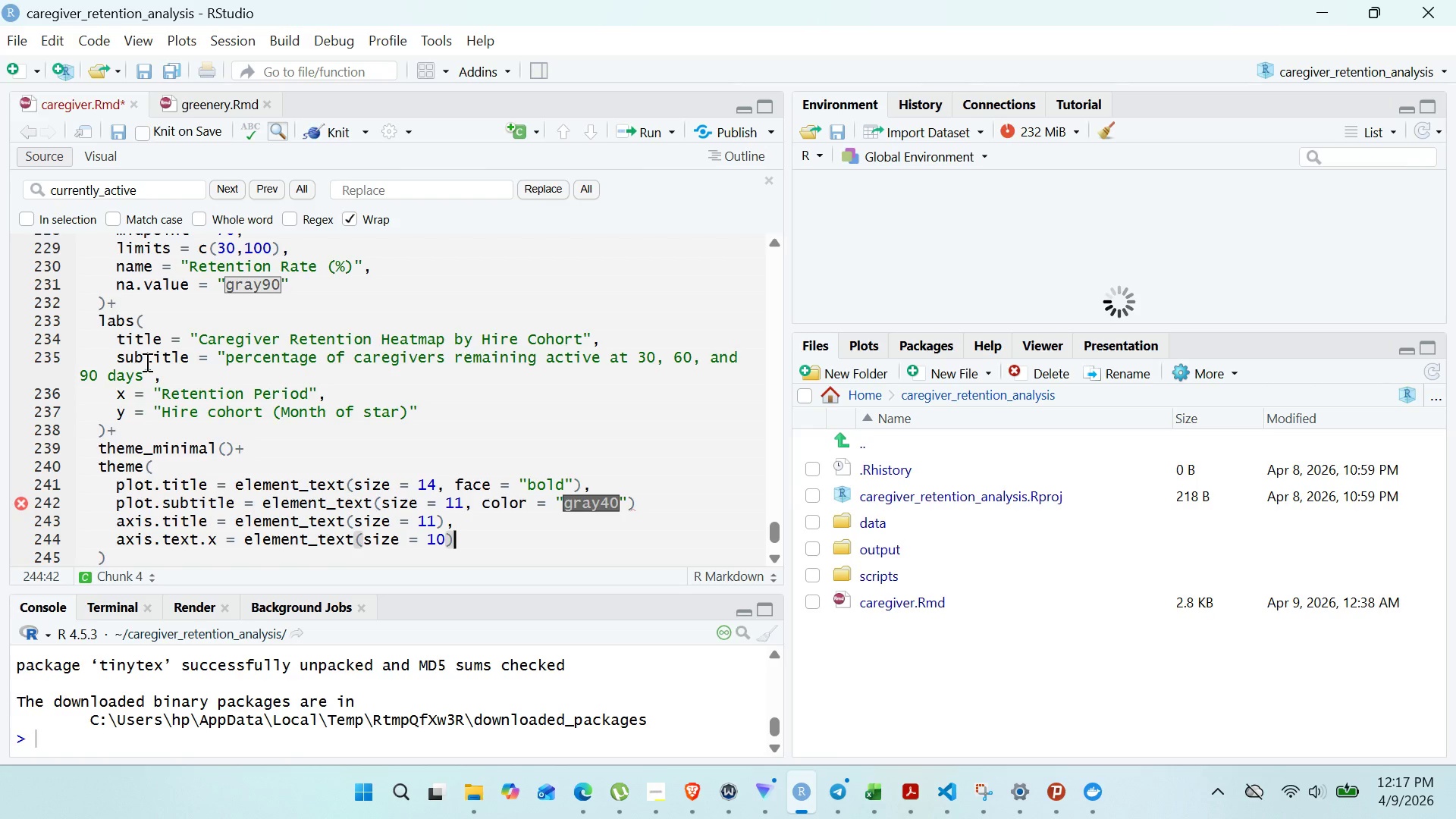 
key(Comma)
 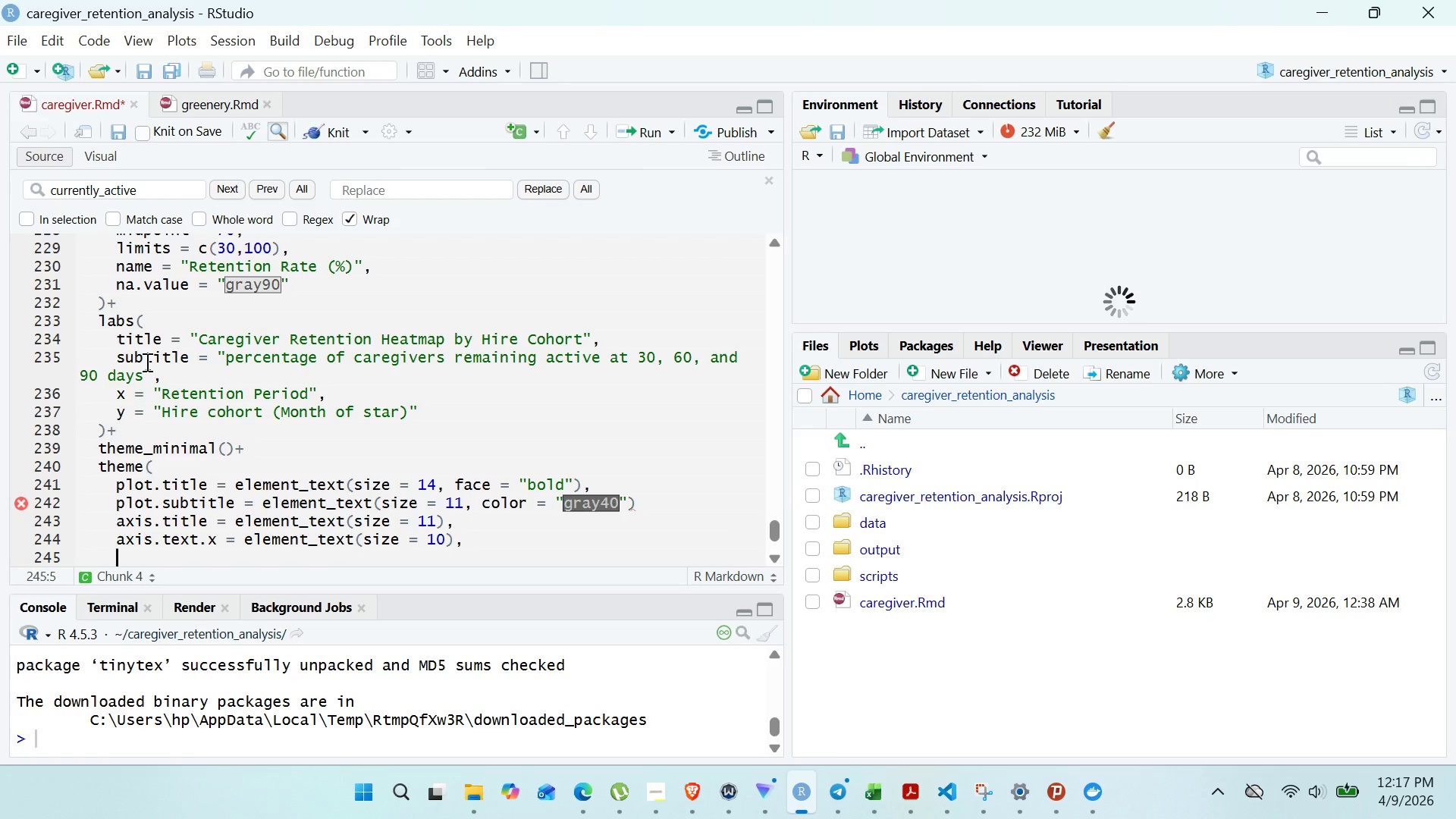 
key(Enter)
 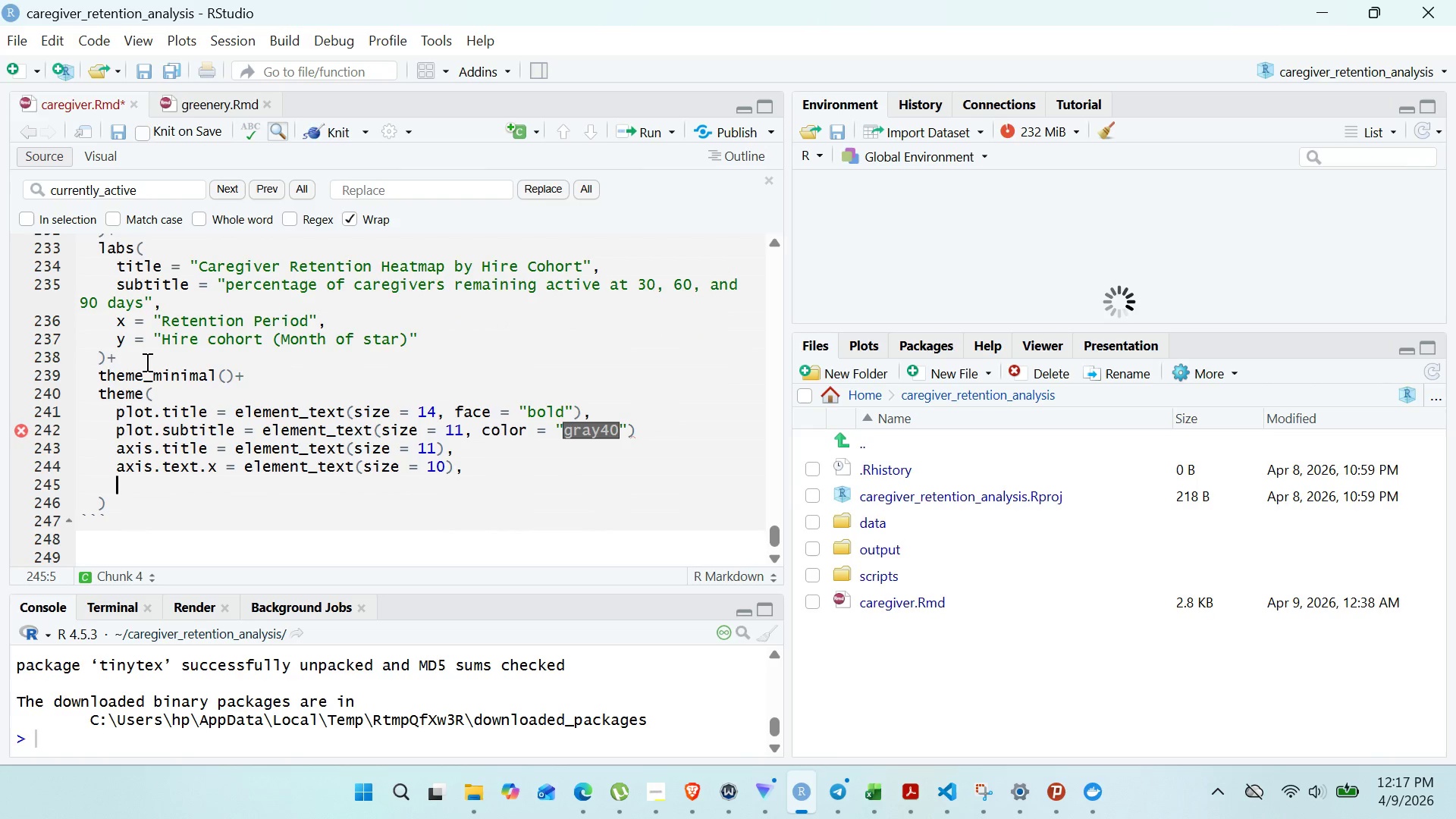 
type(axis.text.y = elem)
 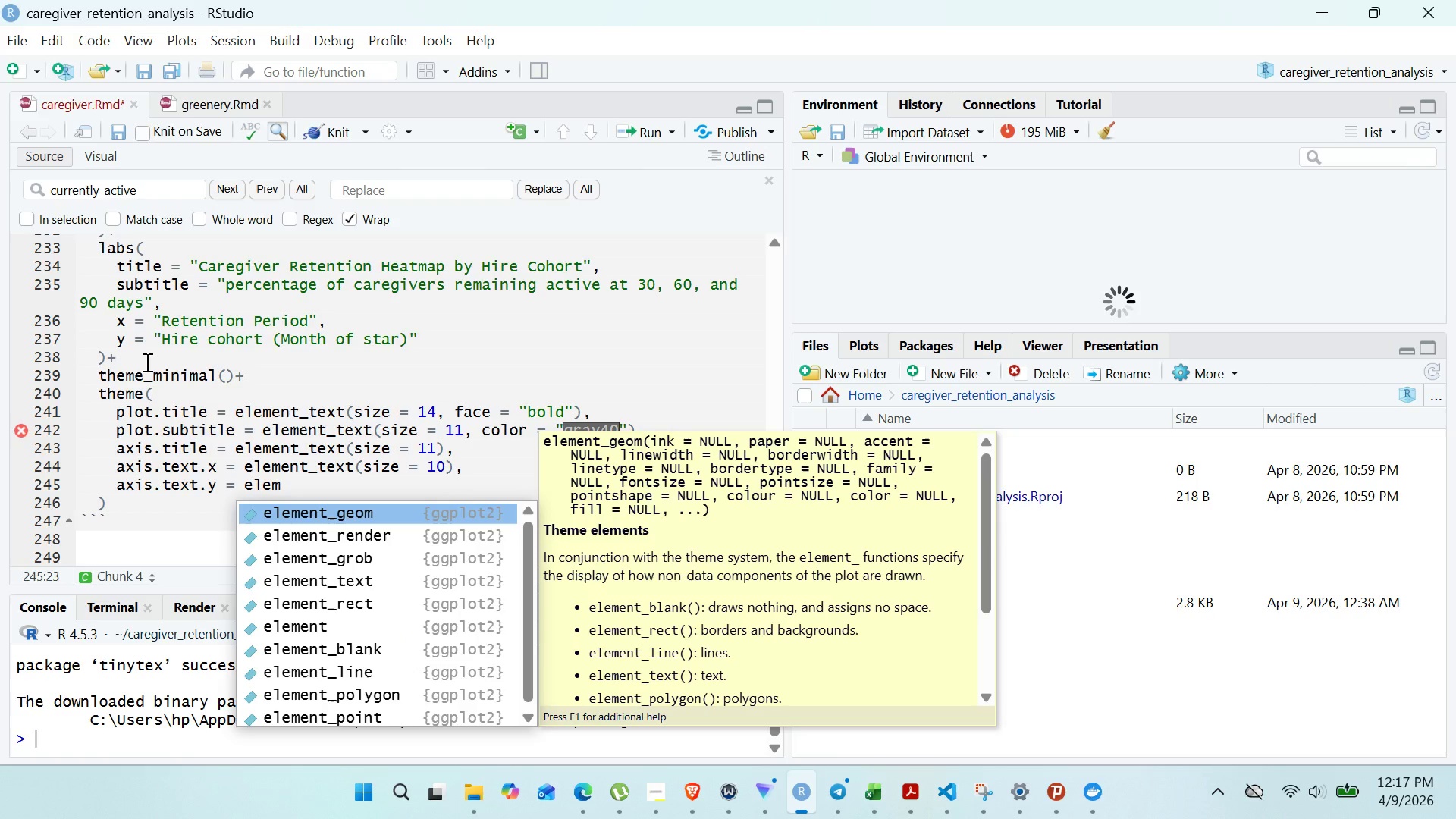 
key(ArrowDown)
 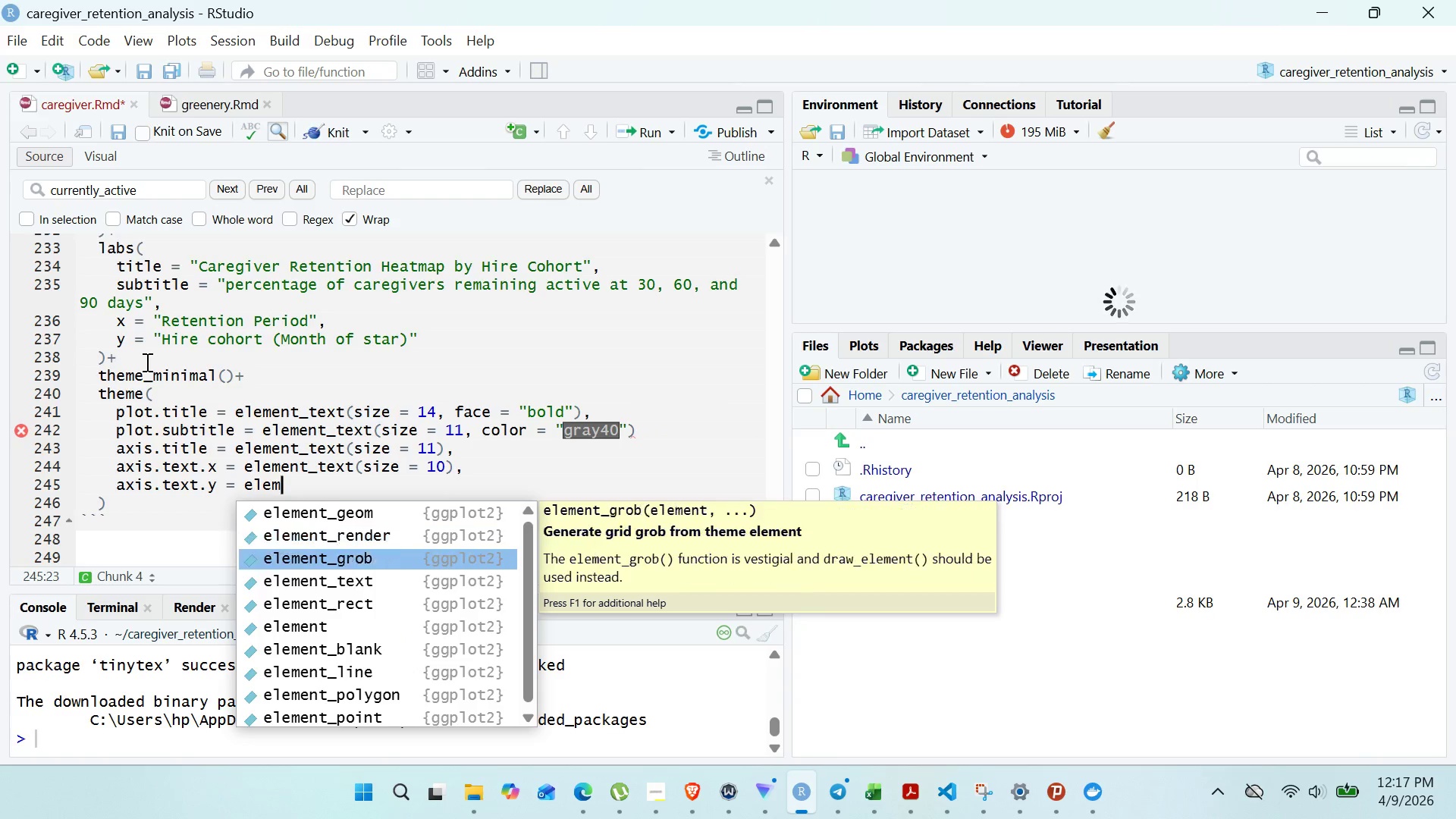 
key(ArrowDown)
 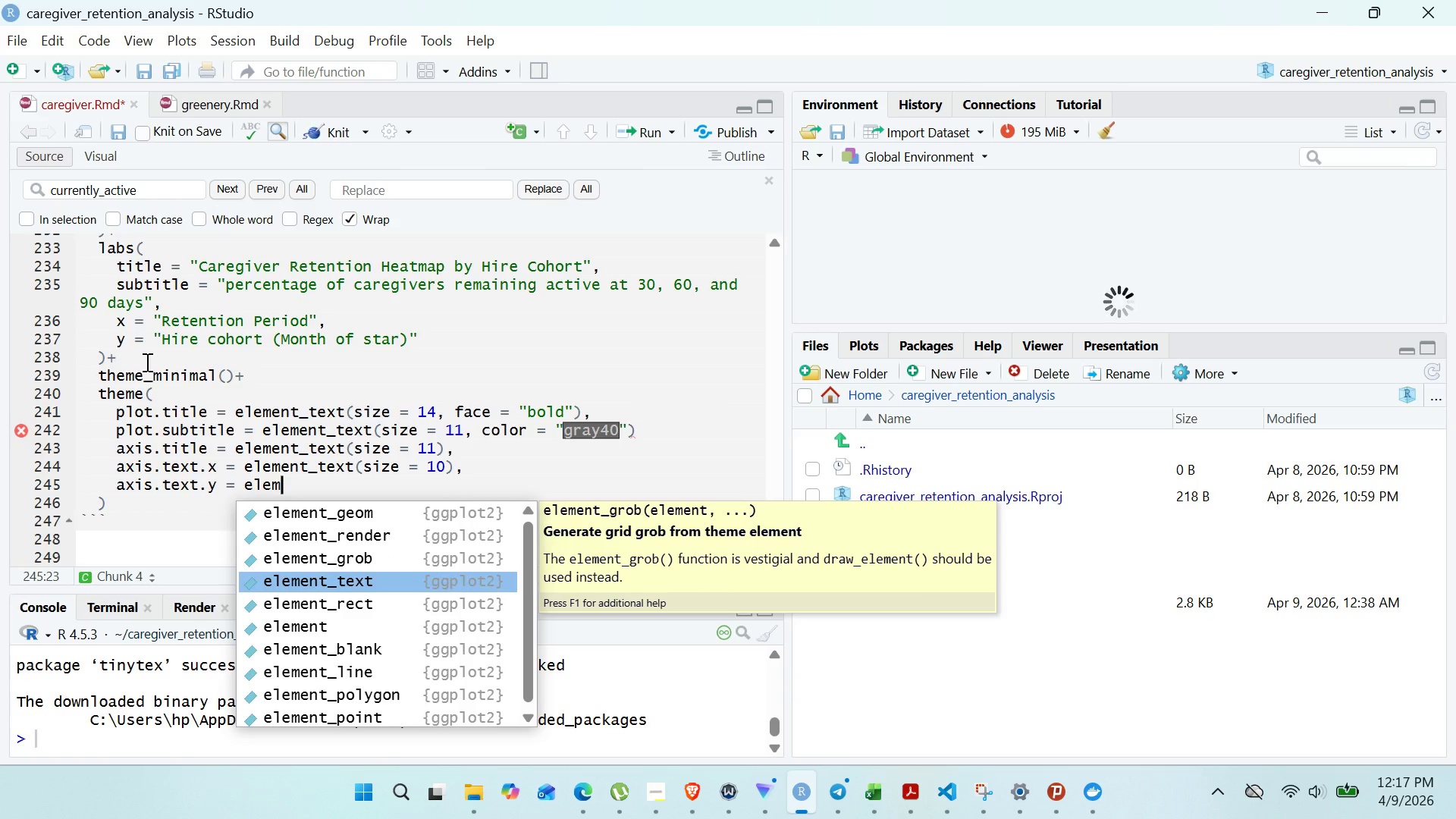 
key(ArrowDown)
 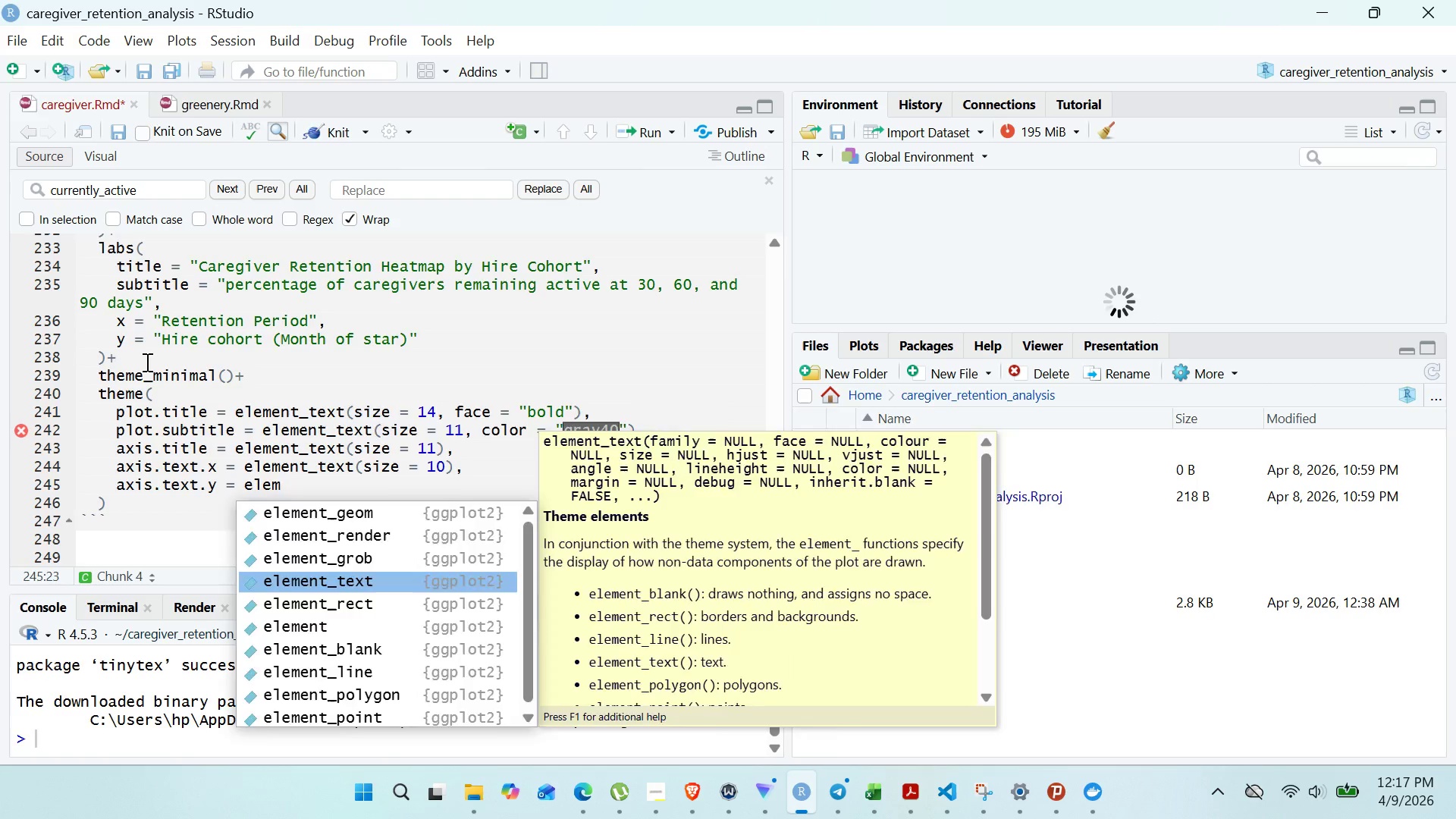 
key(Enter)
 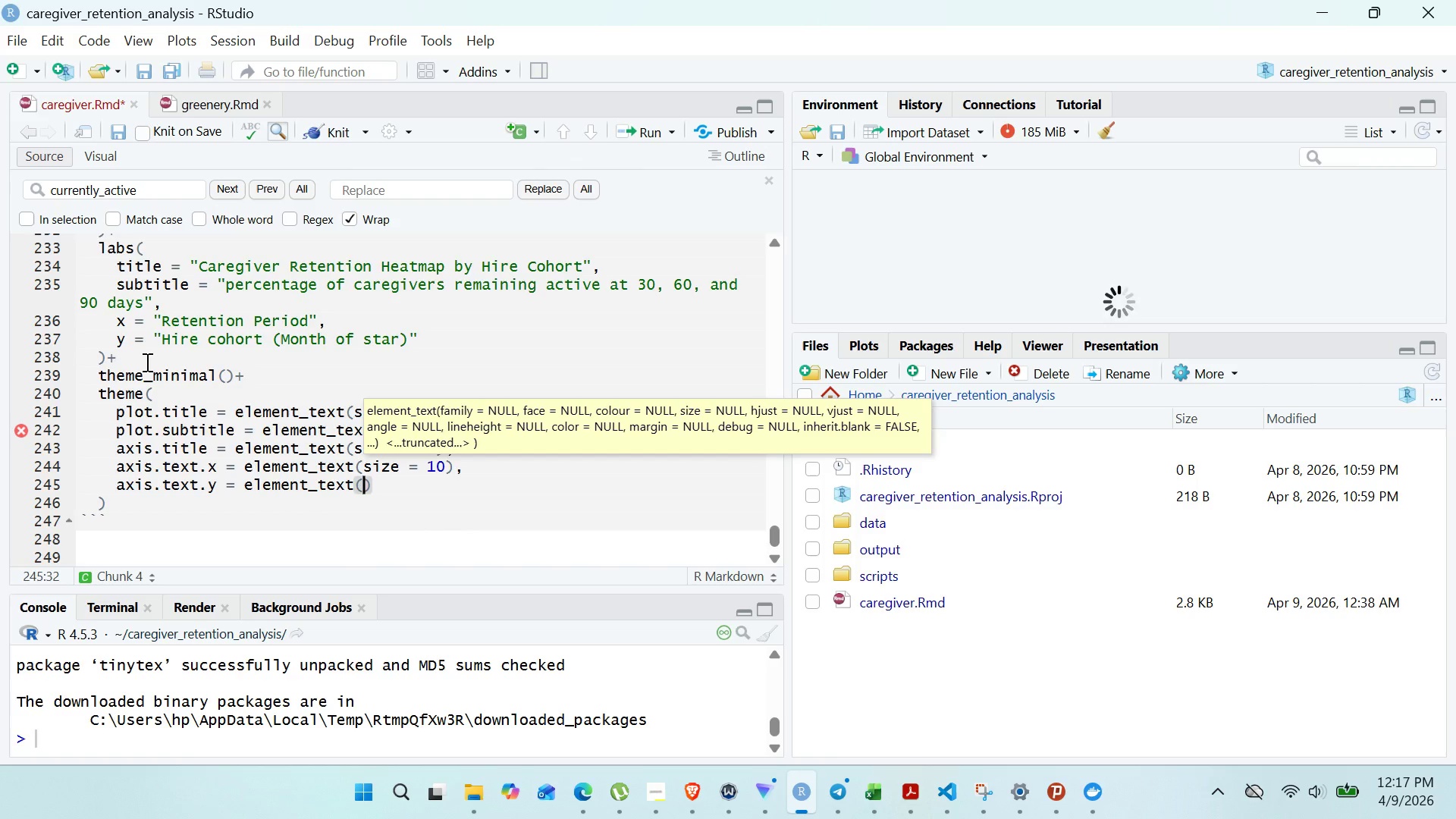 
type(size)
 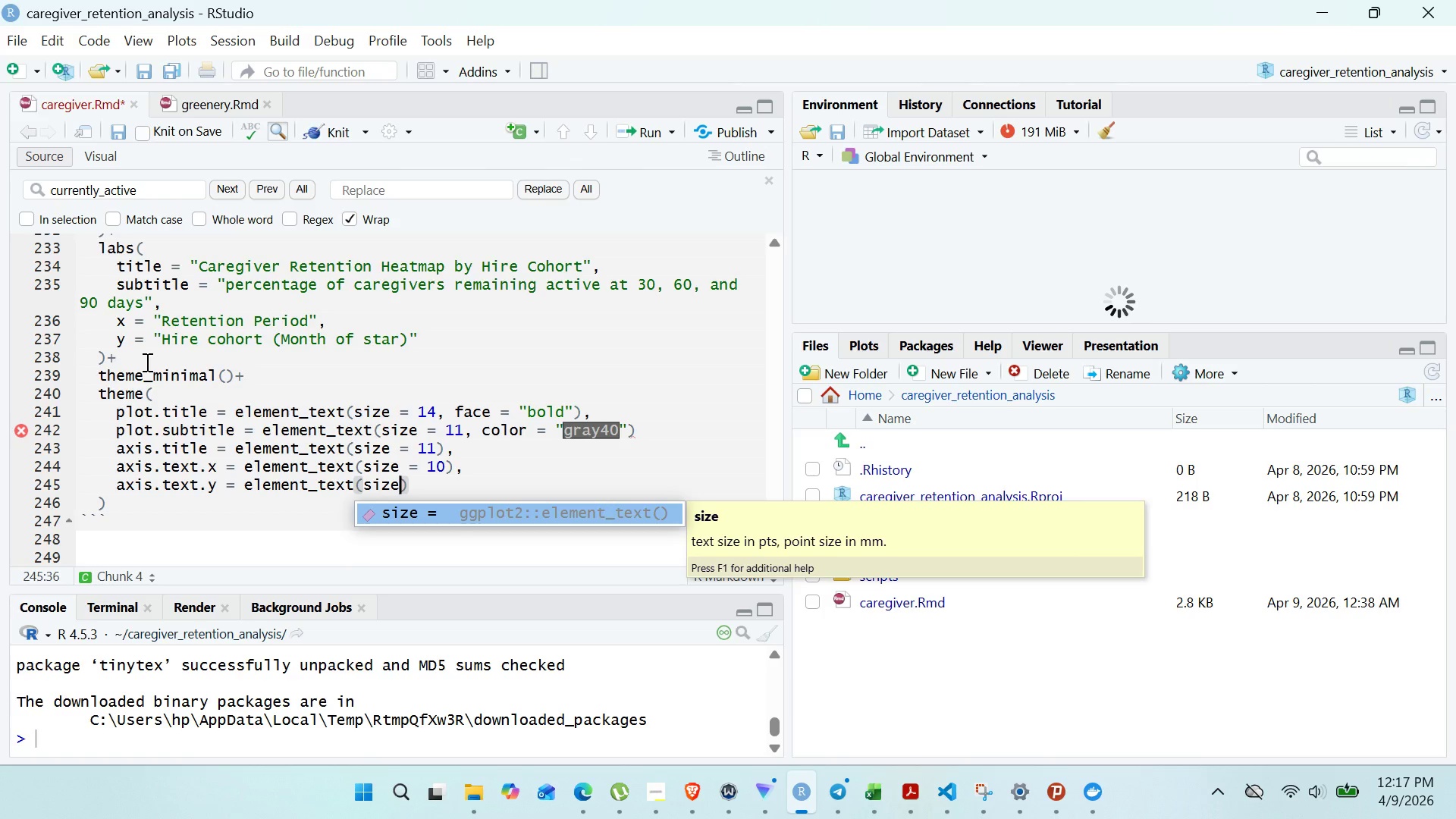 
key(Enter)
 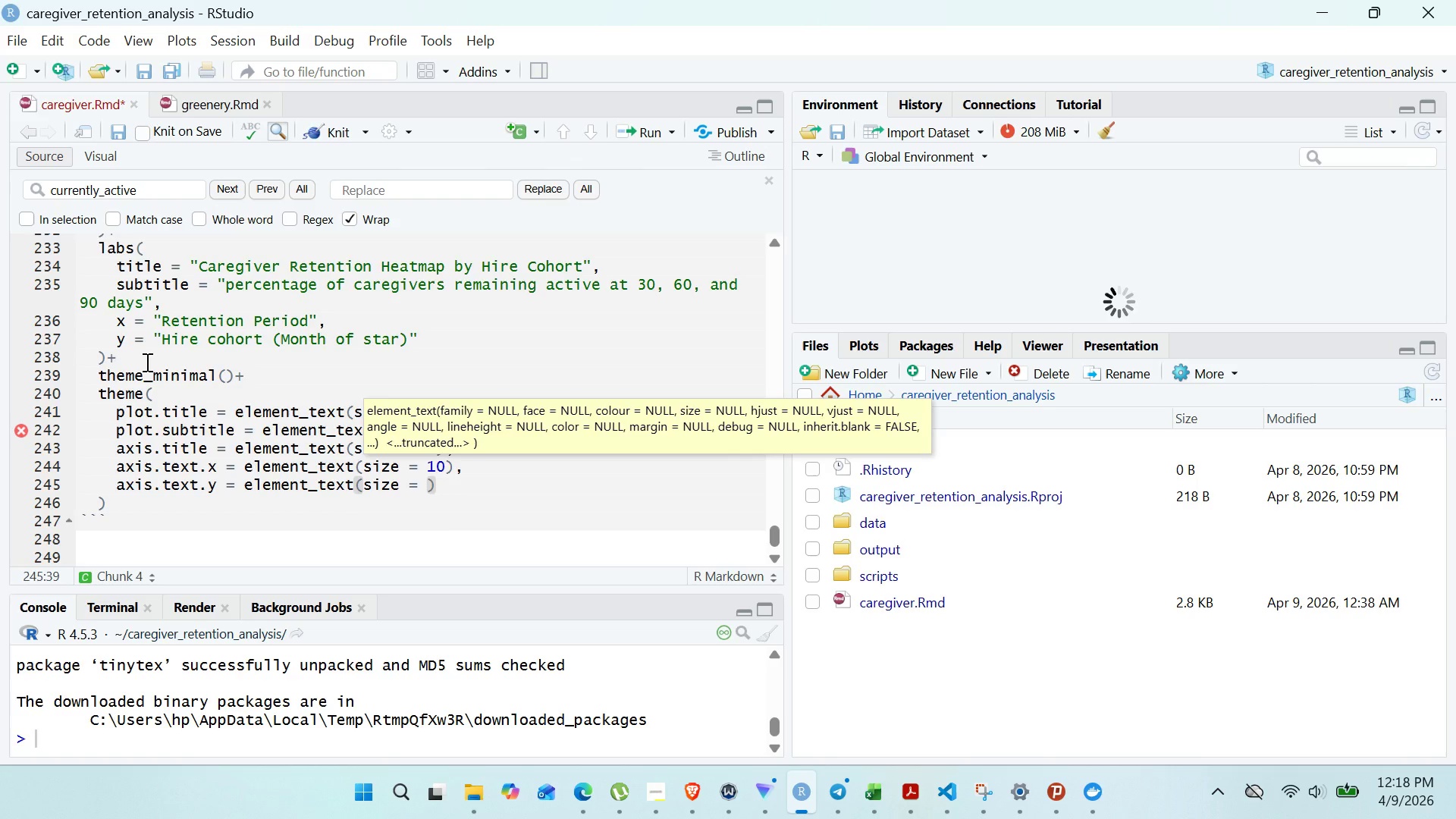 
key(9)
 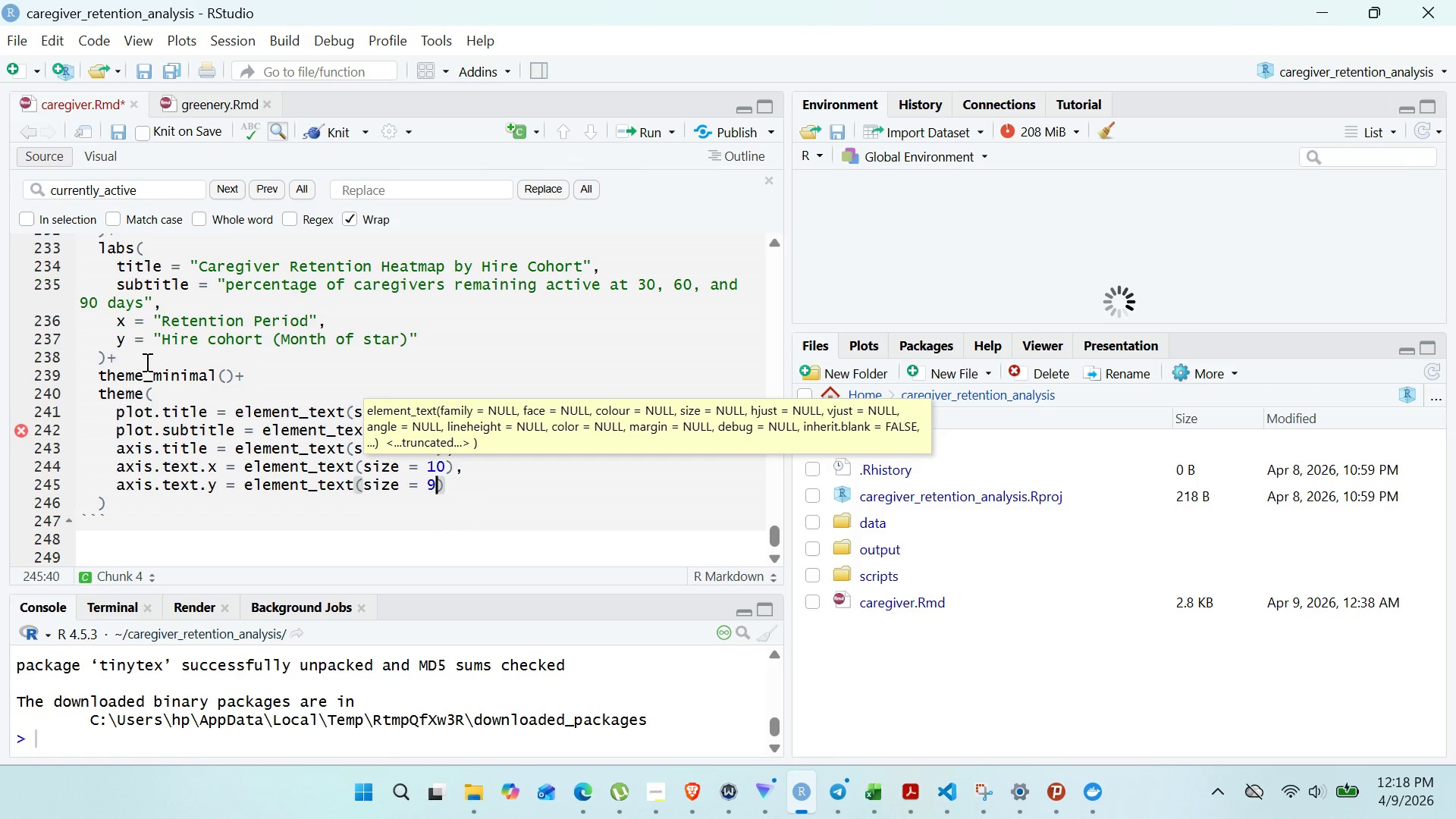 
key(ArrowRight)
 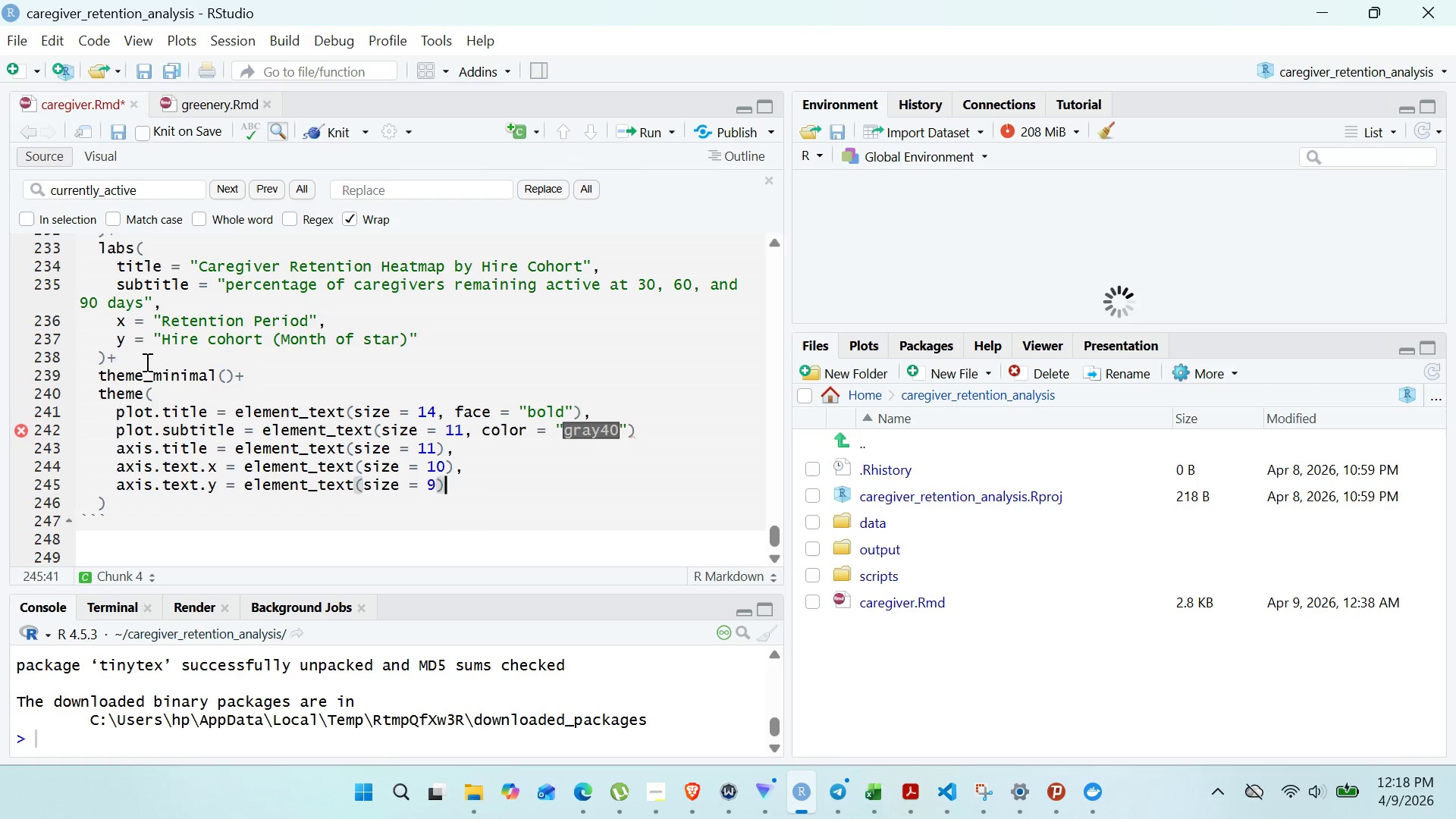 
key(Comma)
 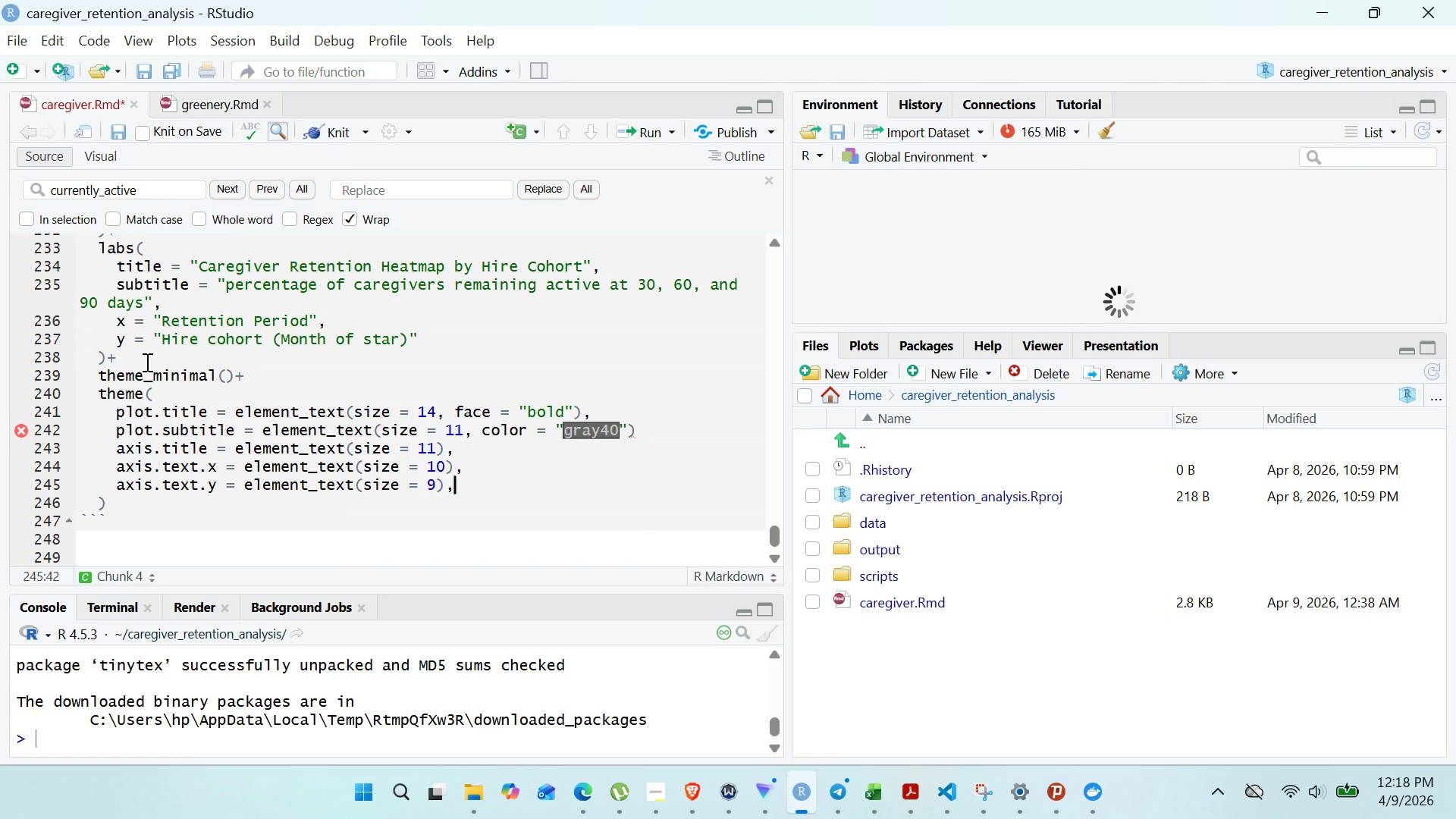 
key(Enter)
 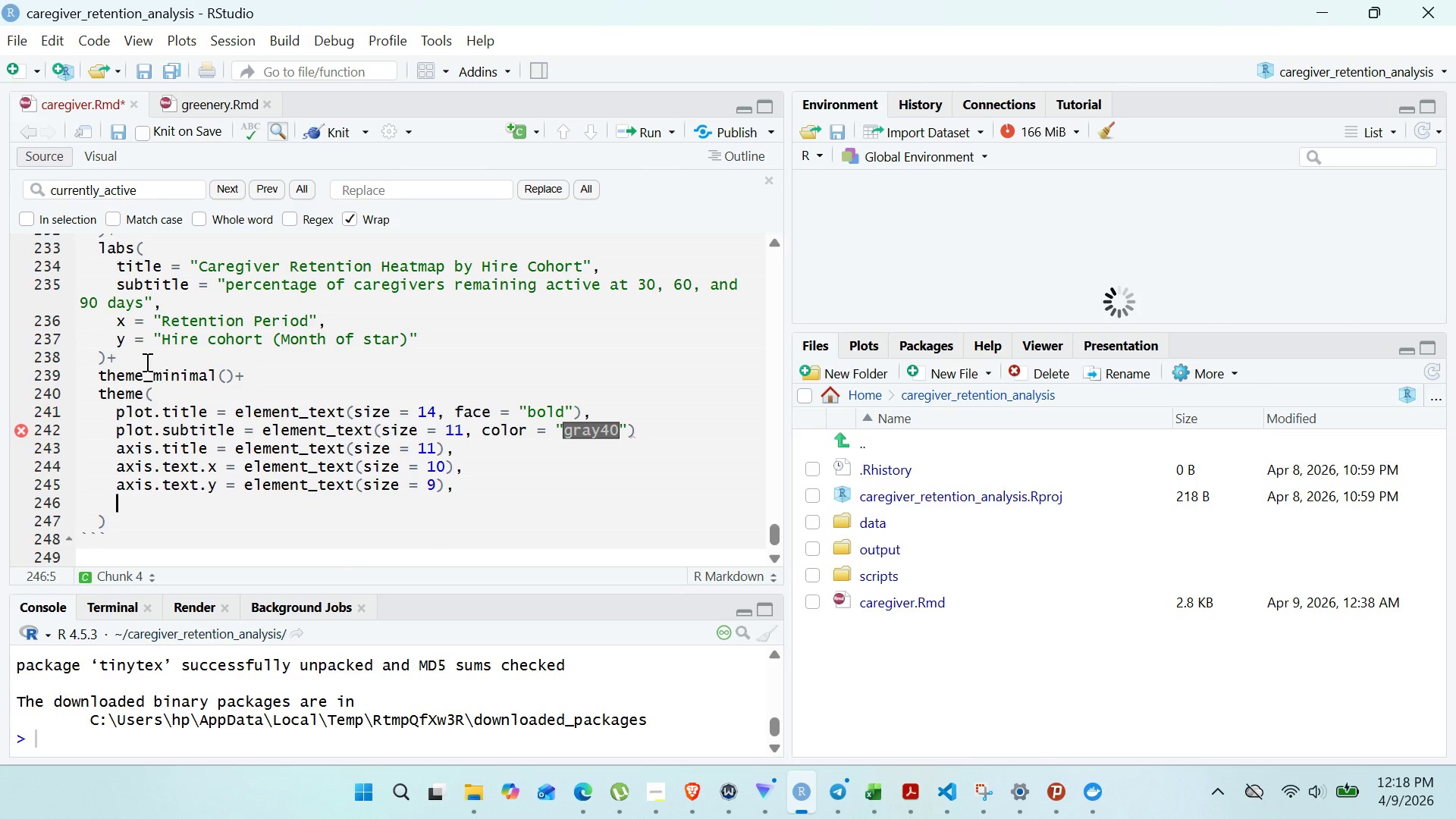 
type(pan)
 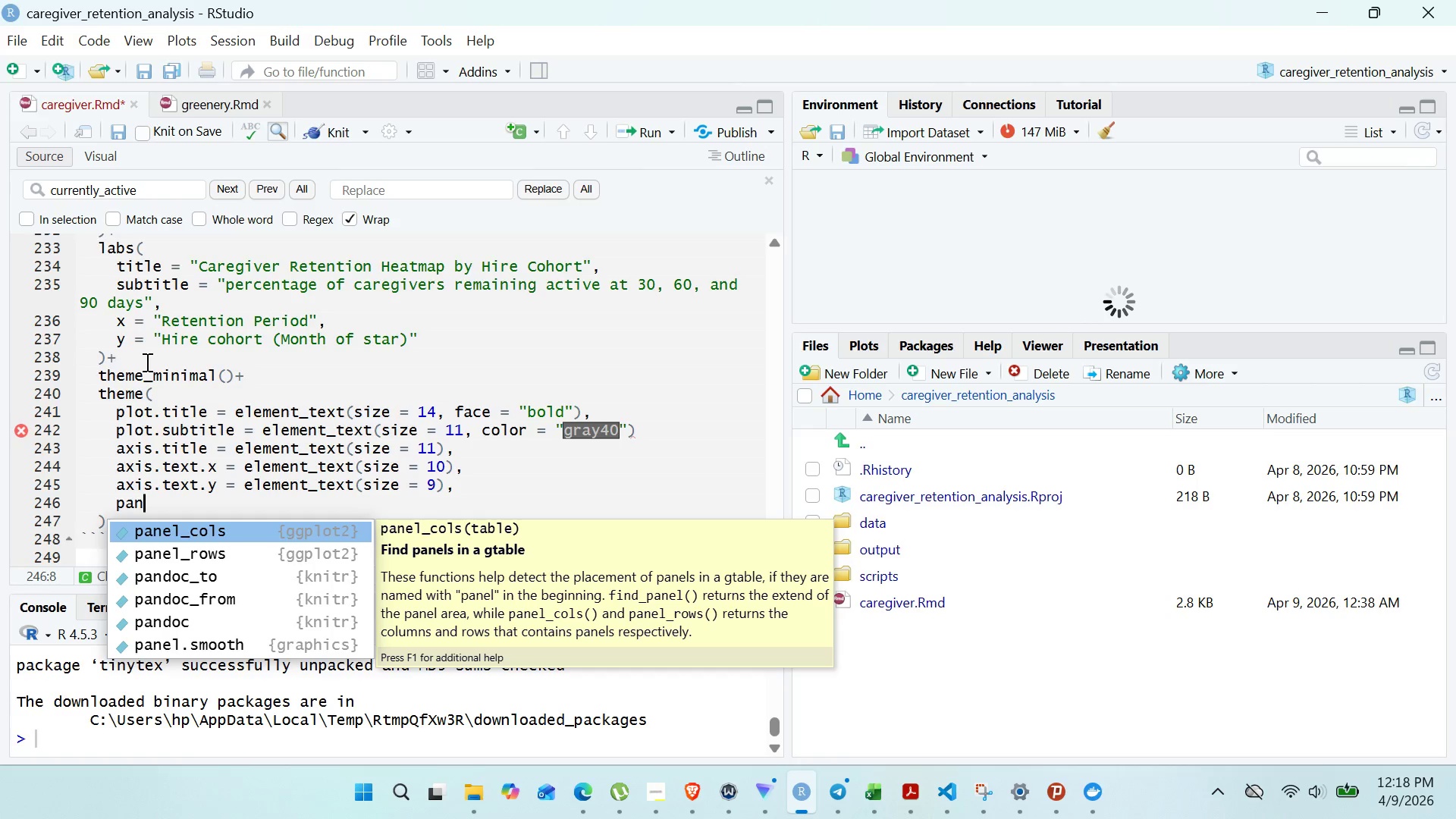 
wait(7.25)
 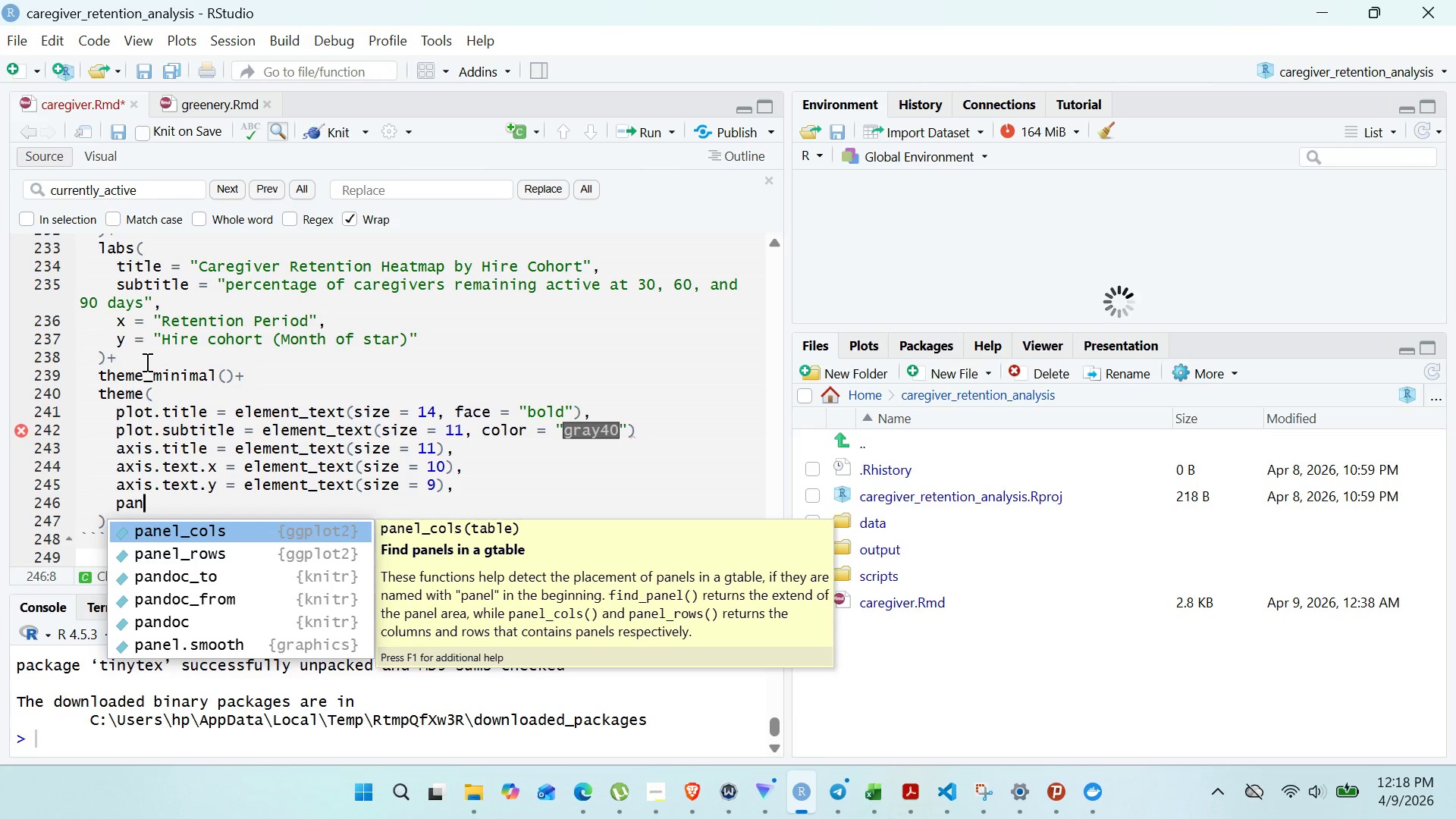 
type(el.grid)
 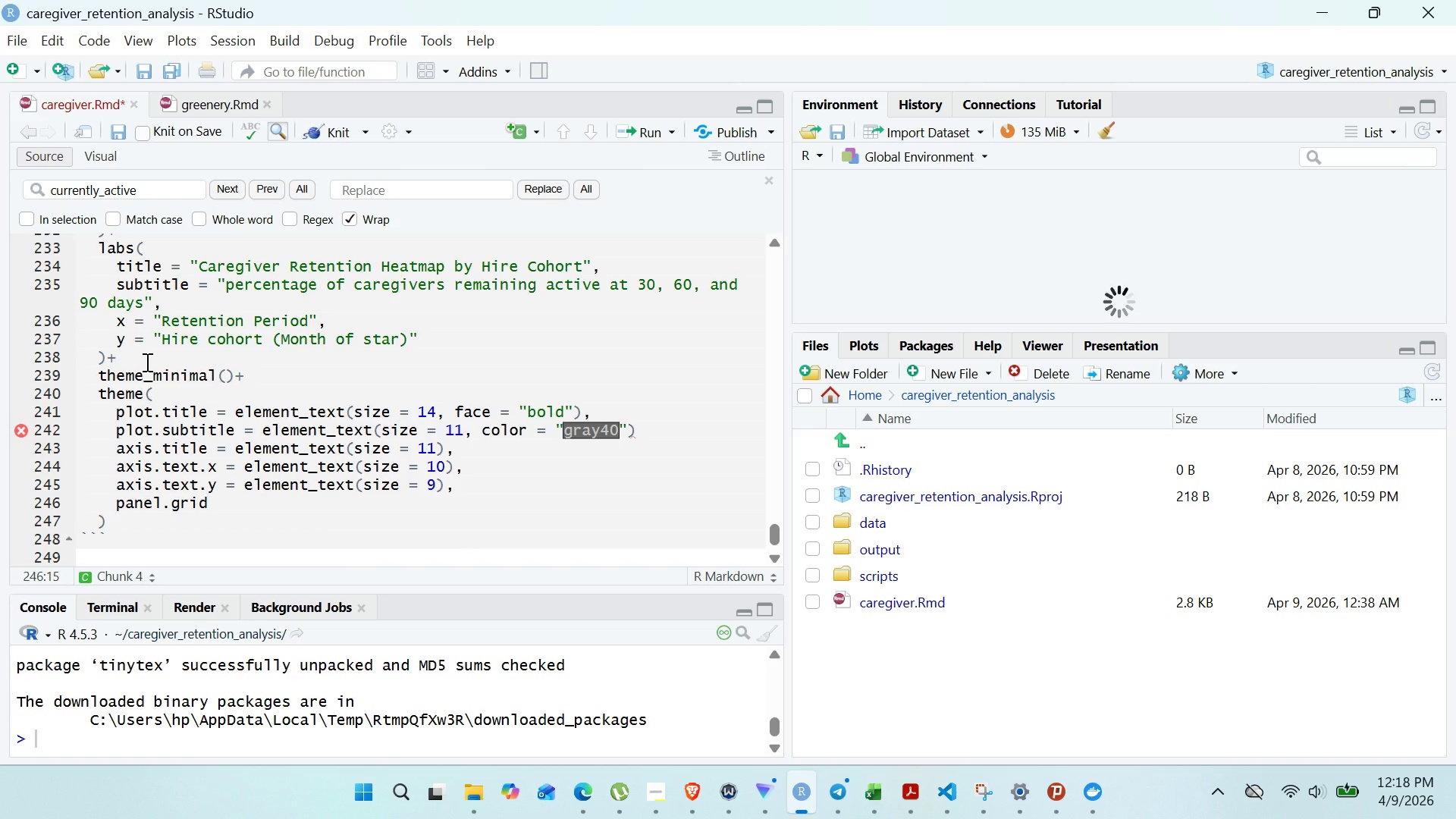 
wait(12.48)
 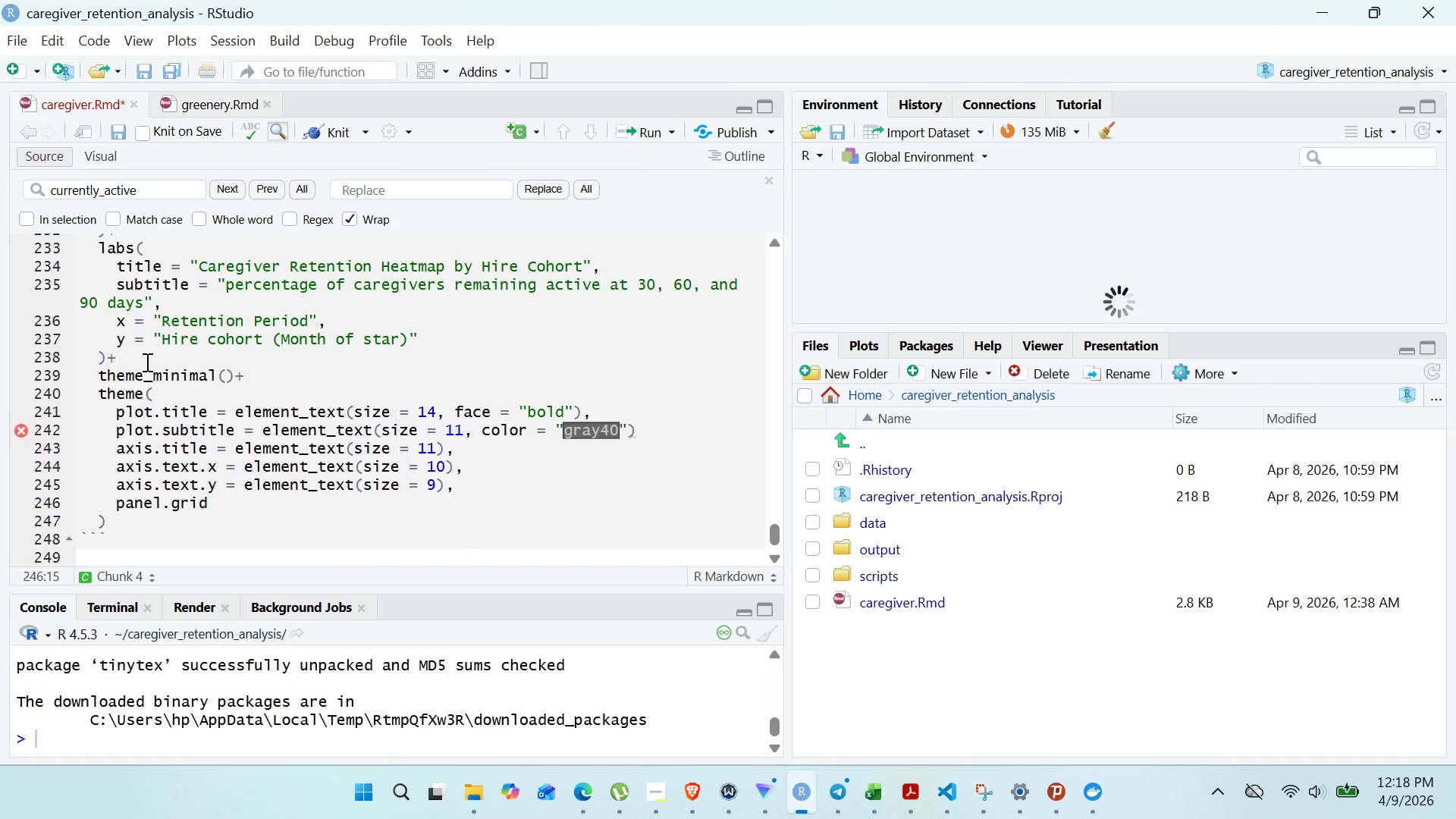 
key(Space)
 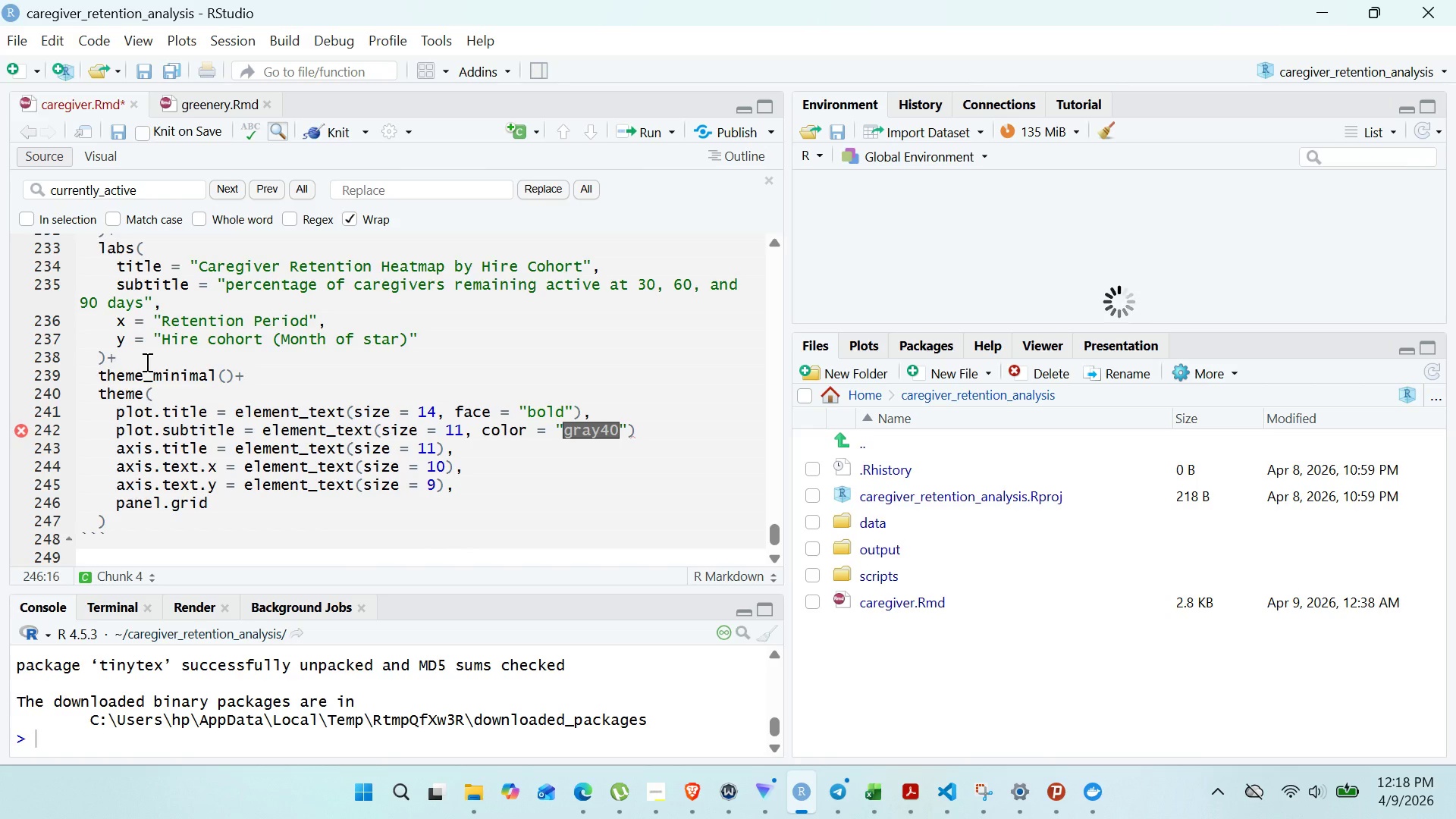 
wait(9.91)
 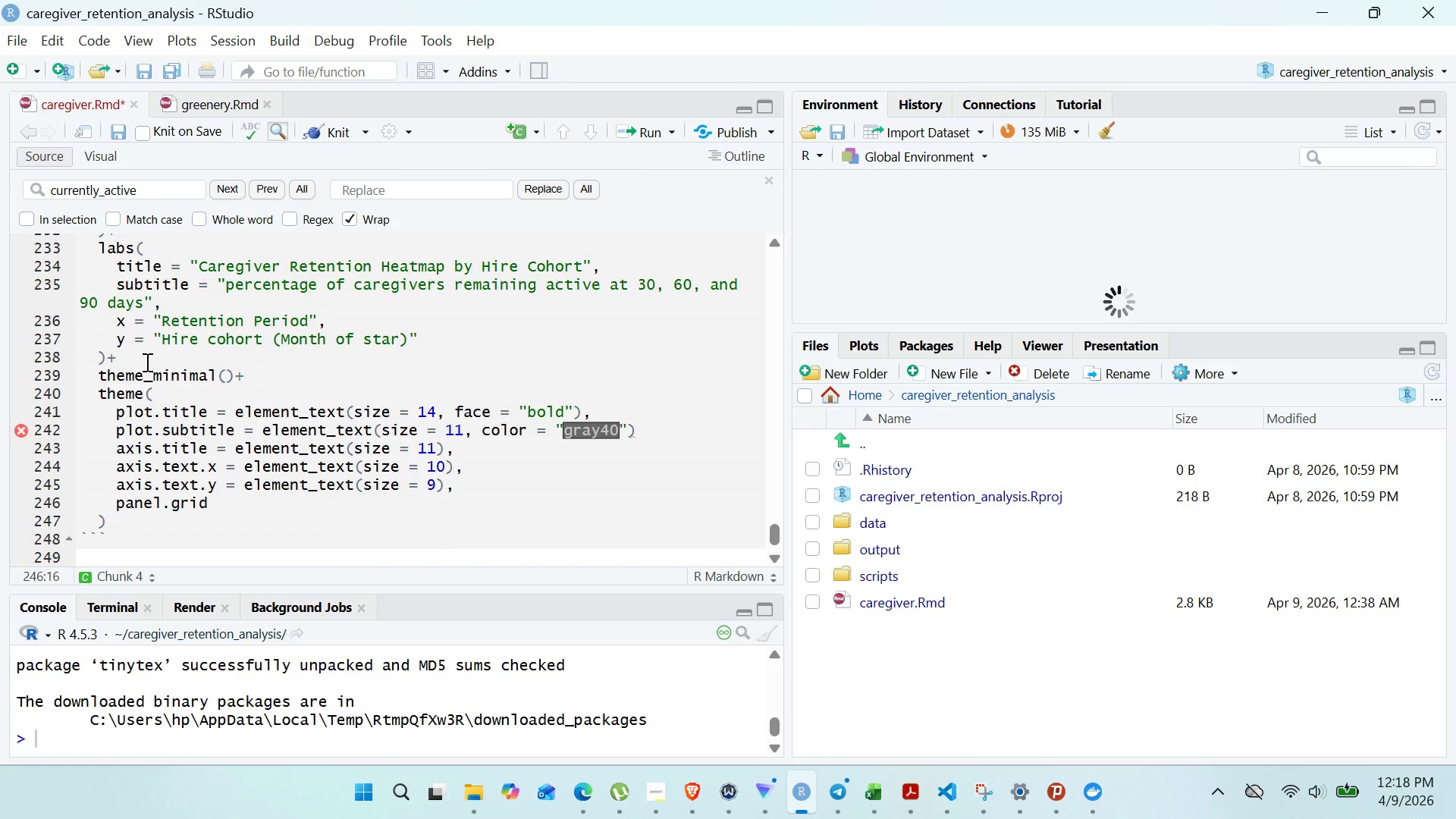 
type(= element)
 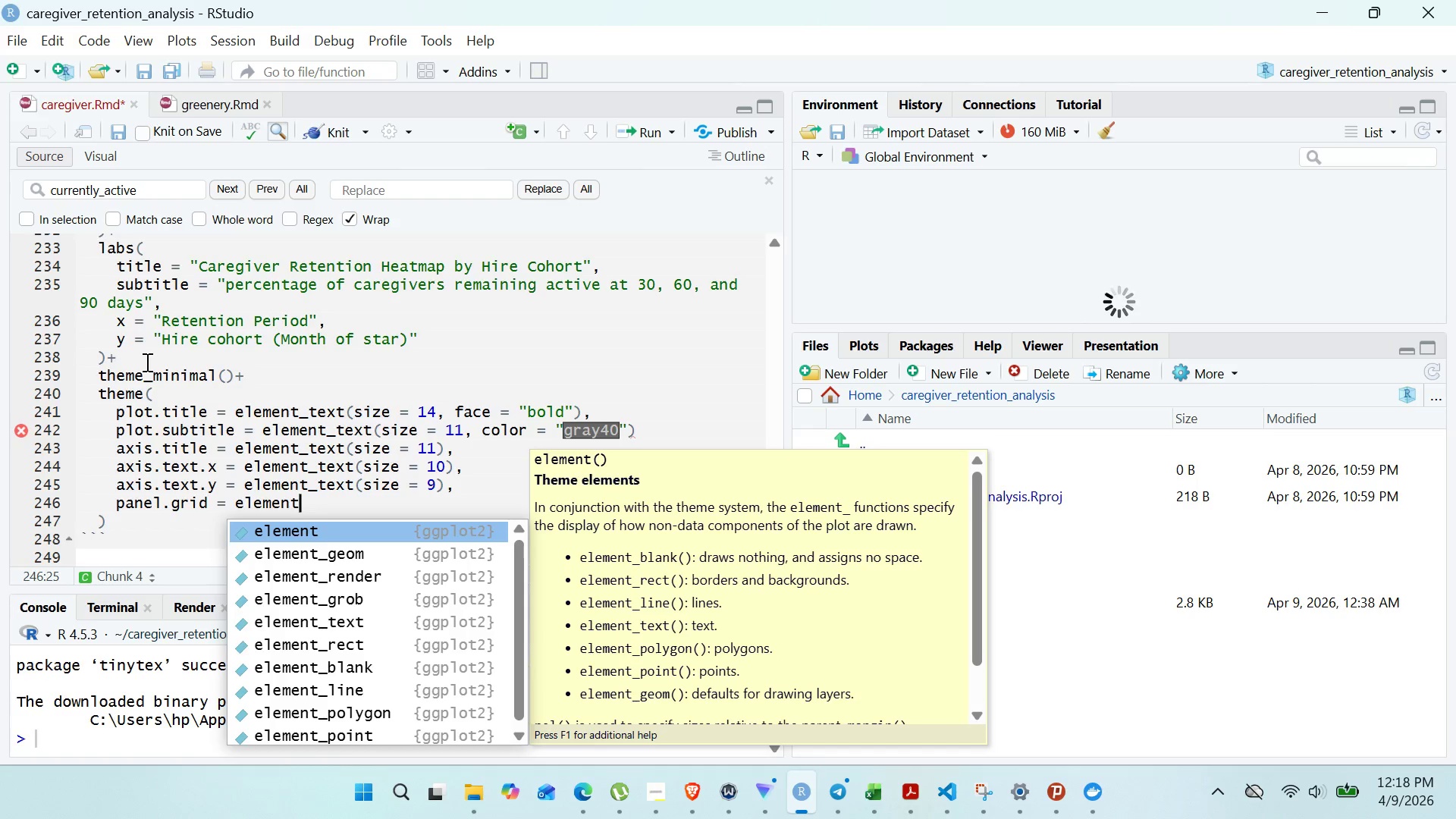 
wait(5.75)
 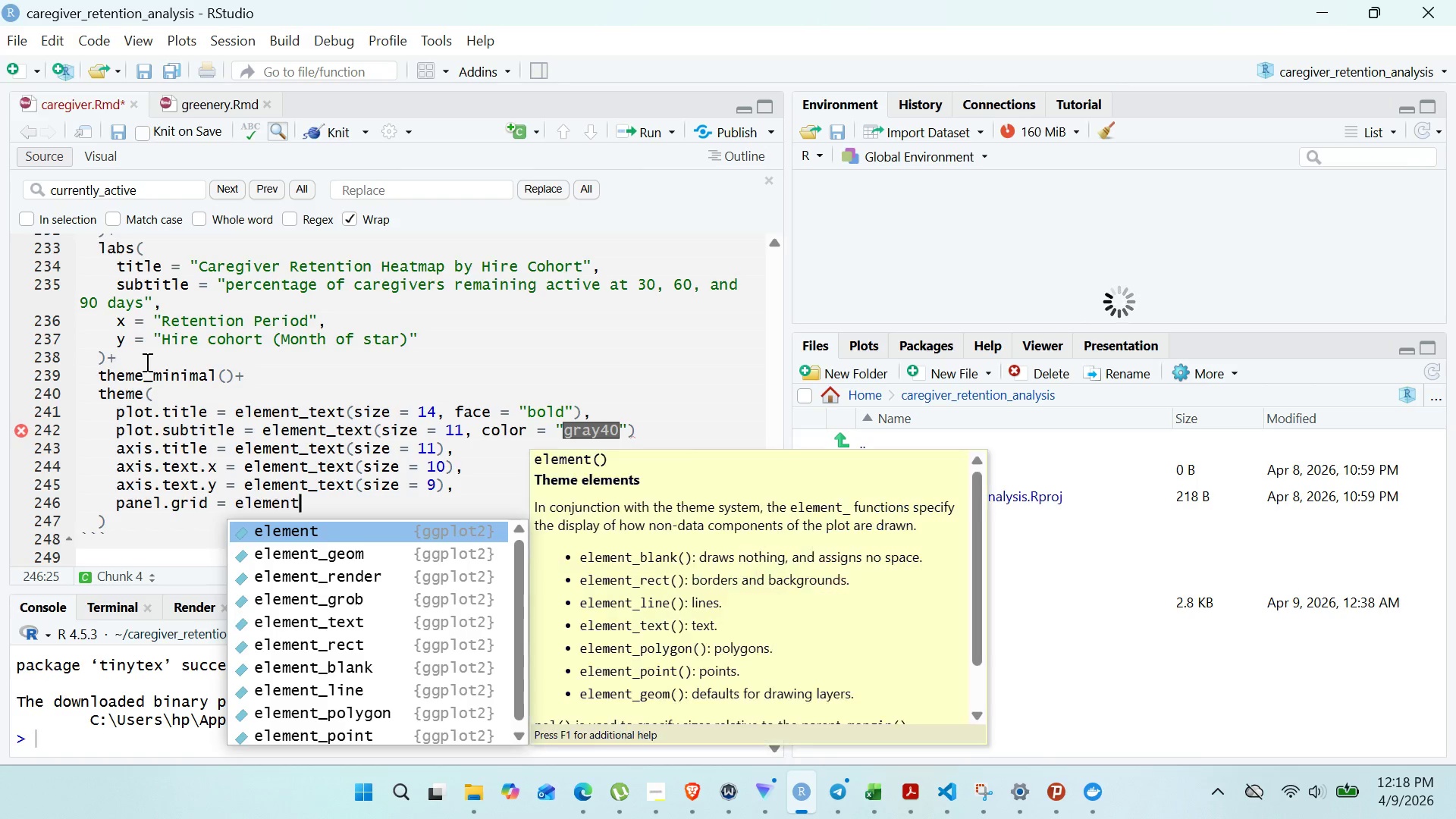 
type(_blank)
 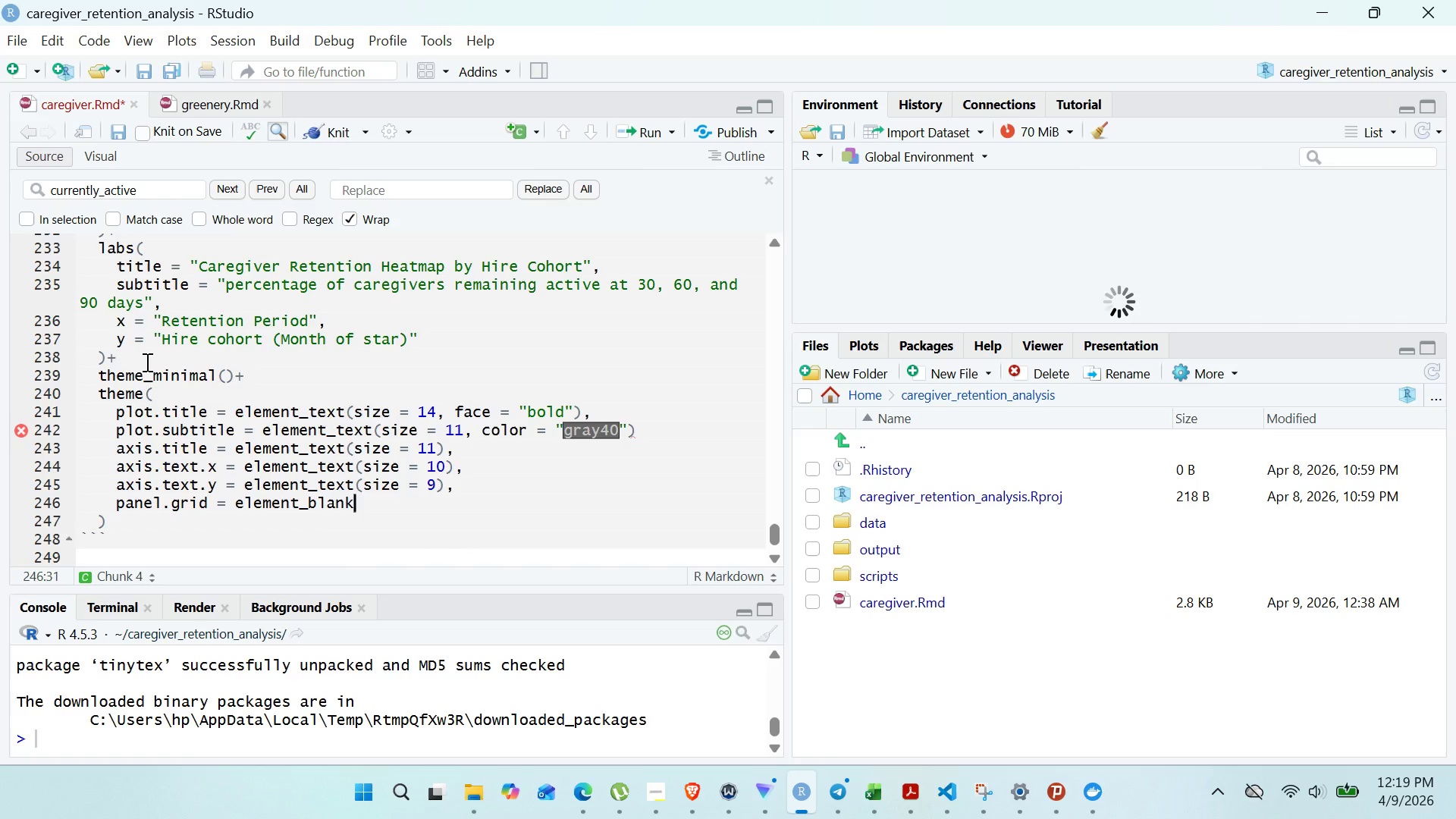 
wait(61.59)
 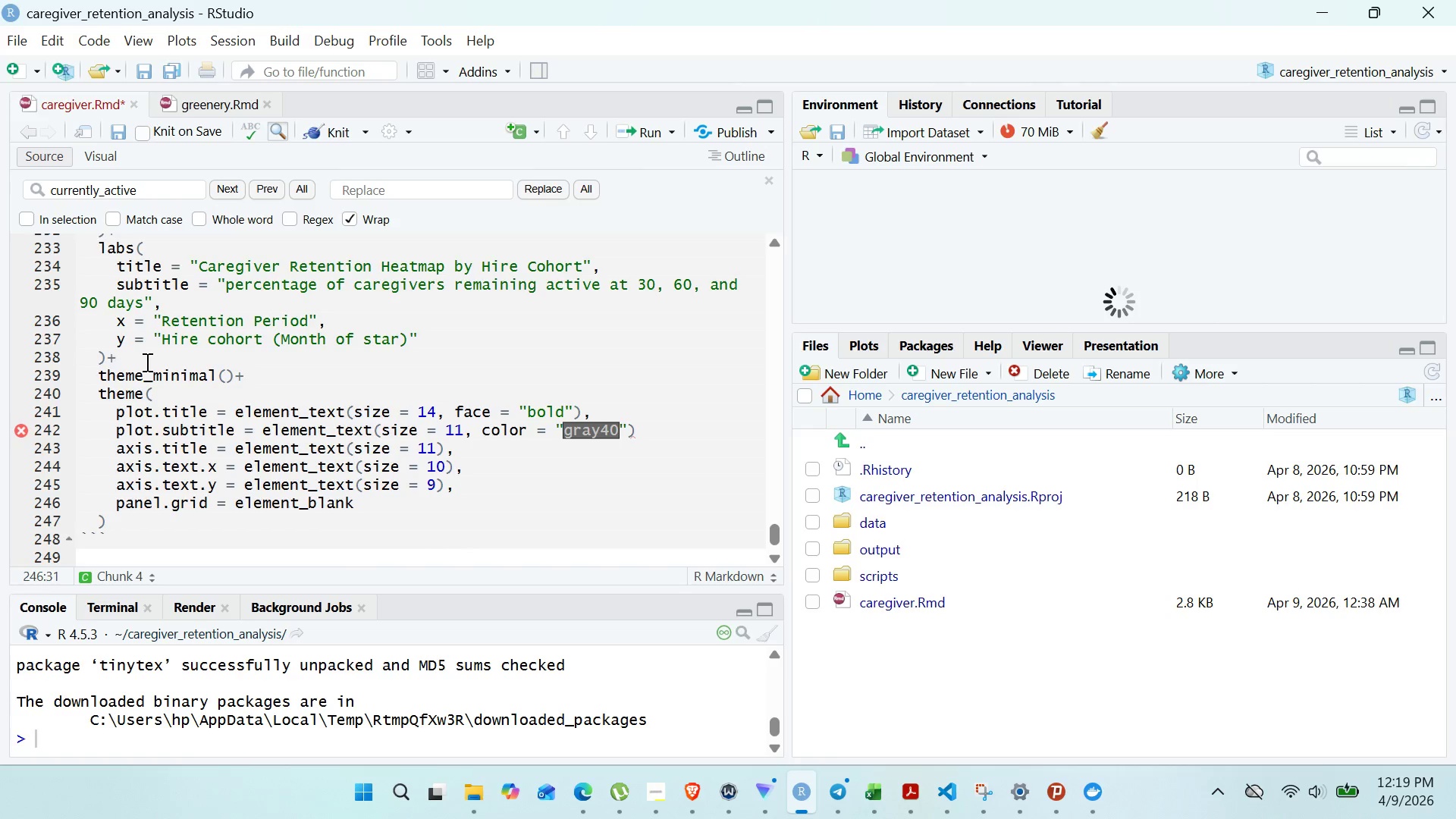 
key(Shift+9)
 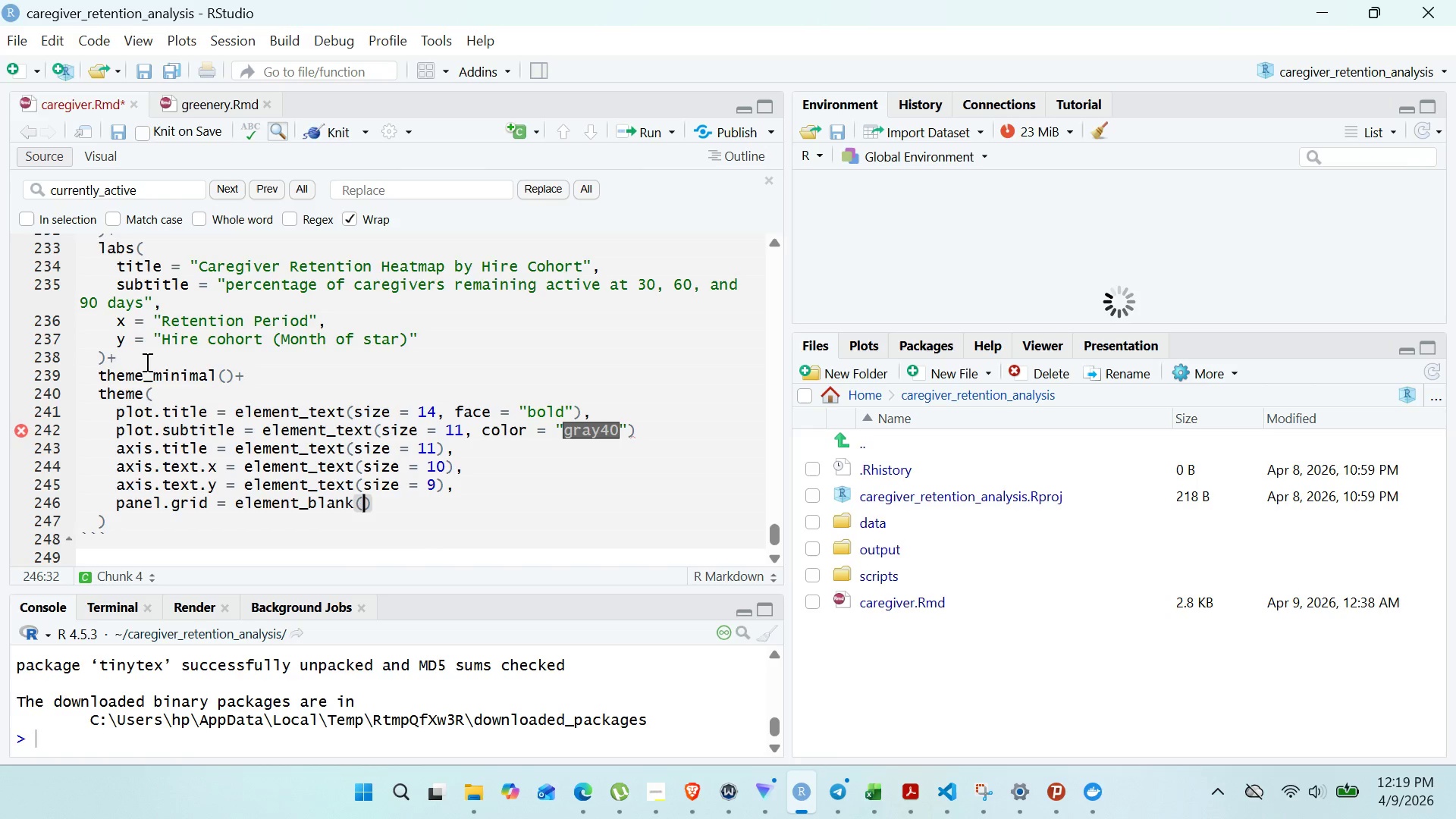 
hold_key(key=ShiftRight, duration=0.34)
 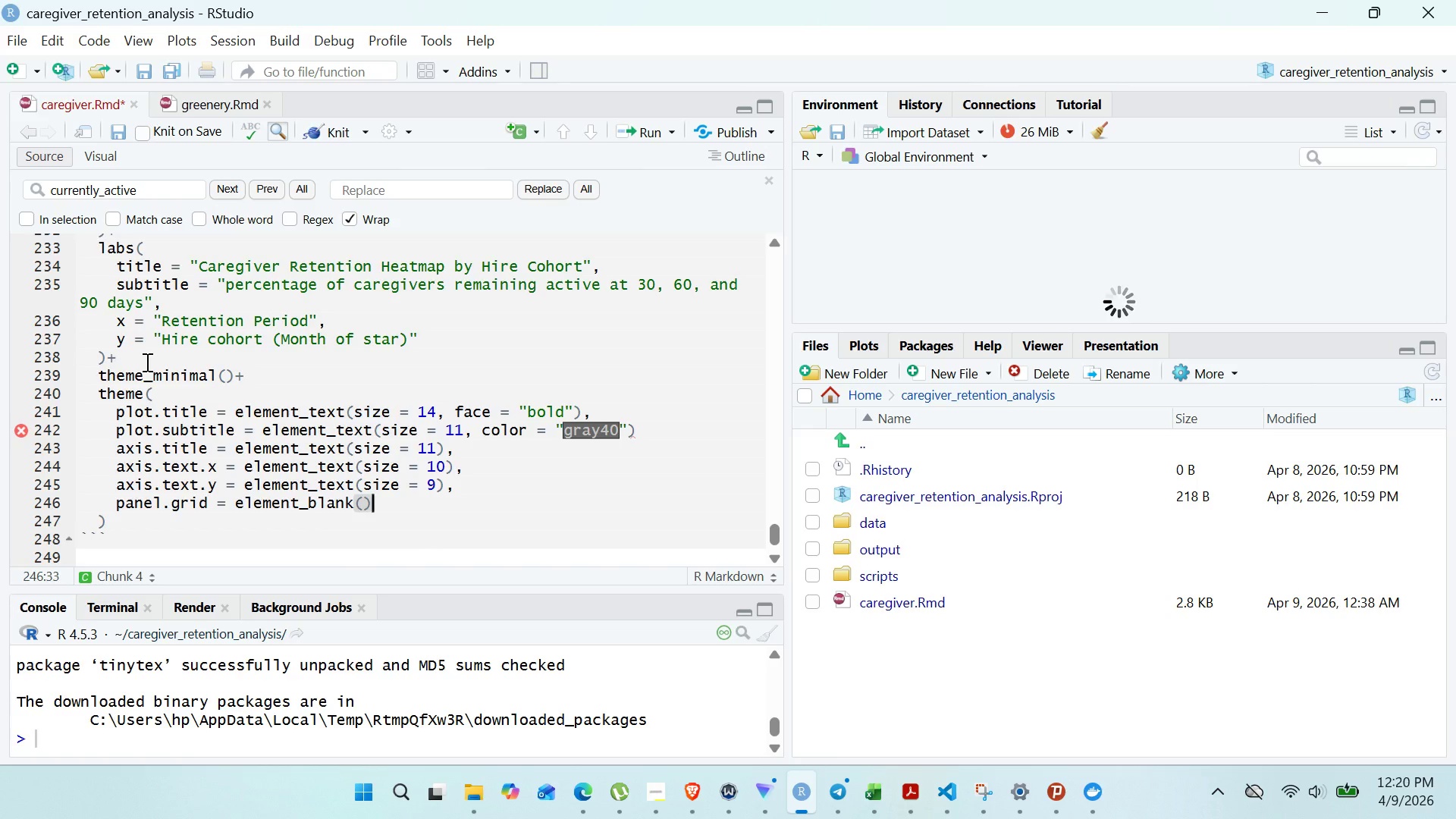 
key(ArrowRight)
 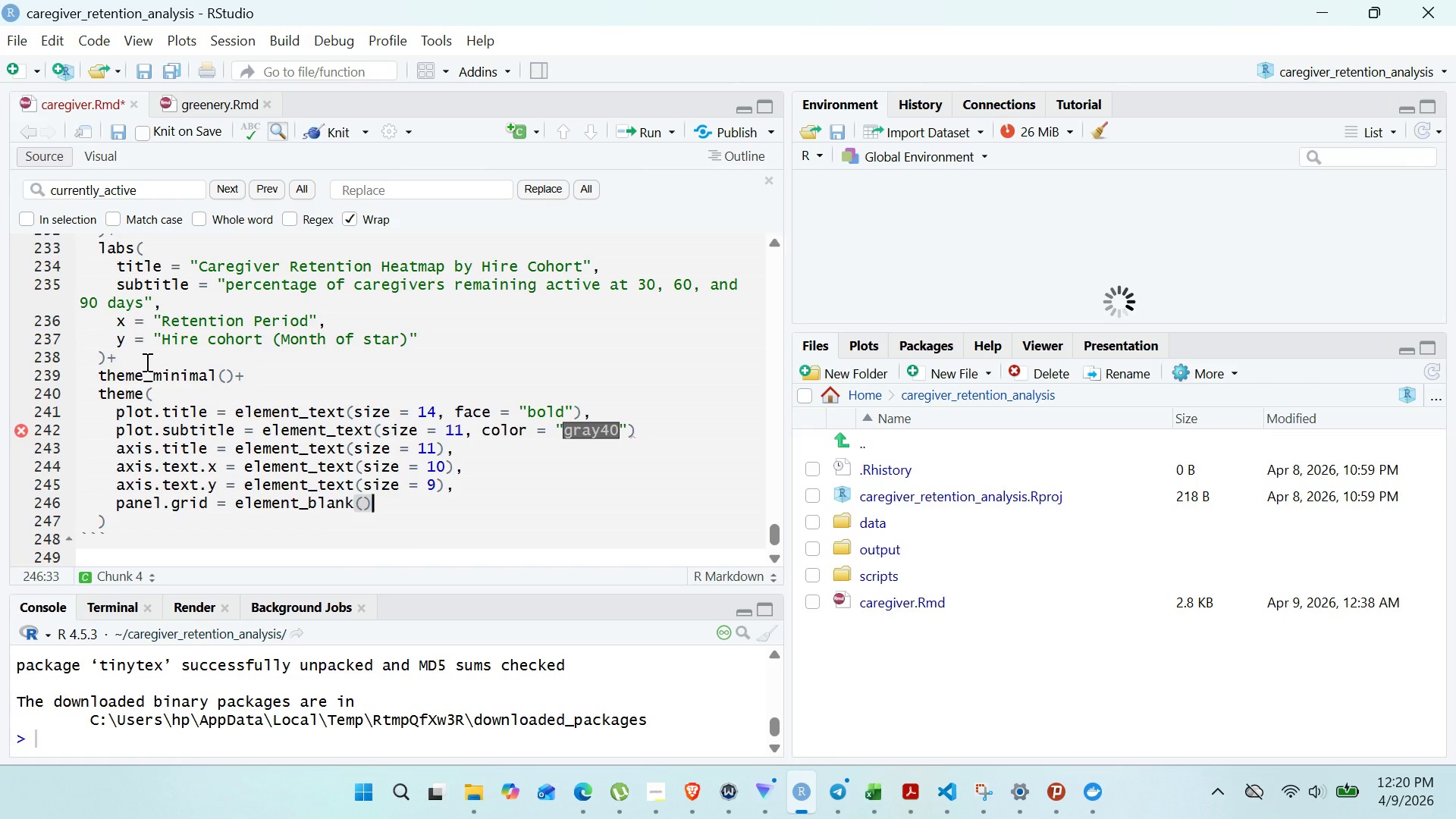 
key(Comma)
 